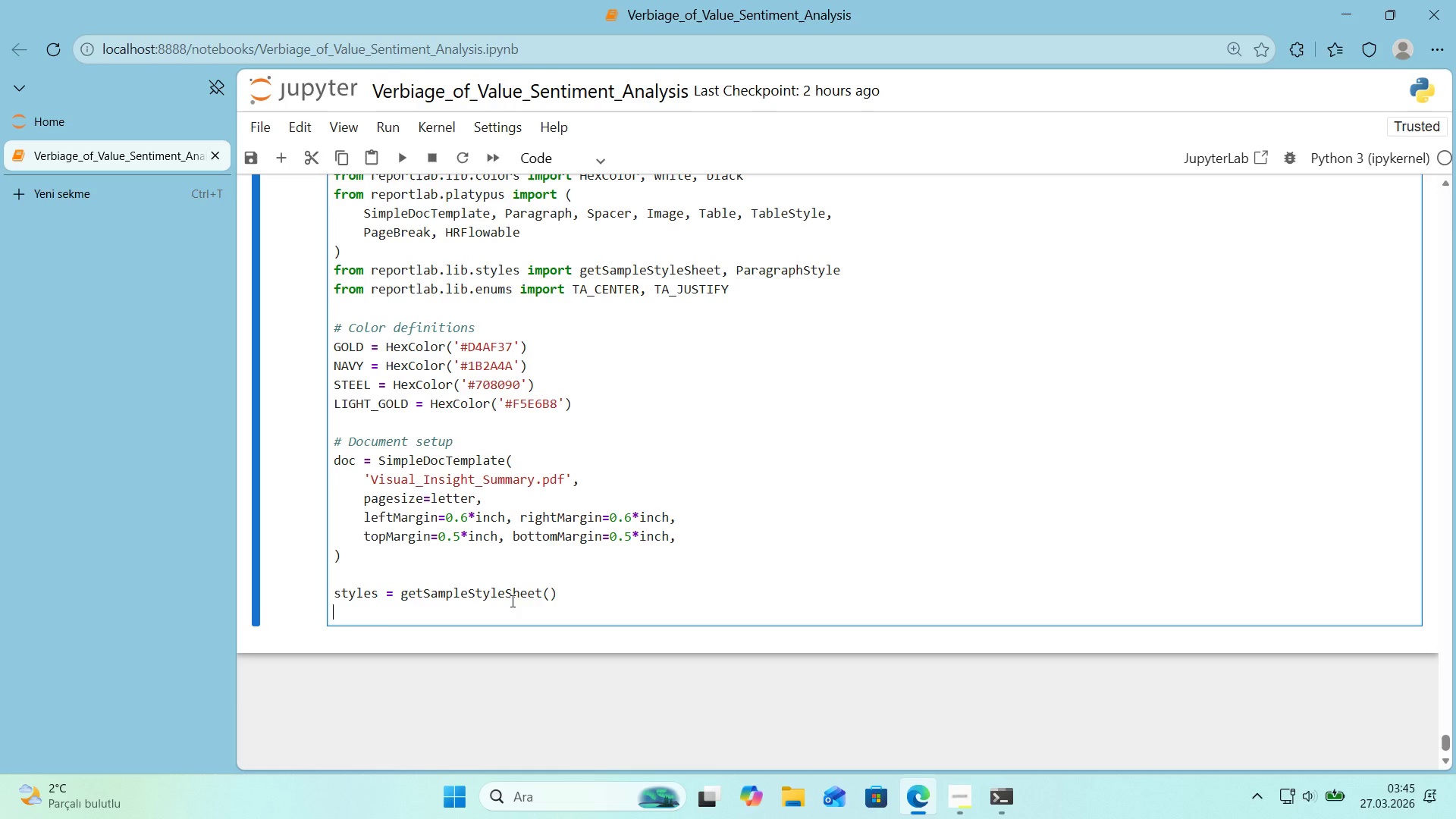 
key(ArrowDown)
 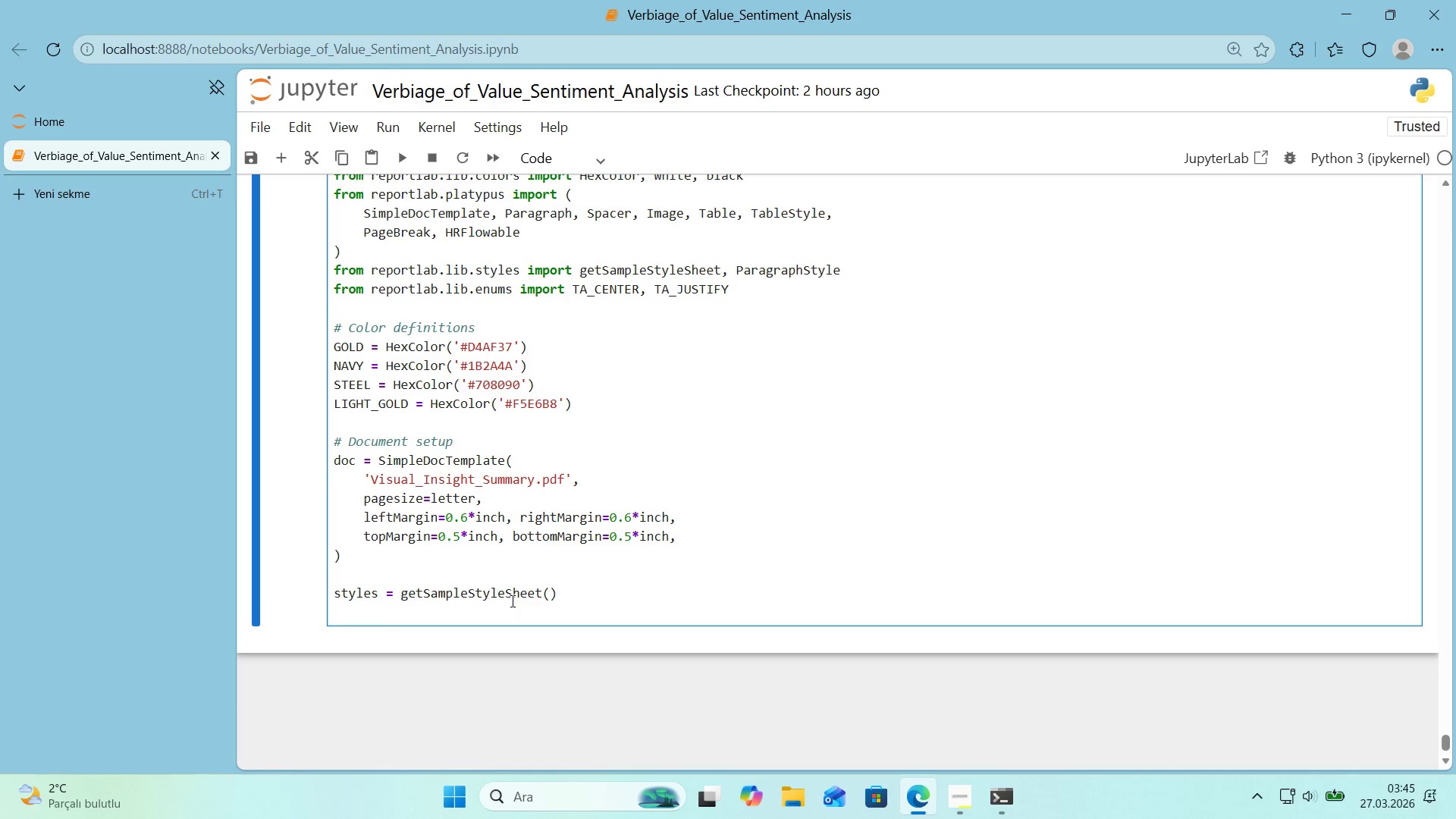 
key(Enter)
 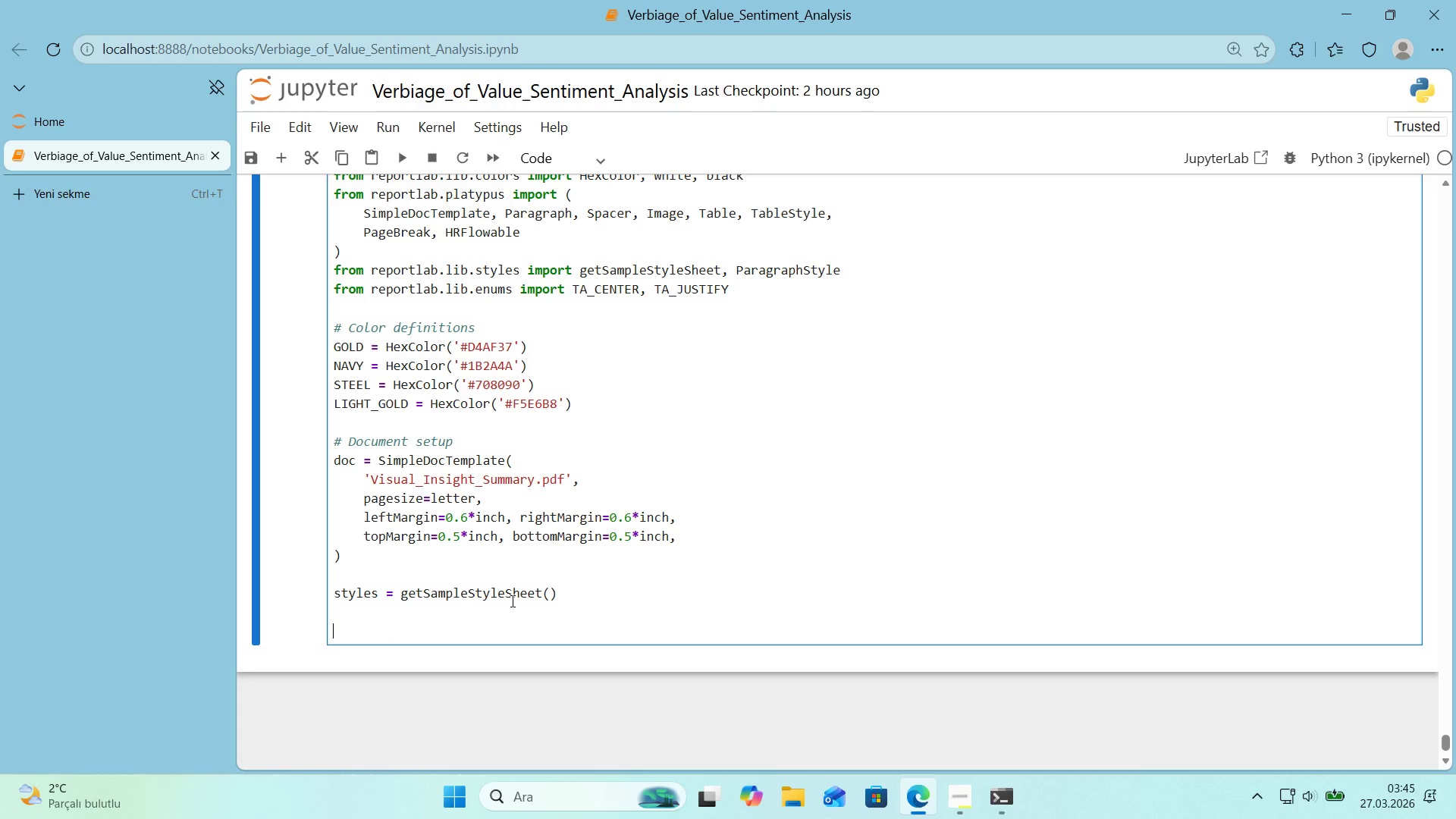 
key(Alt+Control+3)
 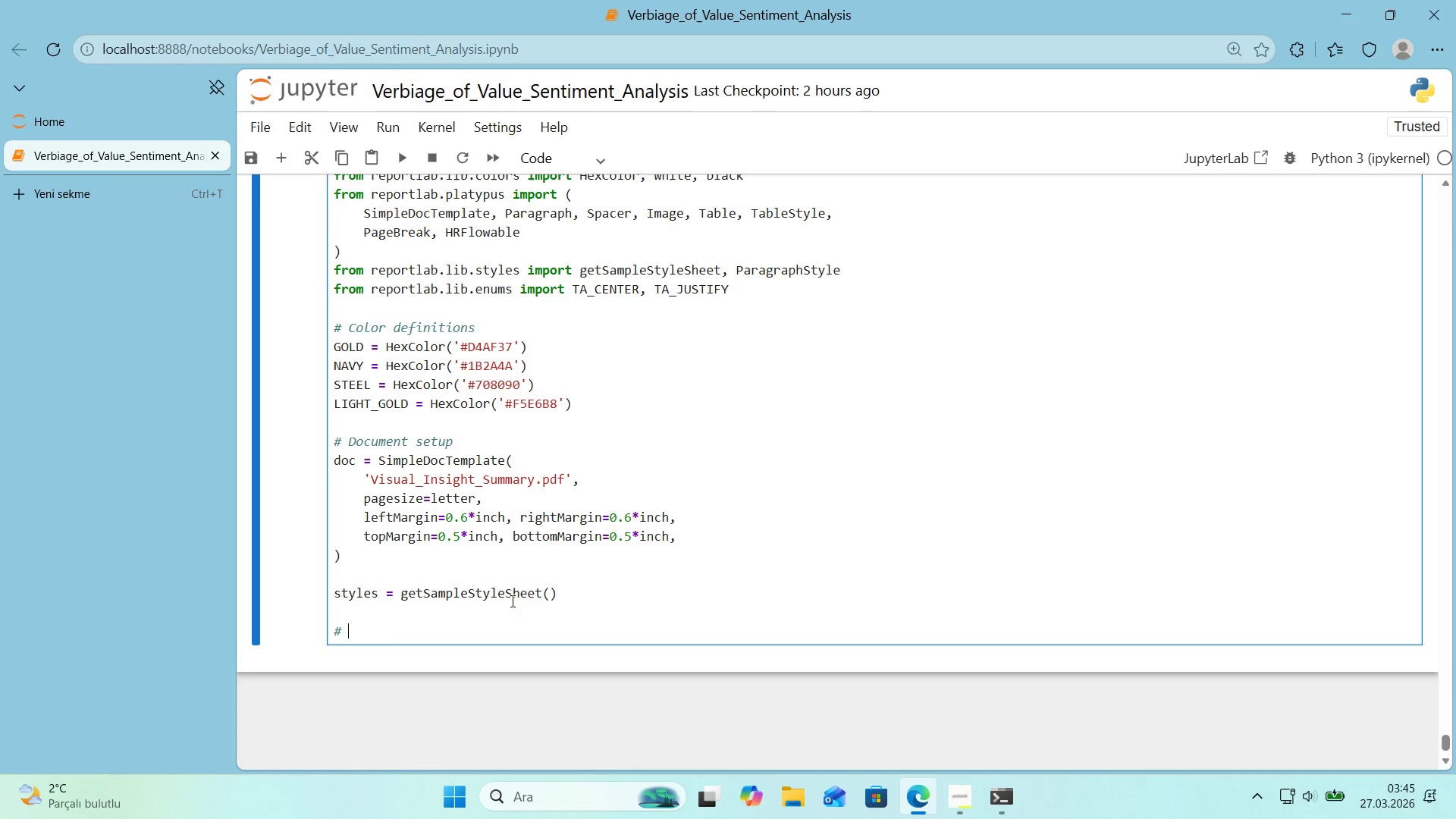 
type( Custom ty)
key(Backspace)
key(Backspace)
type(styles)
 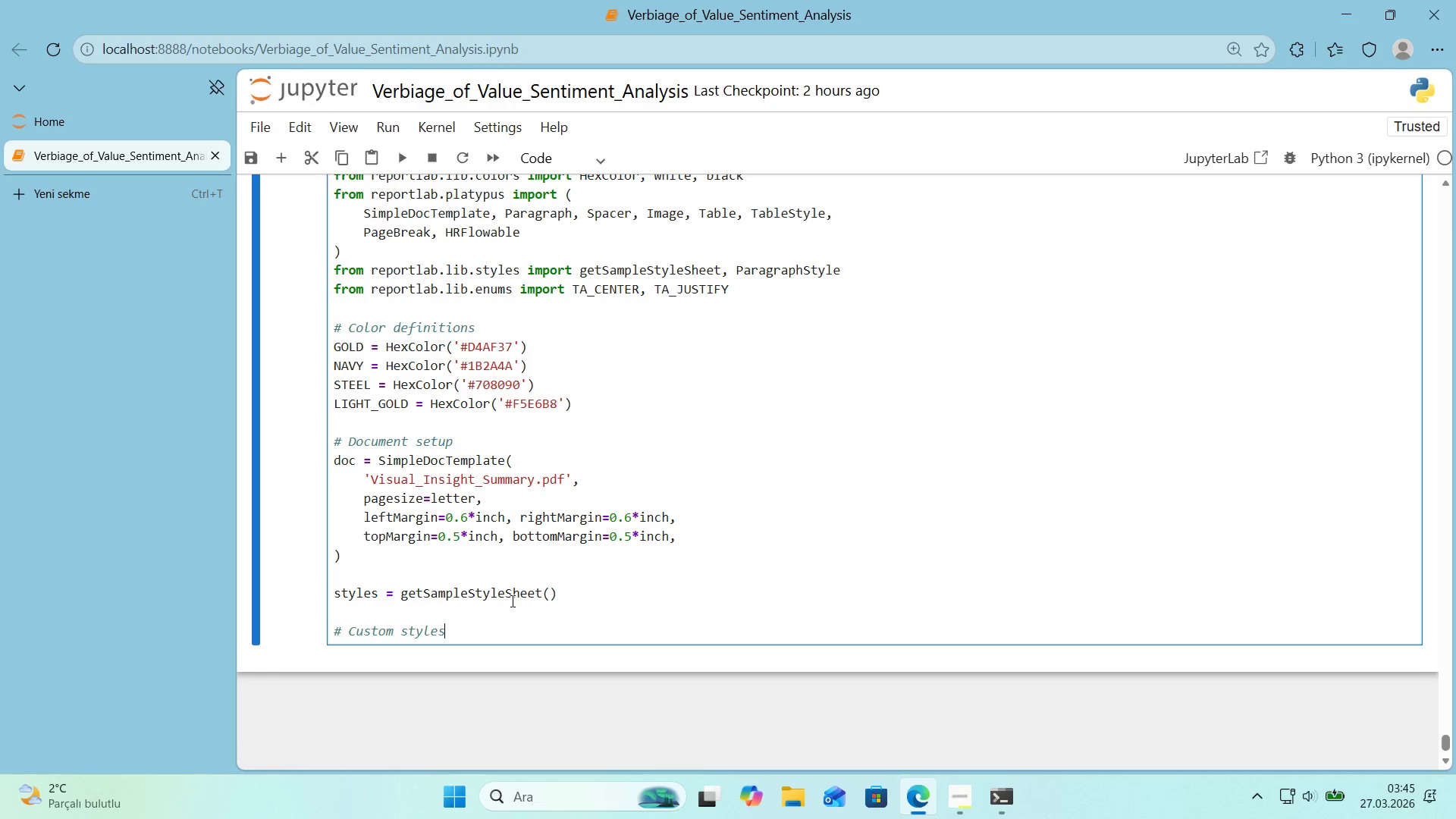 
key(Enter)
 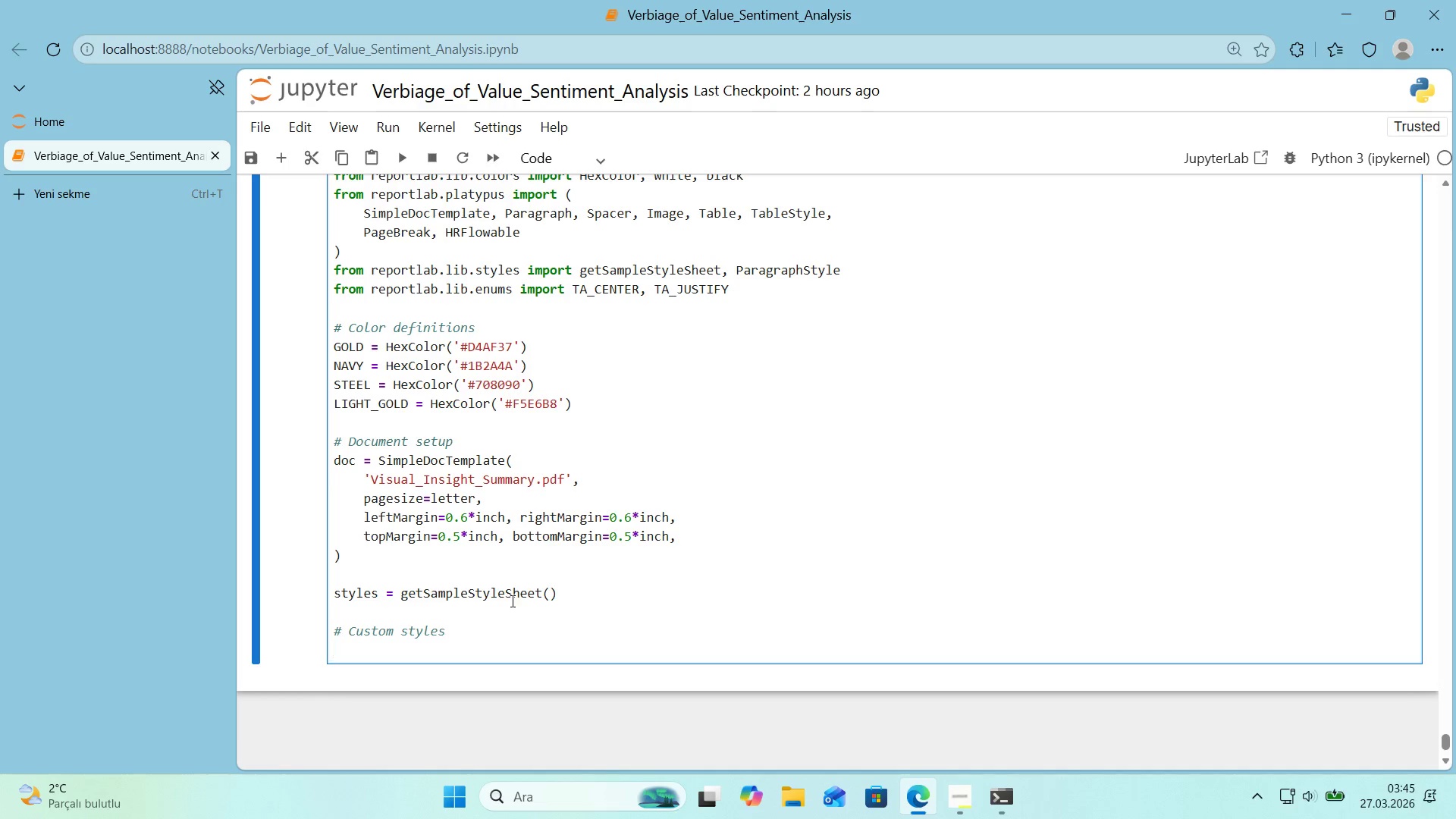 
type(r')
key(Backspace)
key(Backspace)
type(t'tle_style ) ParagraphStyle*()
 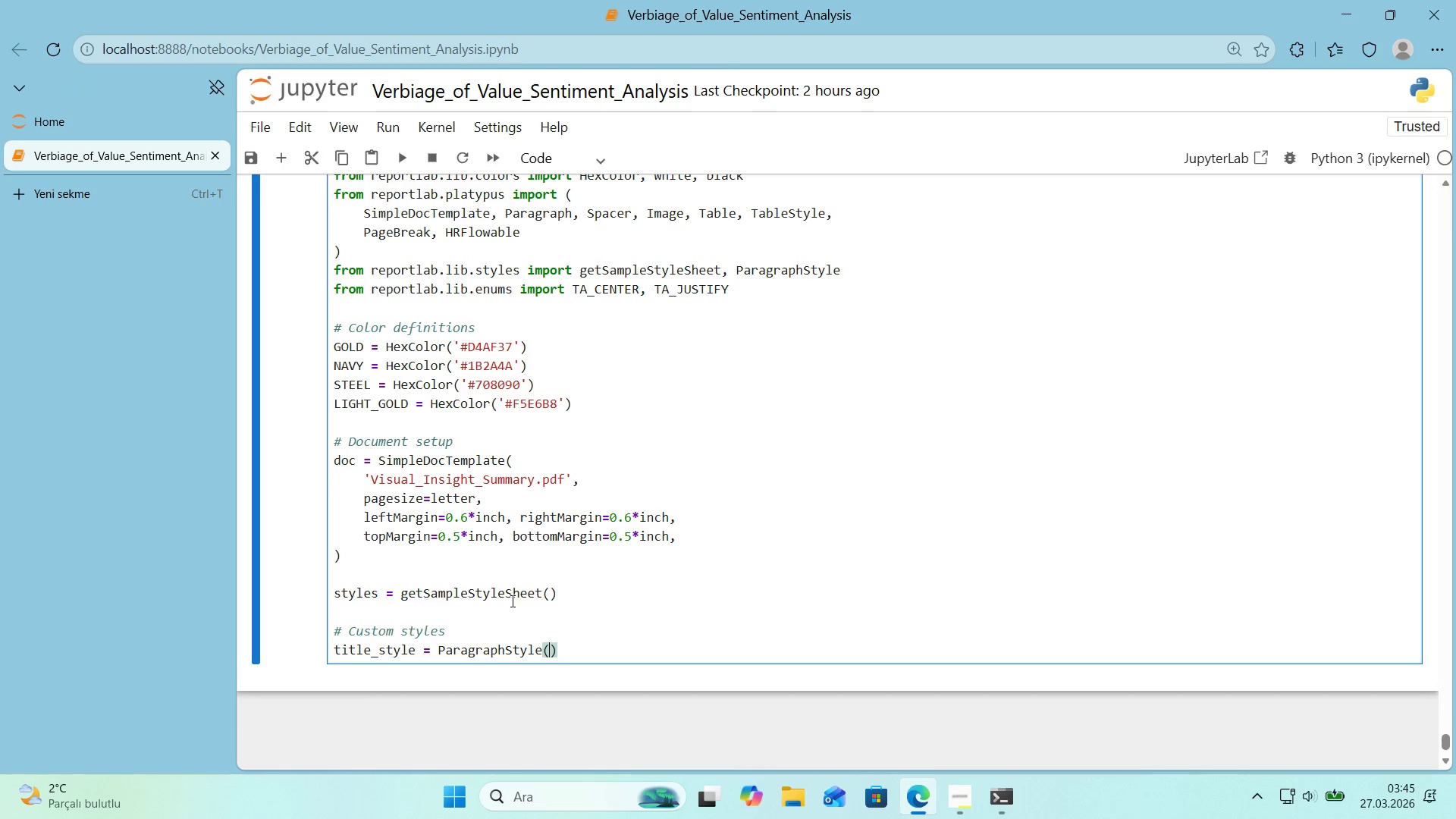 
 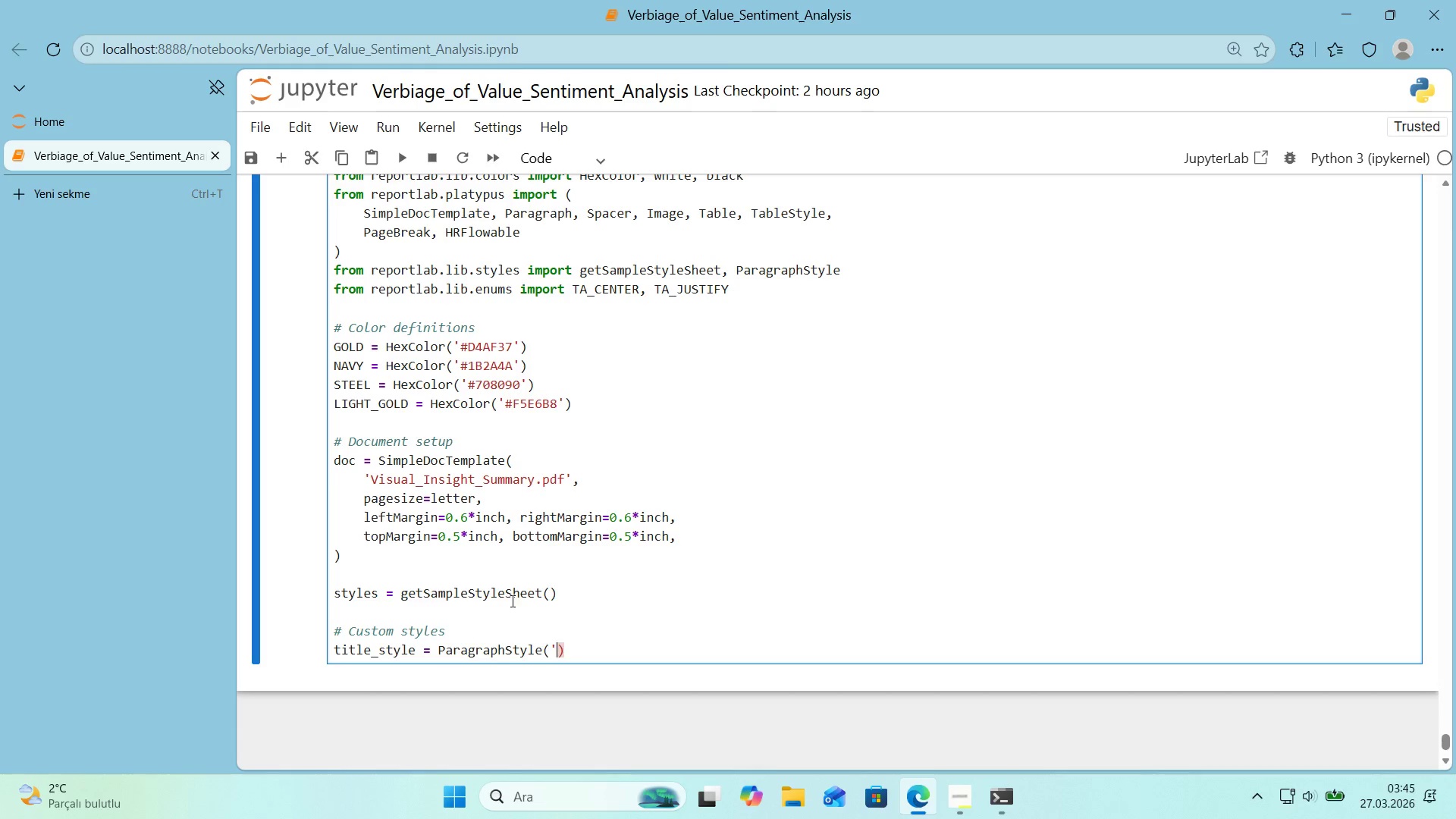 
key(ArrowLeft)
 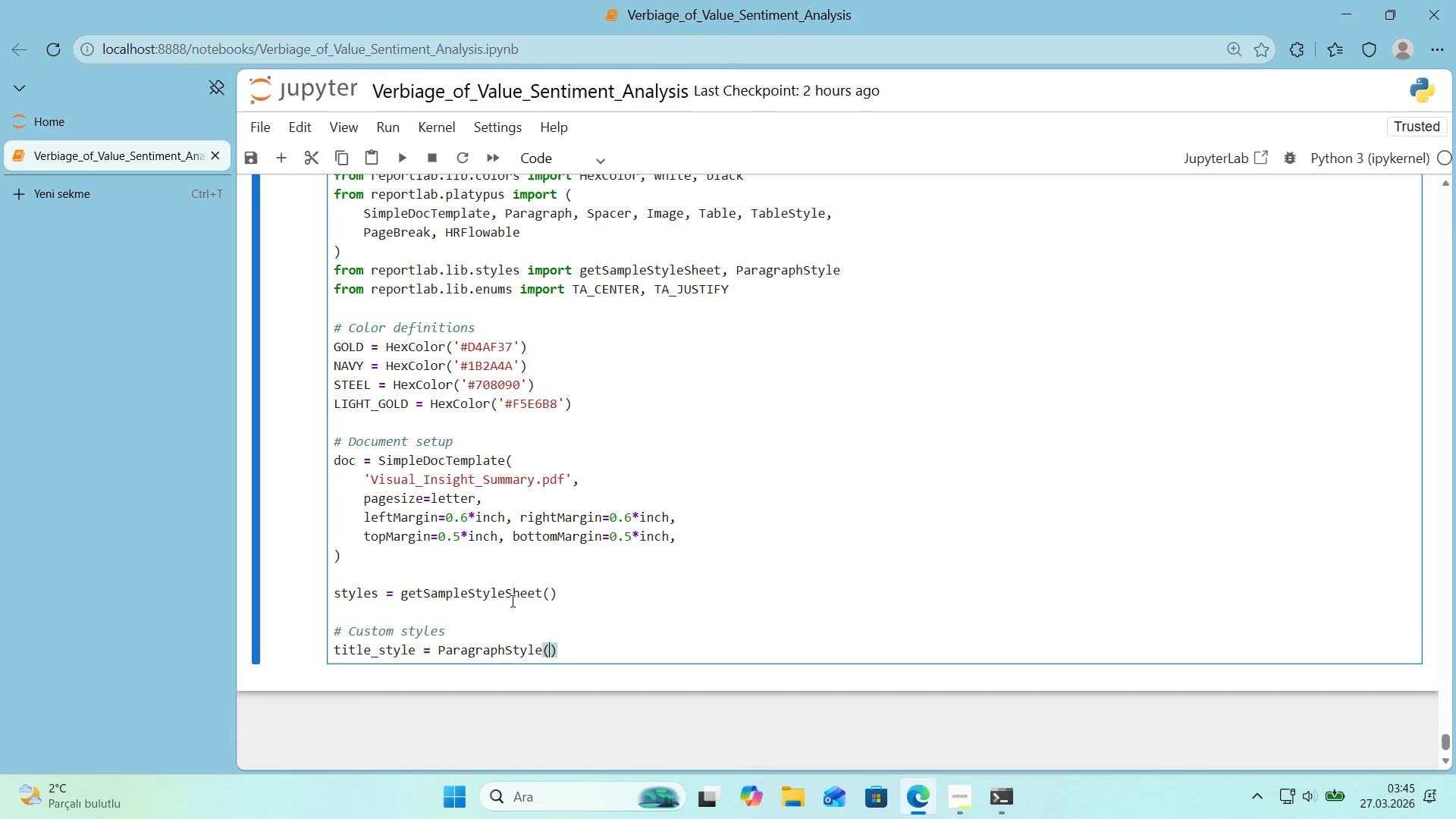 
type(@@)
 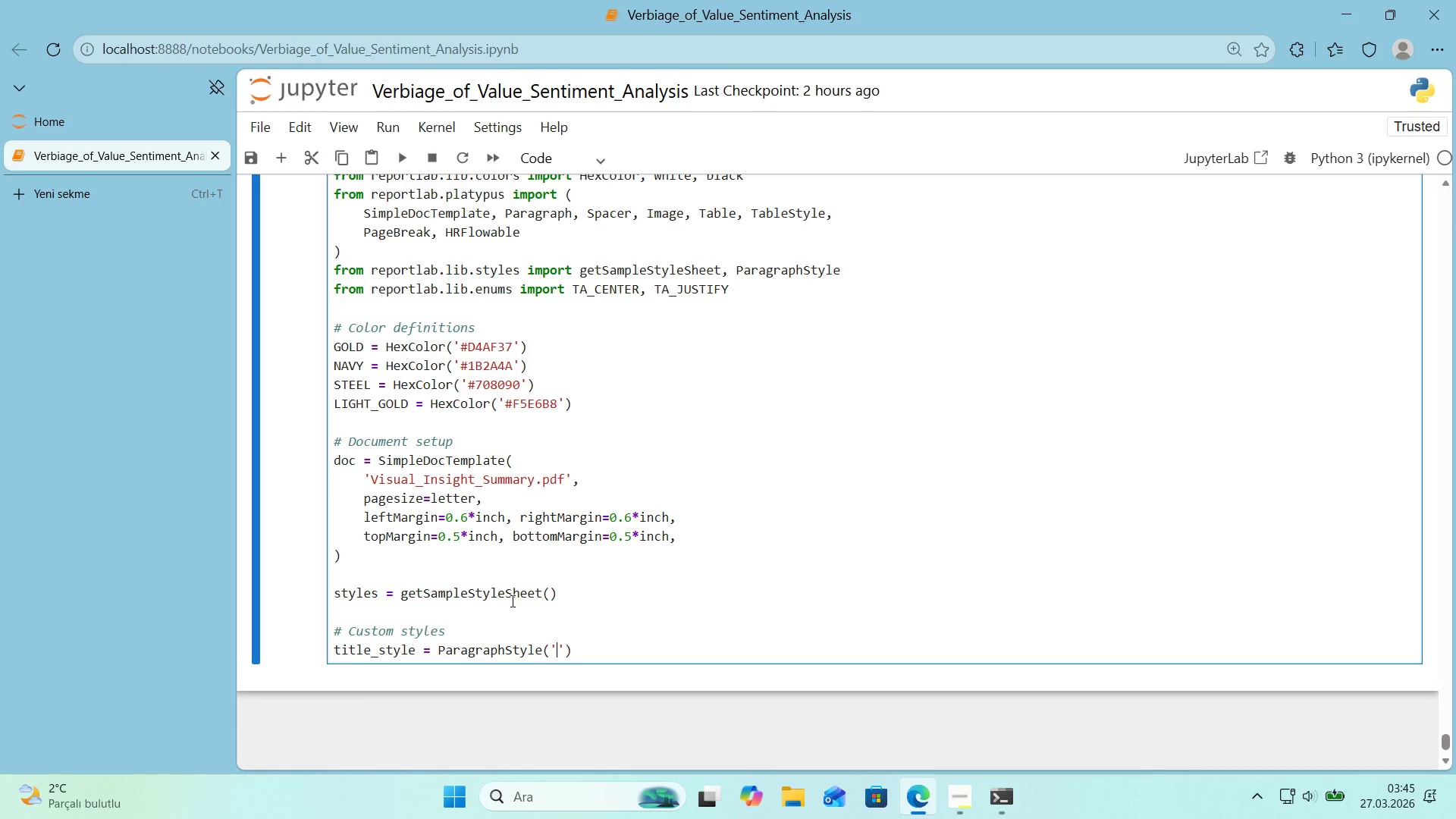 
key(ArrowLeft)
 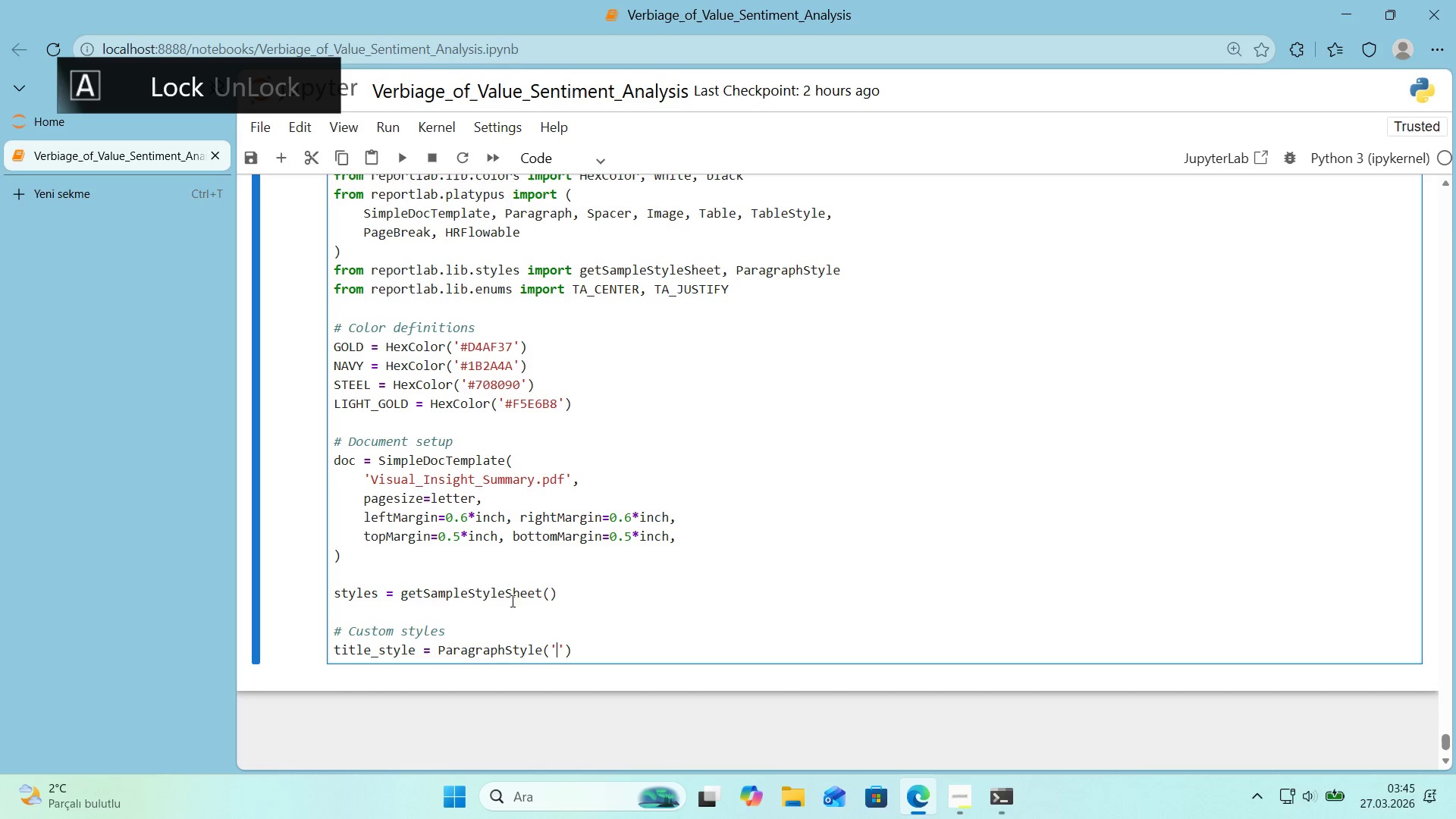 
type(CustomT'tle)
 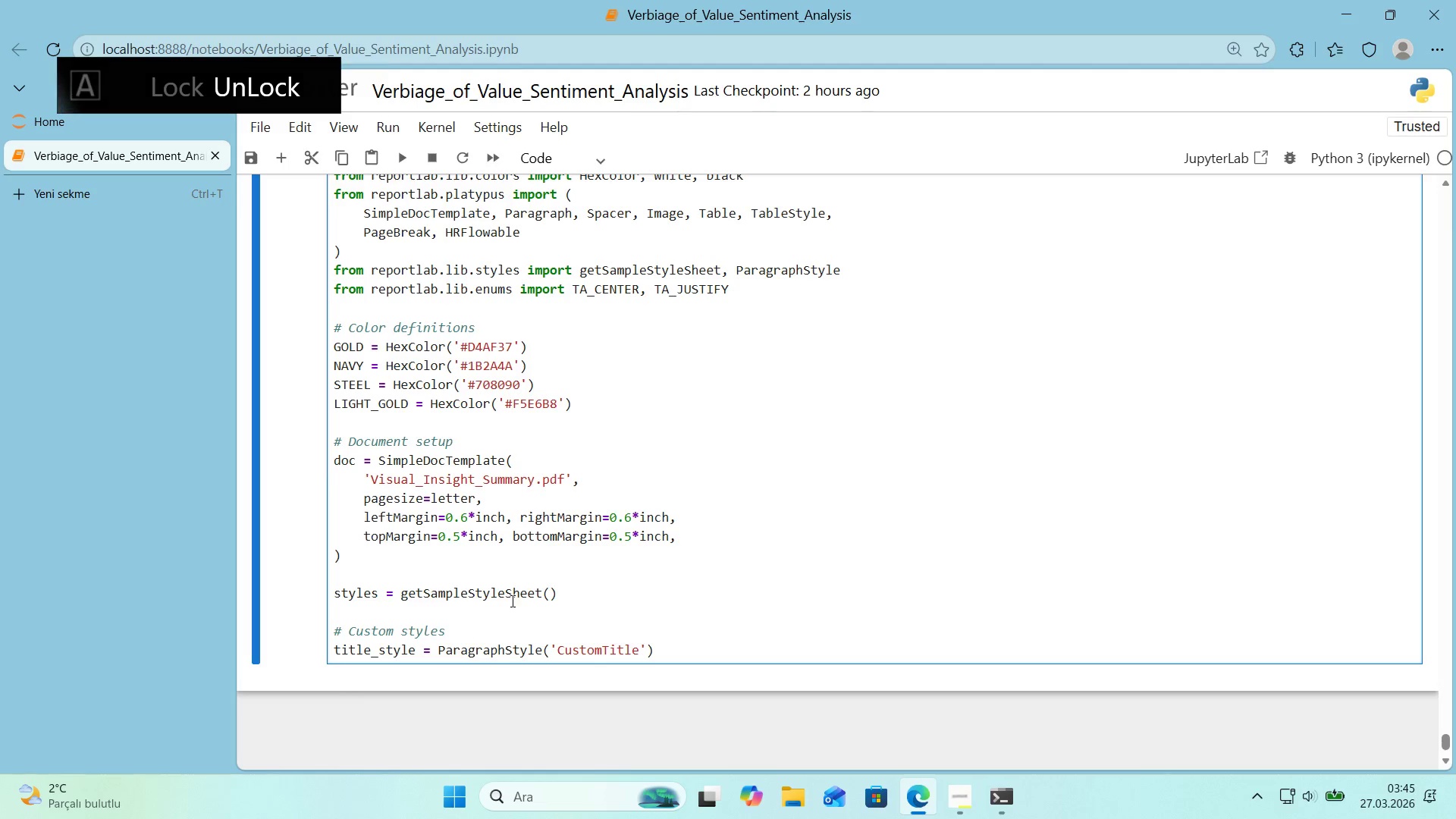 
key(ArrowRight)
 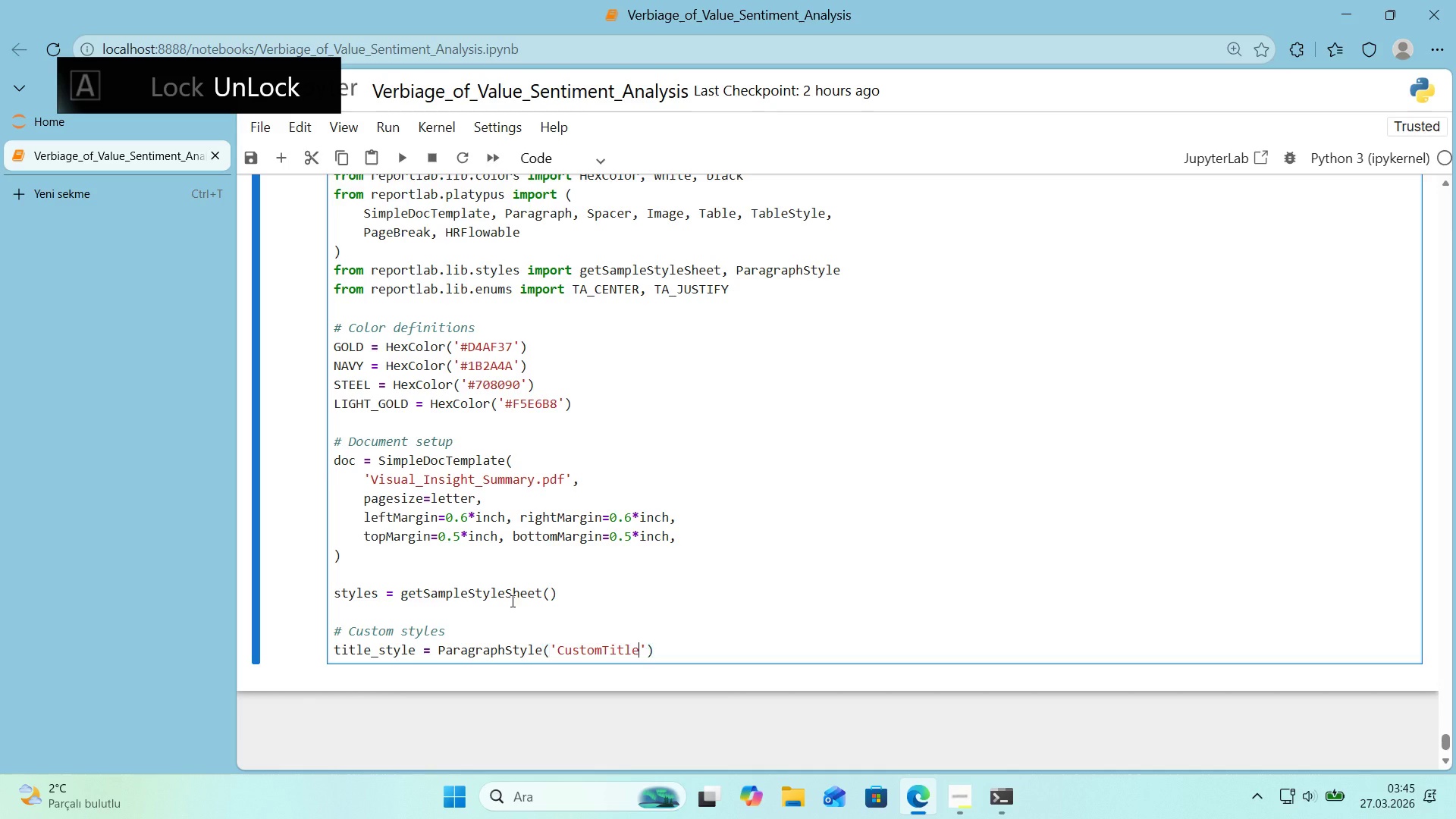 
key(ArrowLeft)
 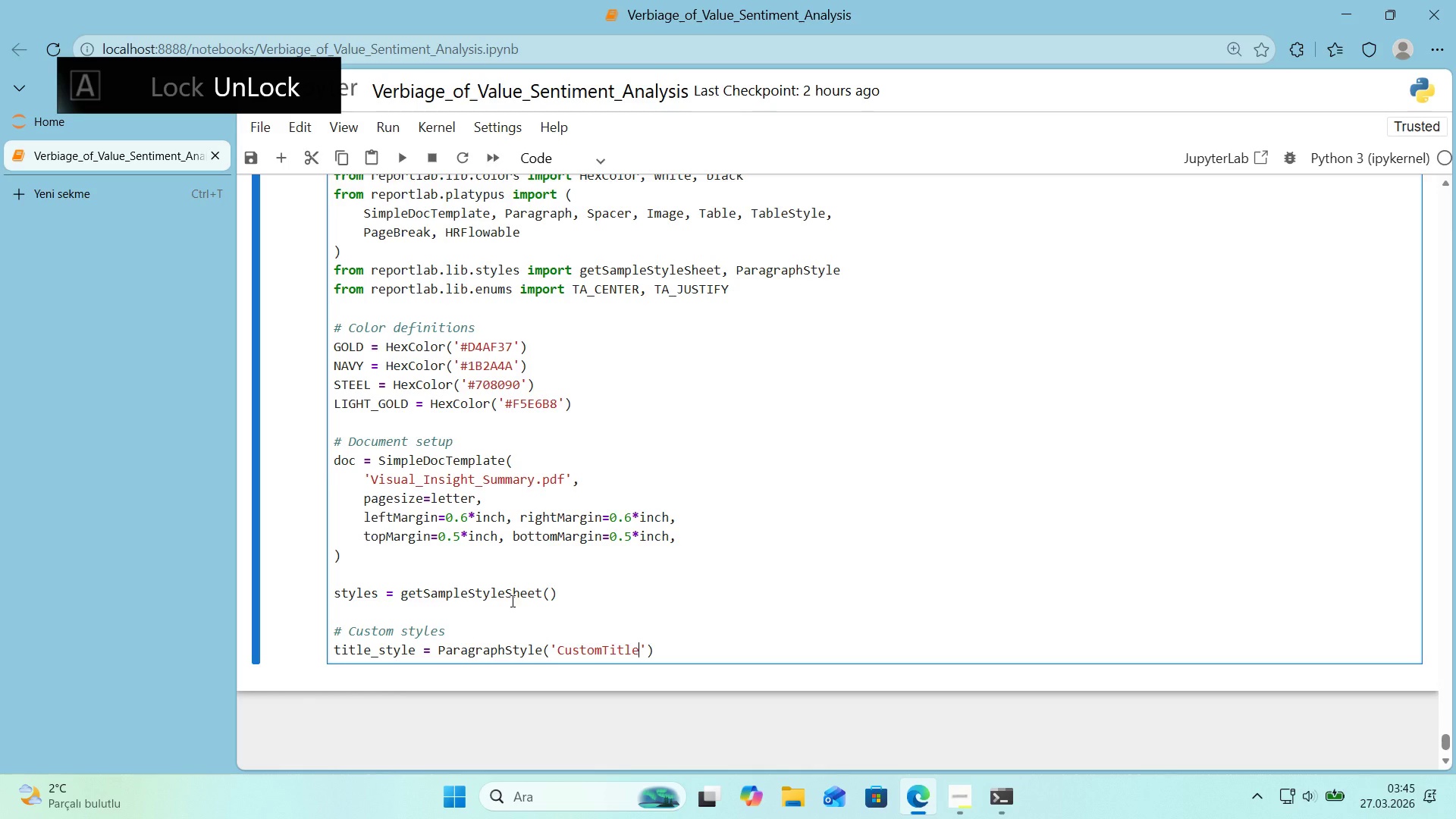 
key(ArrowRight)
 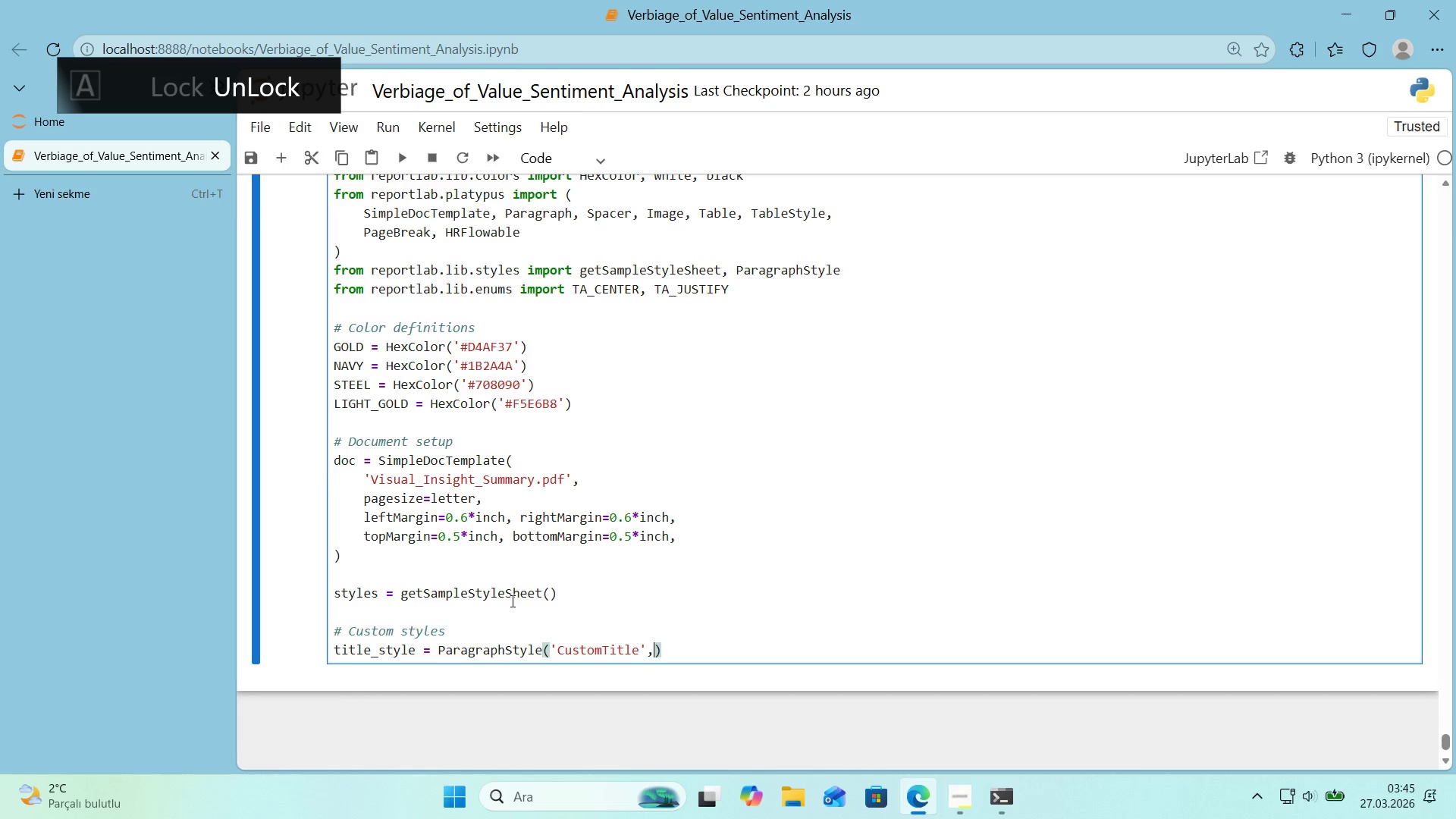 
type(, parent)styles)
 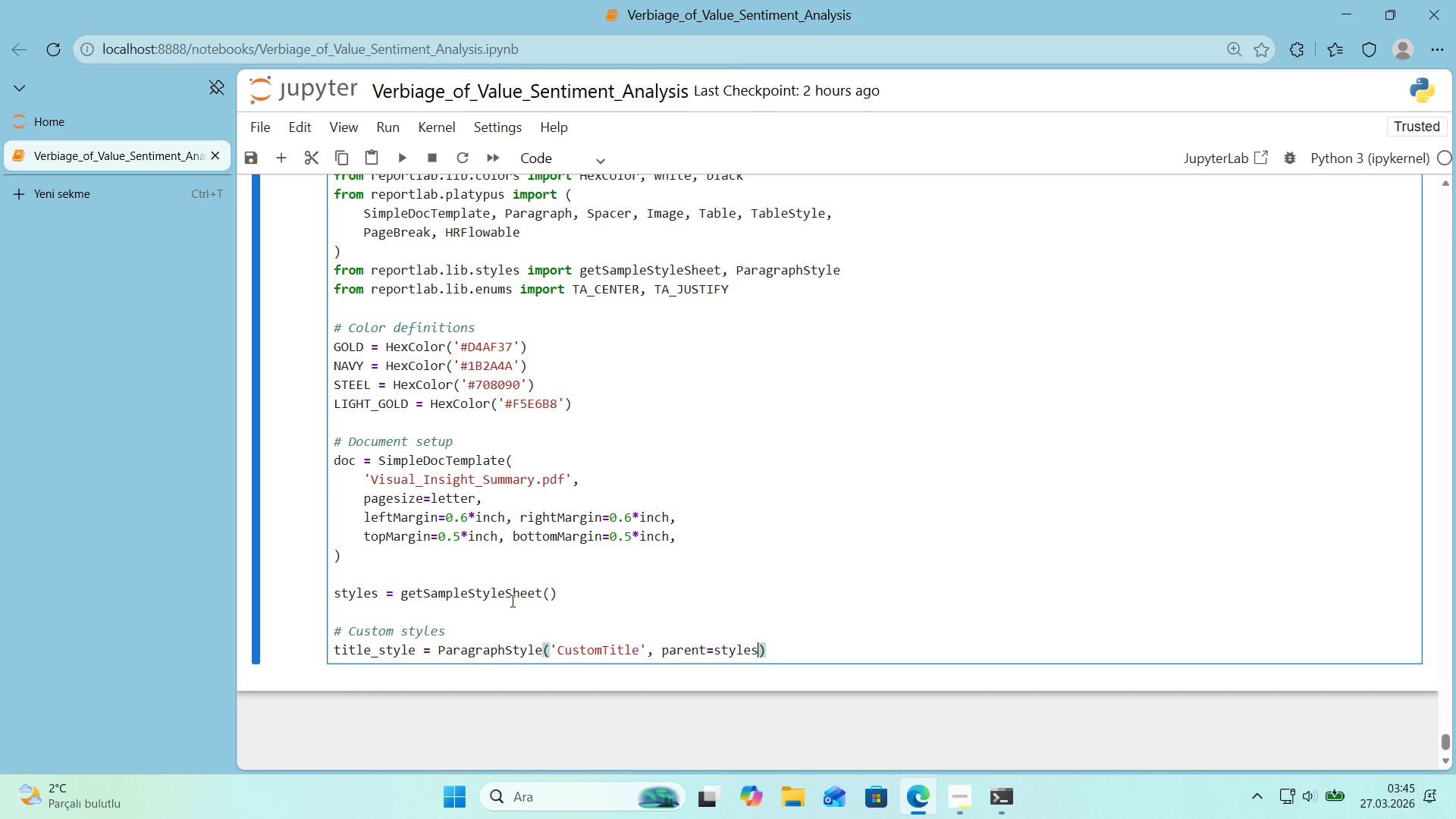 
key(Alt+Control+8)
 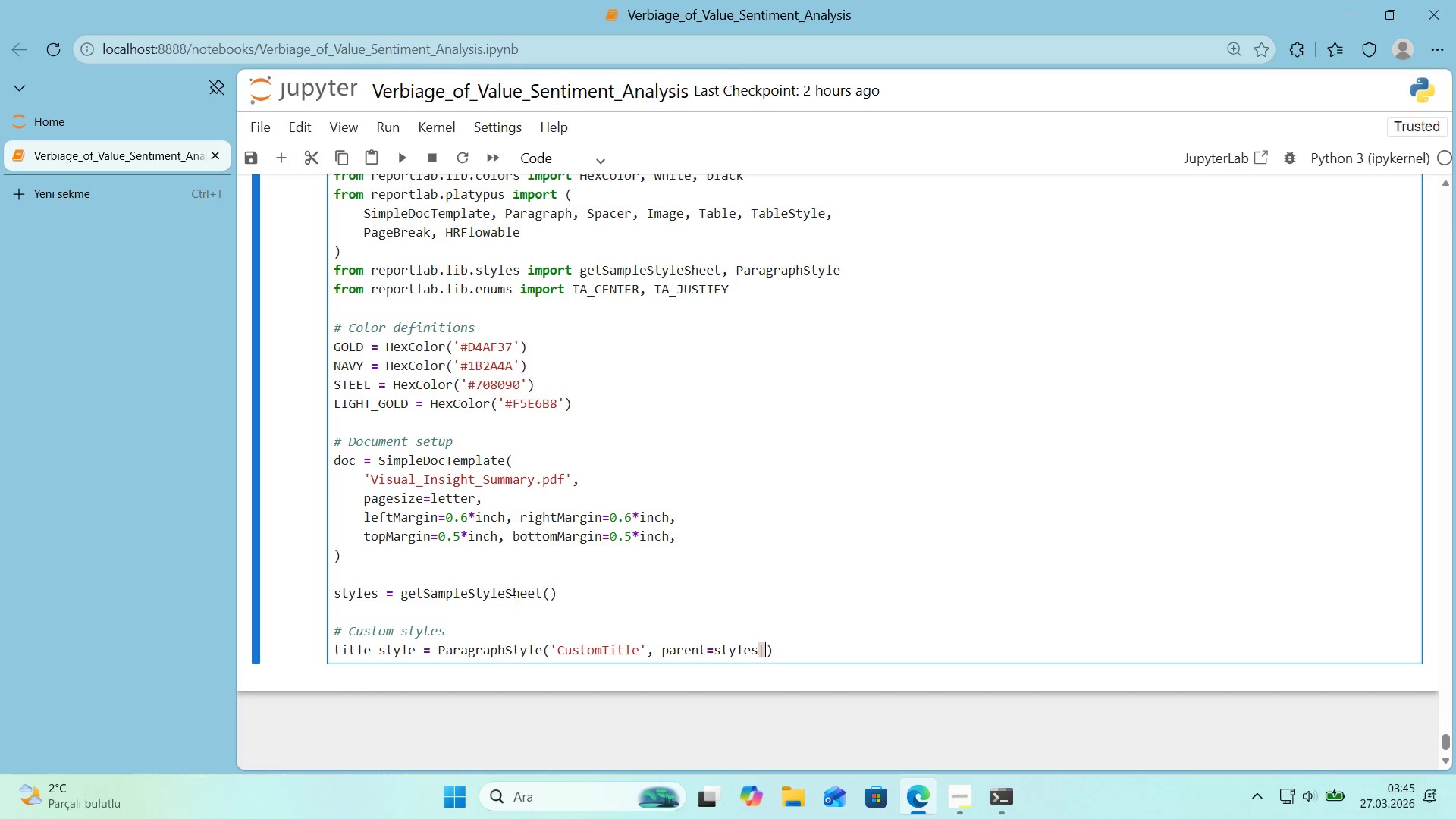 
key(Alt+Control+9)
 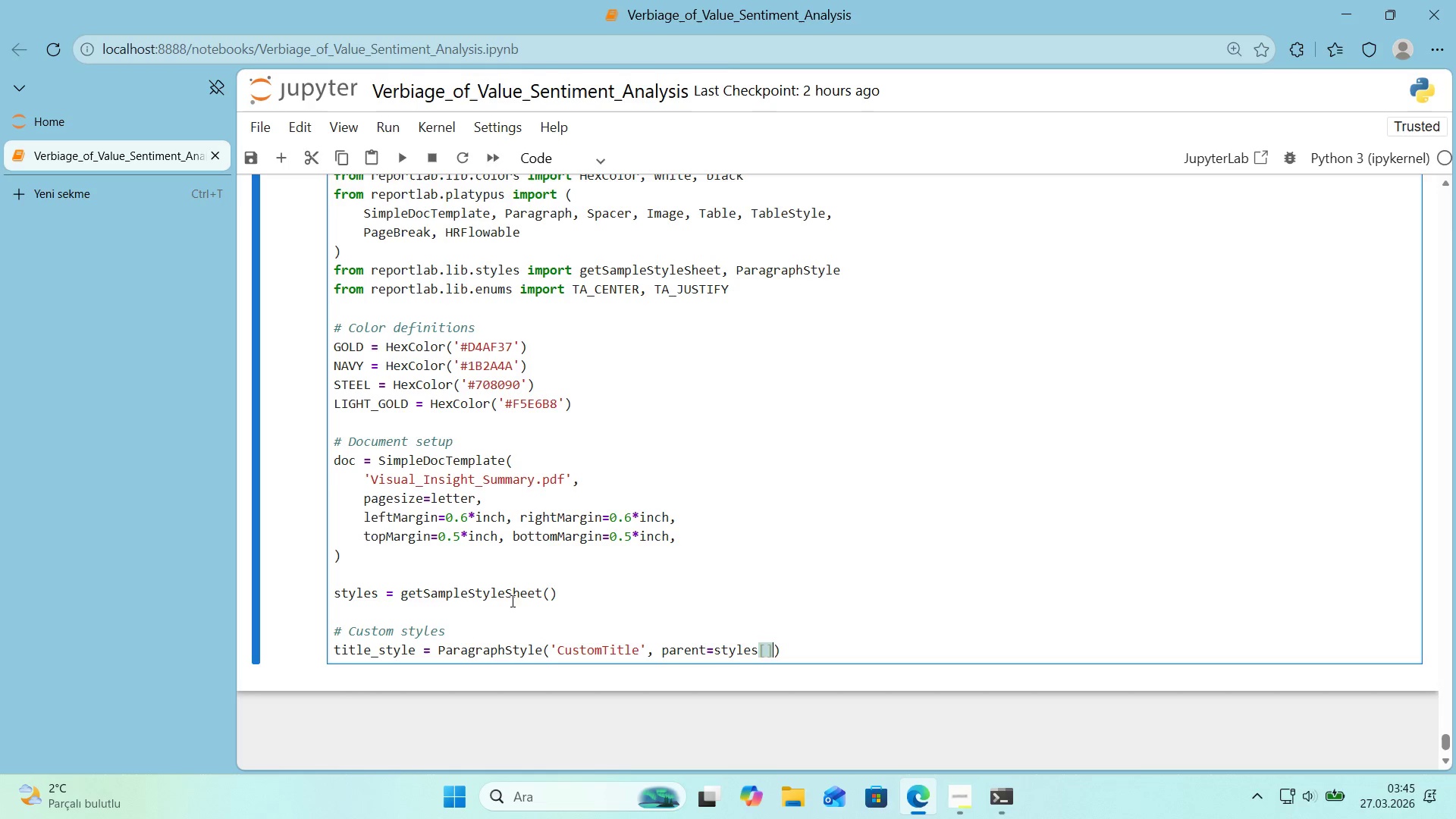 
key(ArrowLeft)
 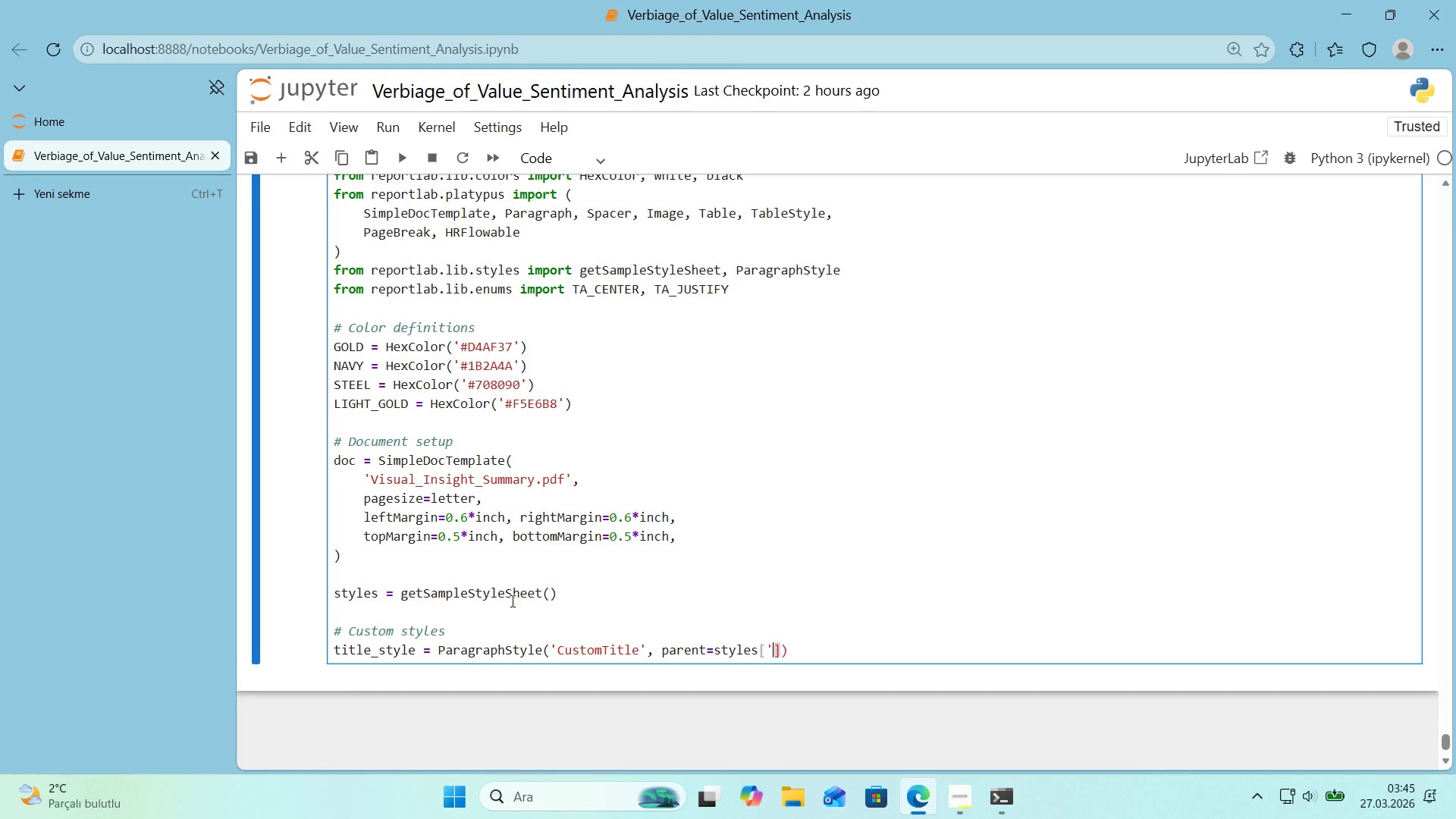 
type(@@)
 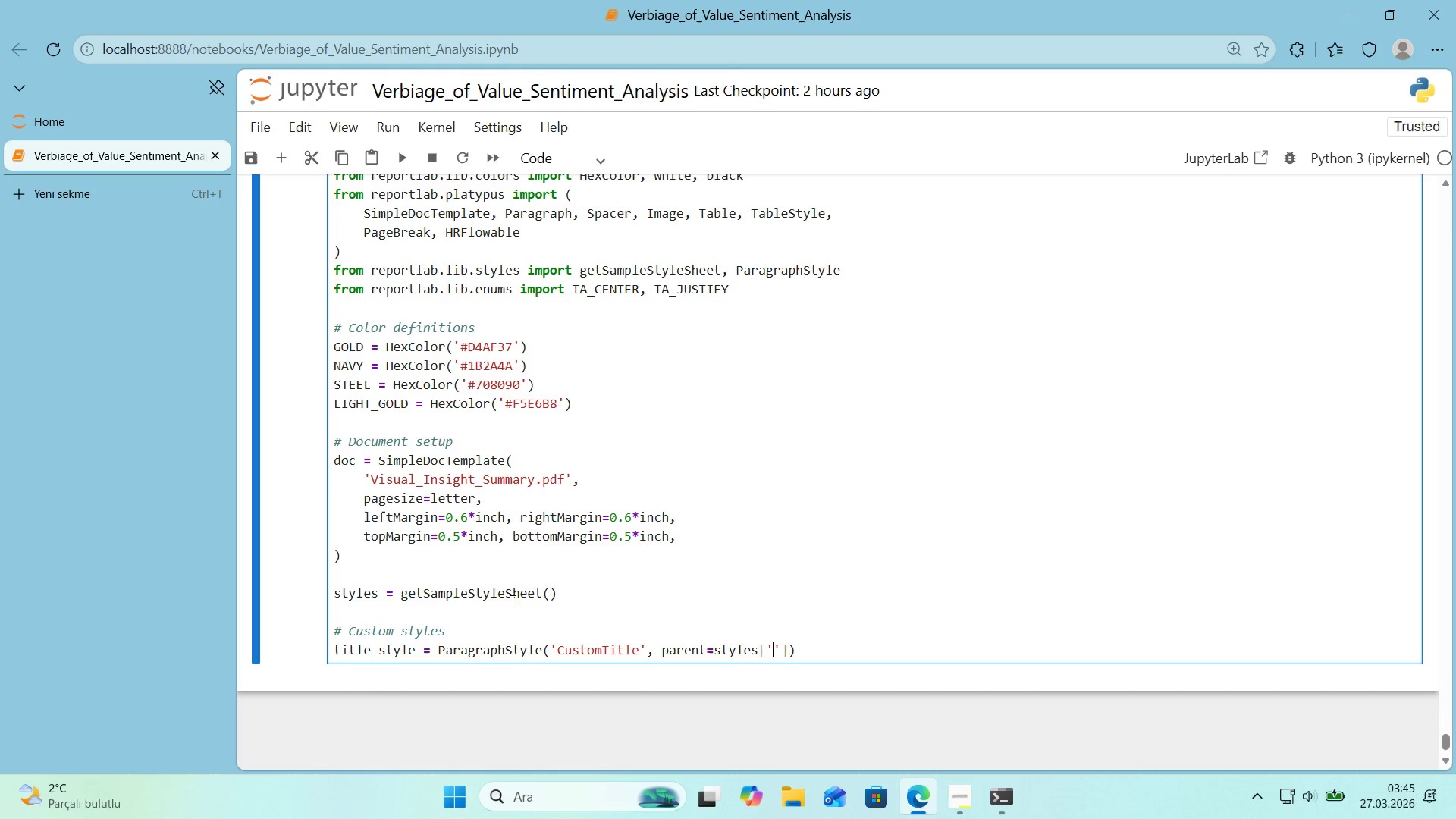 
key(ArrowLeft)
 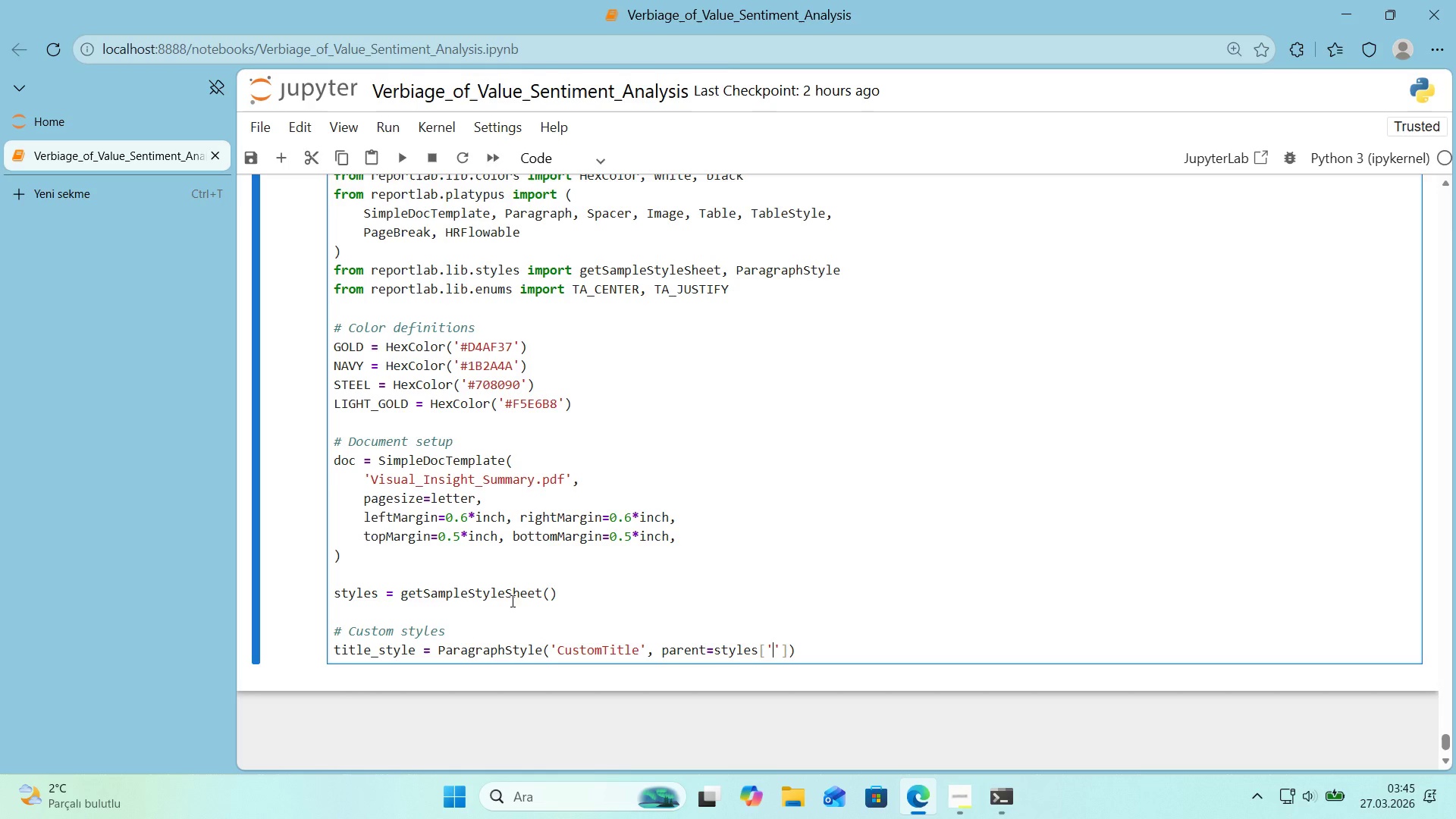 
type(T')
key(Backspace)
type('tle)
 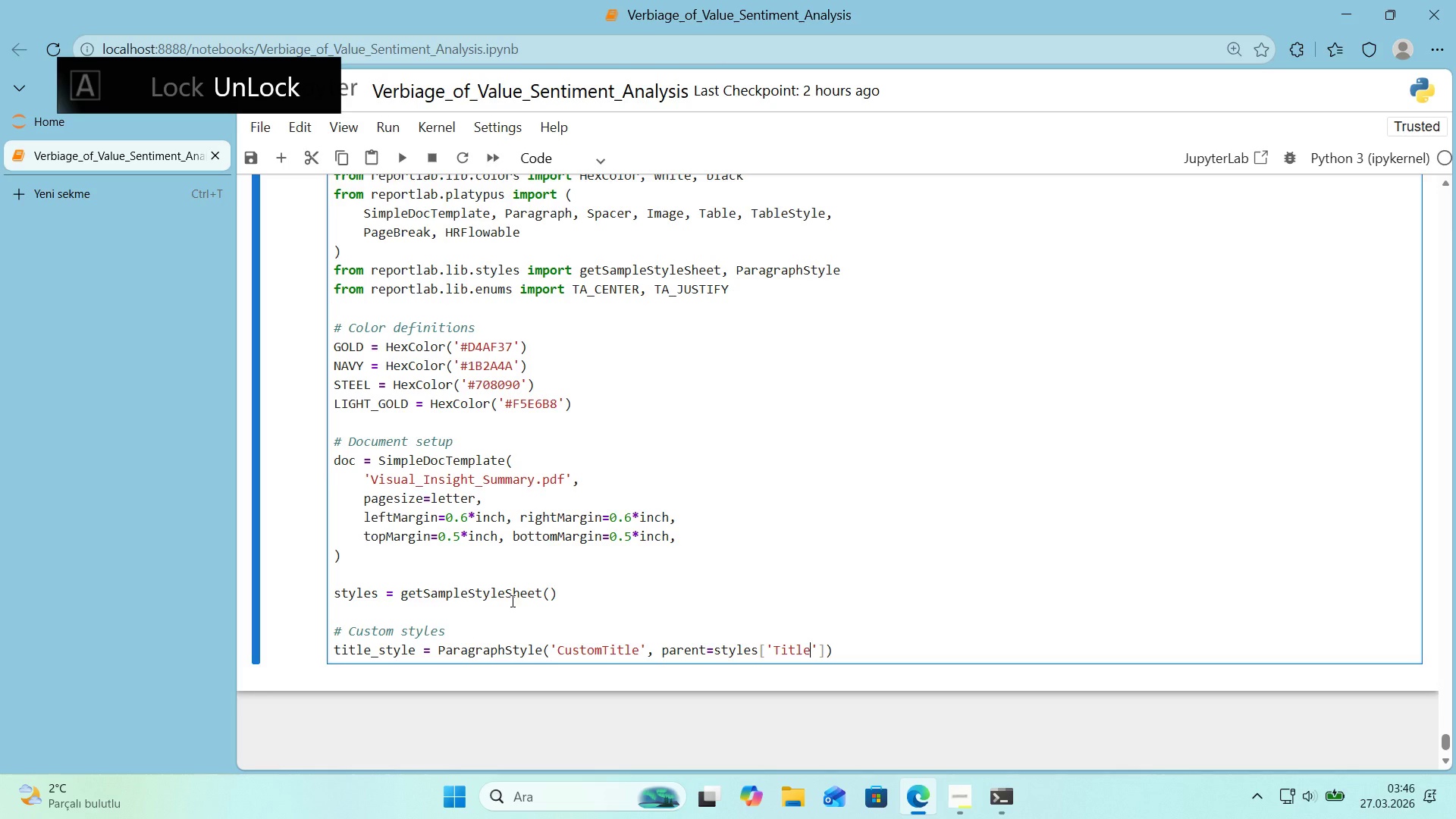 
key(ArrowRight)
 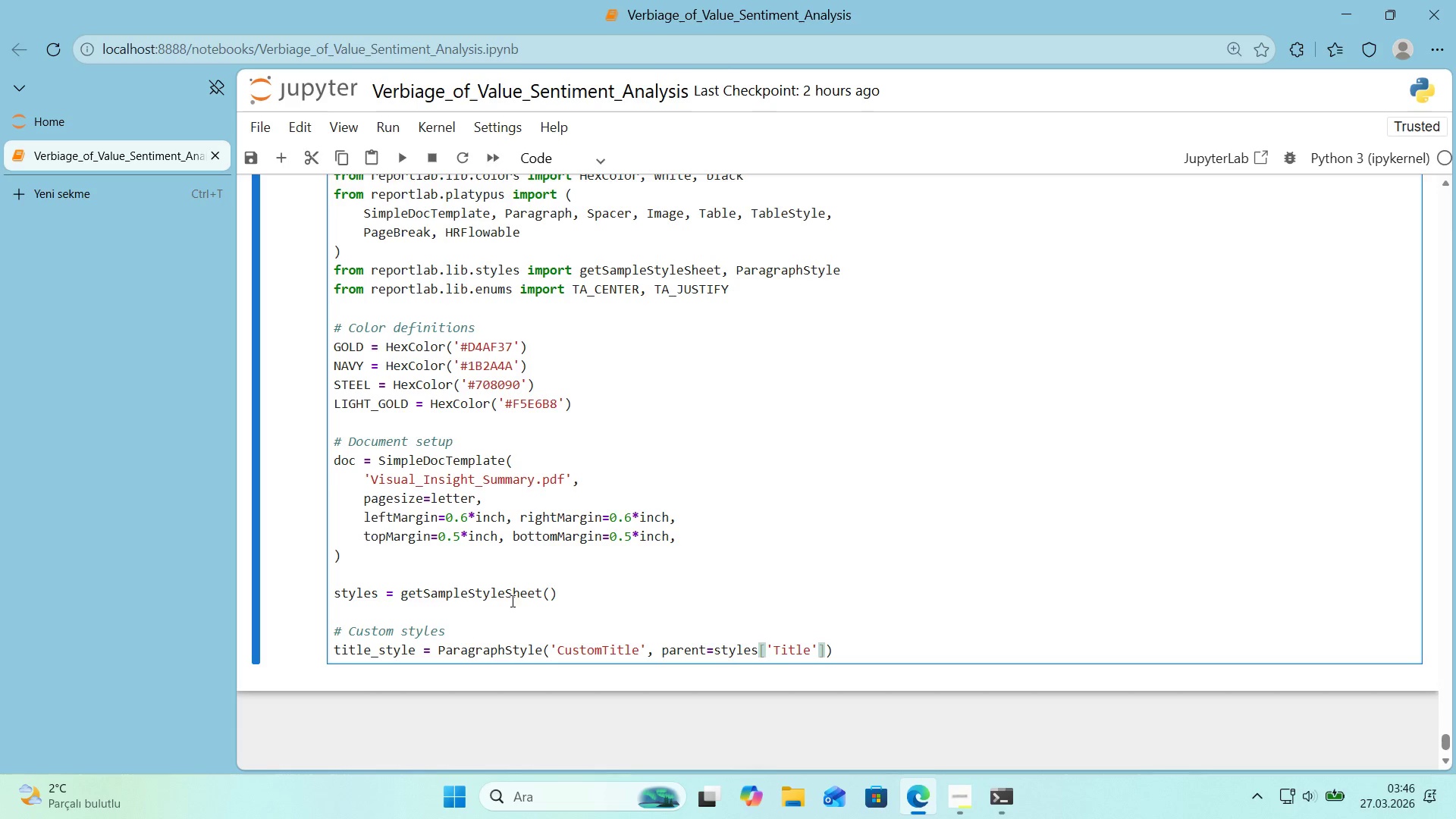 
key(ArrowRight)
 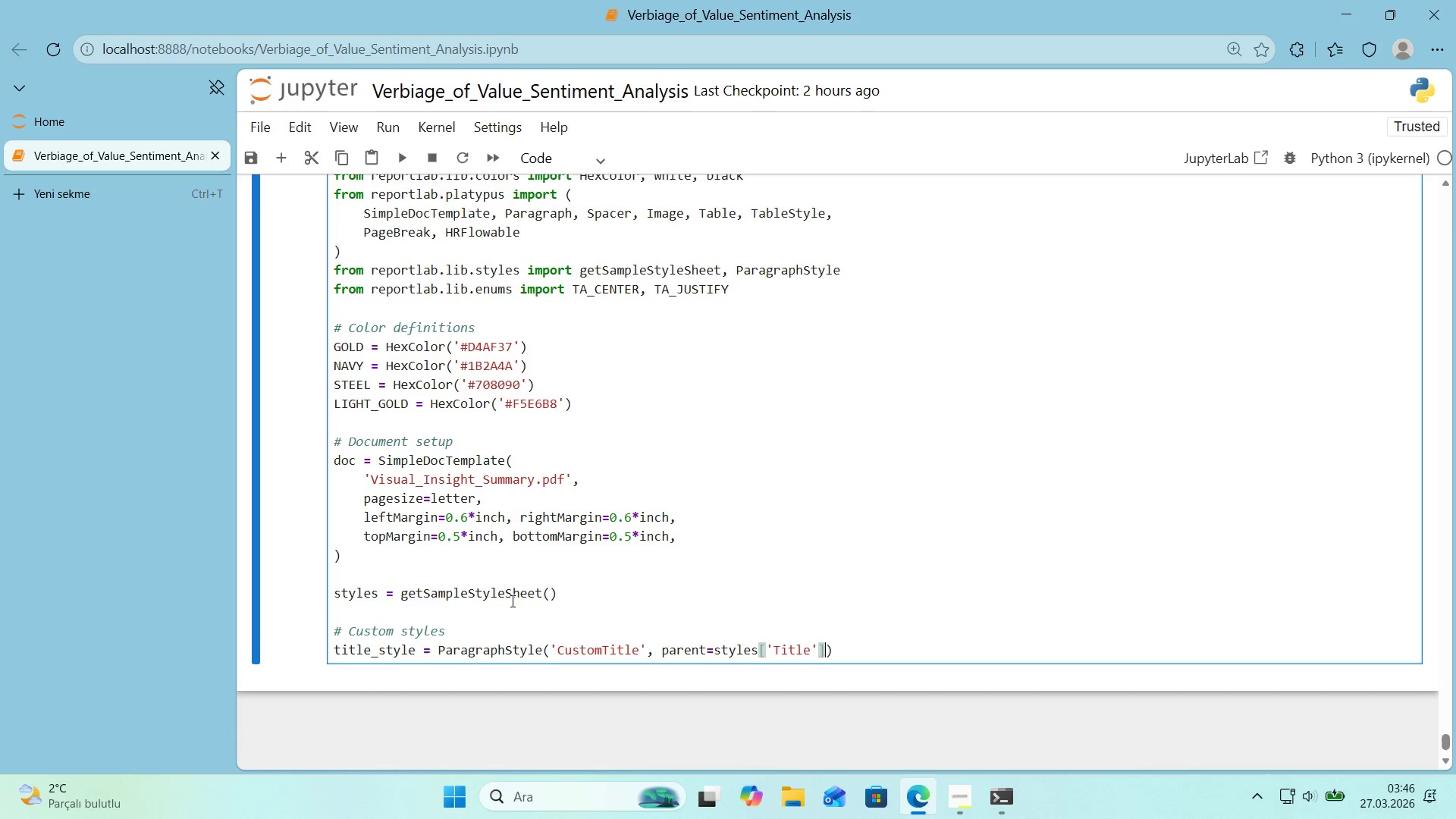 
key(Comma)
 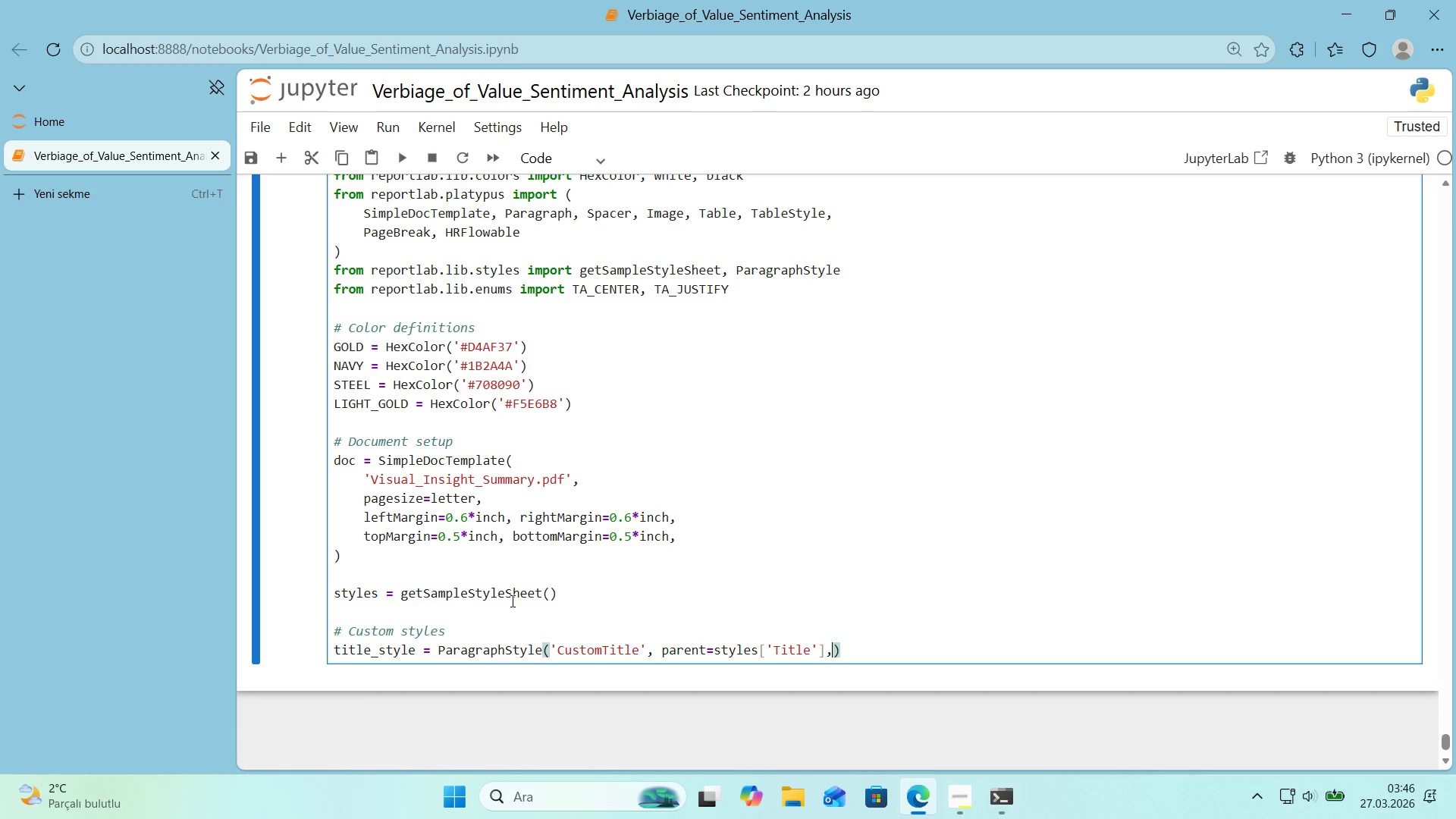 
key(Enter)
 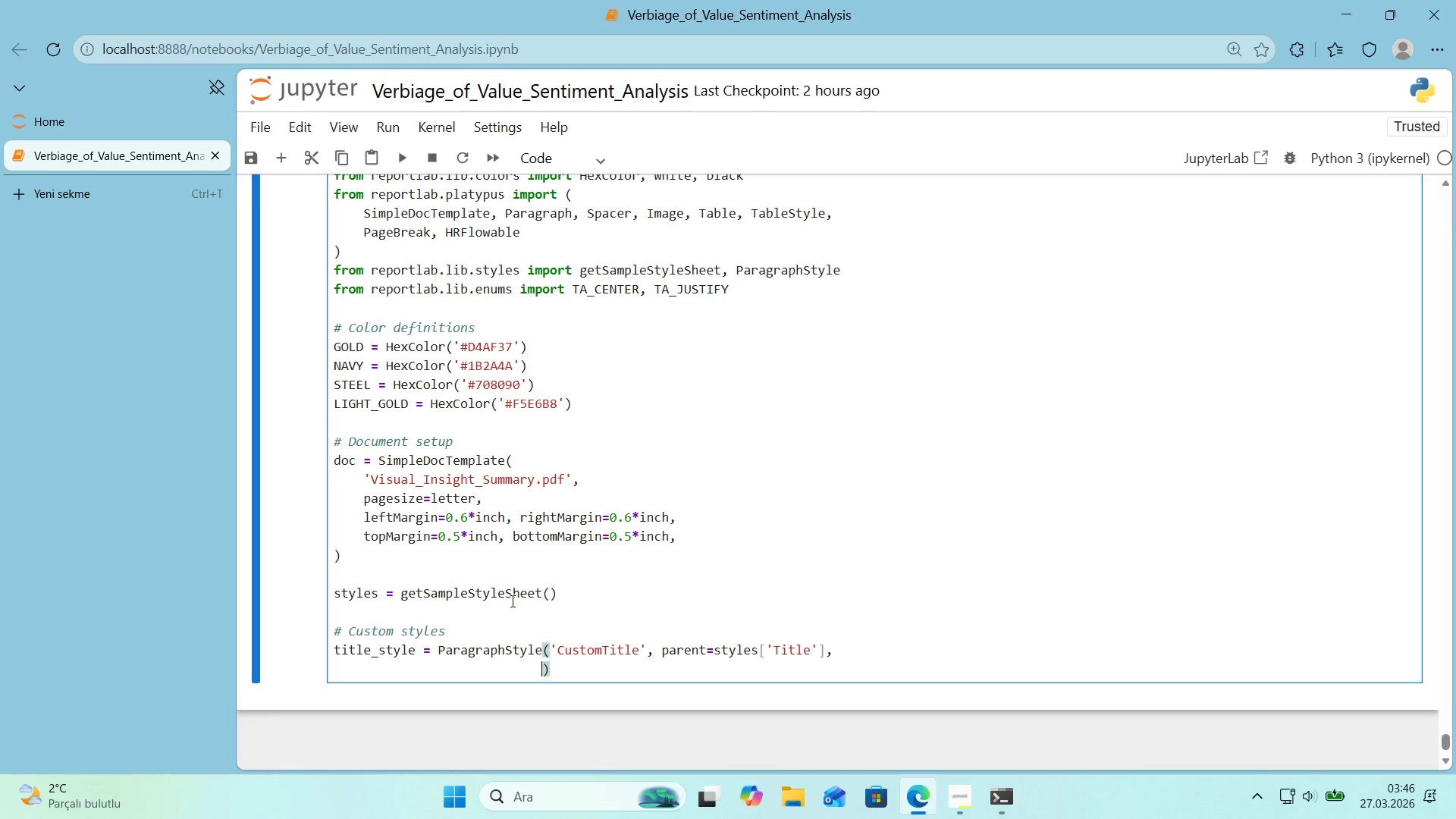 
type(fonts;ze)
key(Backspace)
key(Backspace)
key(Backspace)
type('ze)
key(Backspace)
key(Backspace)
key(Backspace)
key(Backspace)
type(S'ze)22, textColo)
key(Backspace)
key(Backspace)
key(Backspace)
type(O)
key(Backspace)
type(olor)Navy)
key(Backspace)
key(Backspace)
key(Backspace)
type(AVY, )
key(Backspace)
type( S)
key(Backspace)
type(spaceAfe)
key(Backspace)
type(ter)6,)
 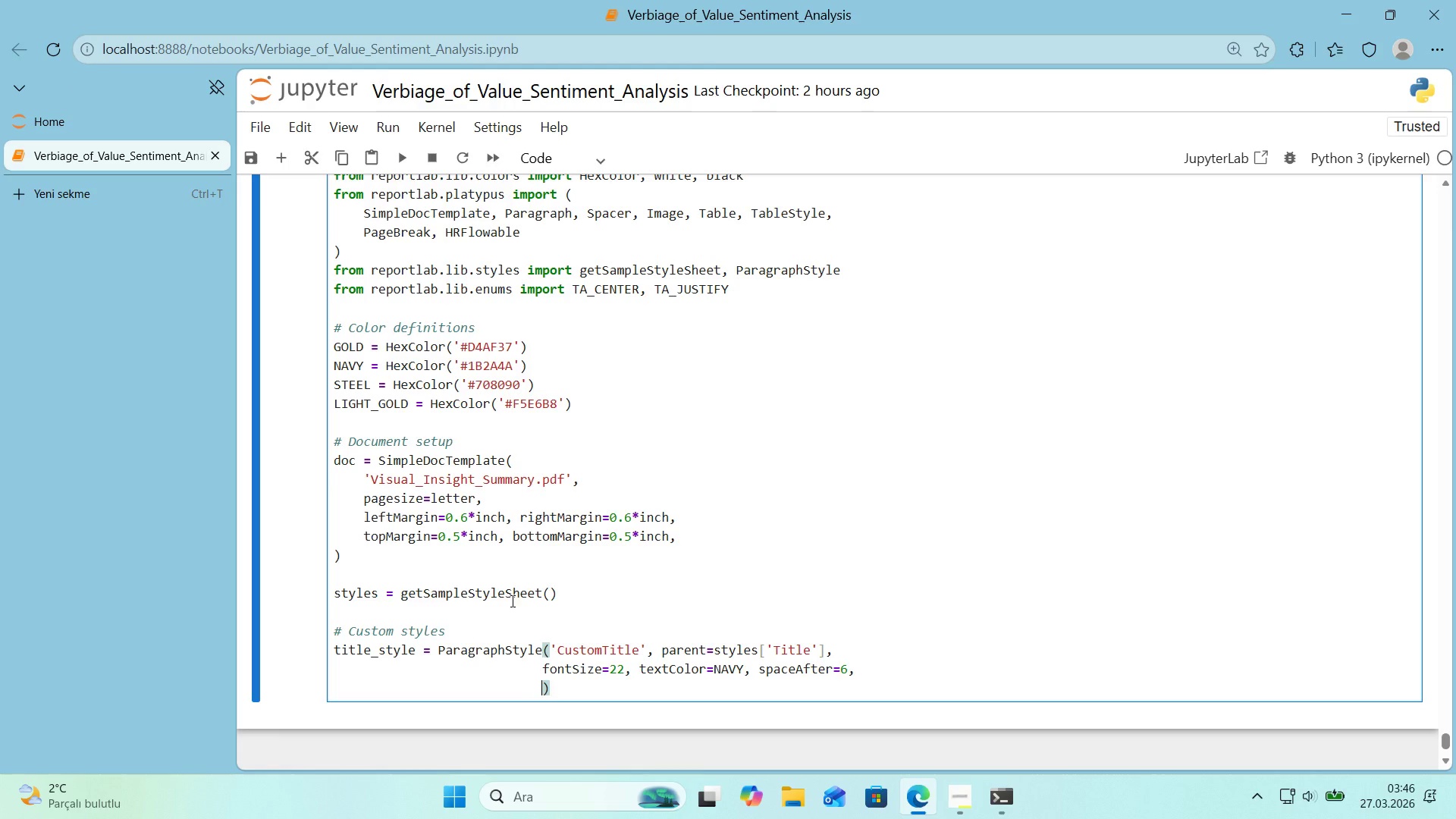 
 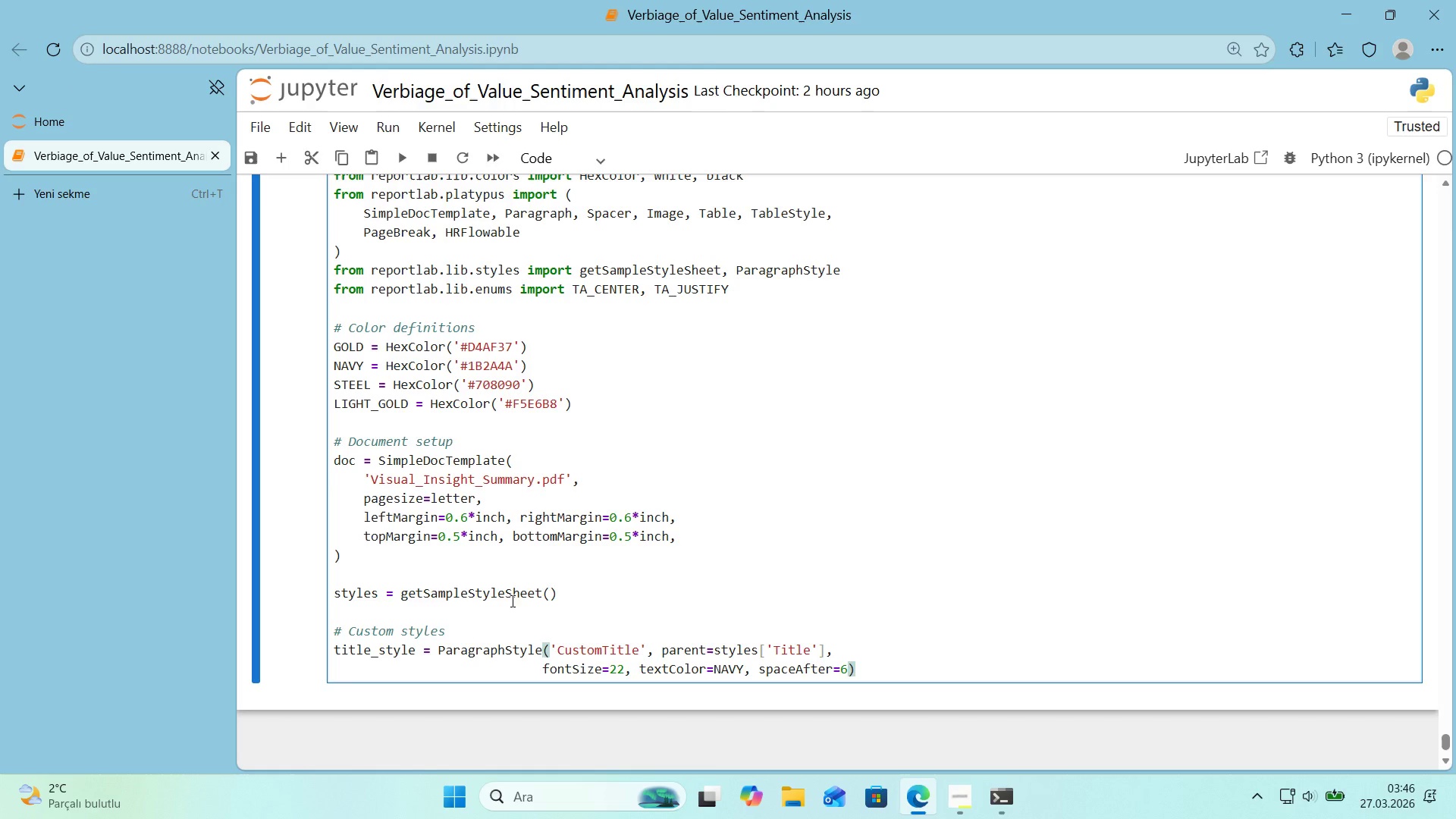 
key(Enter)
 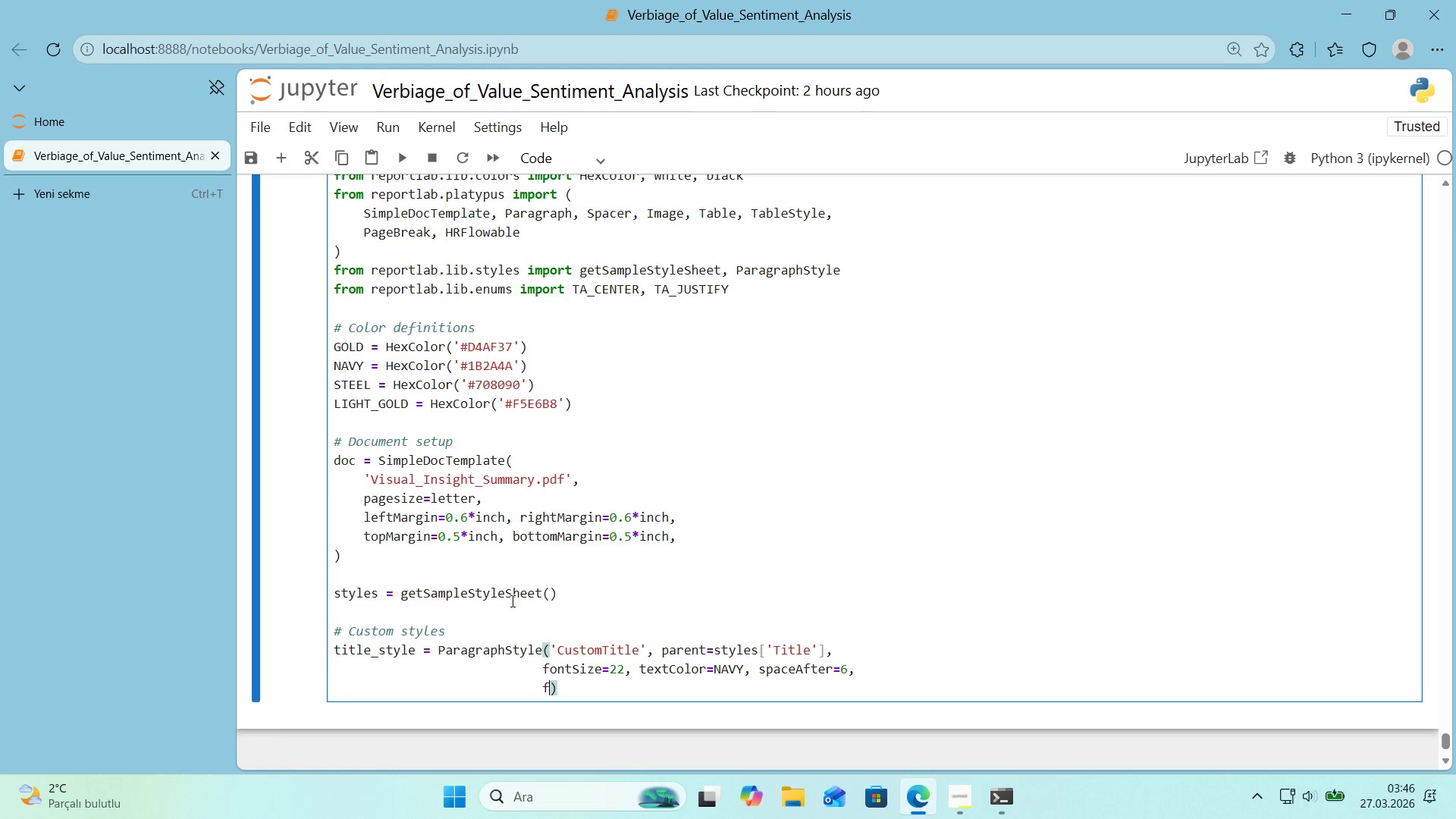 
type(fontna)
key(Backspace)
key(Backspace)
type(Name)@@)
 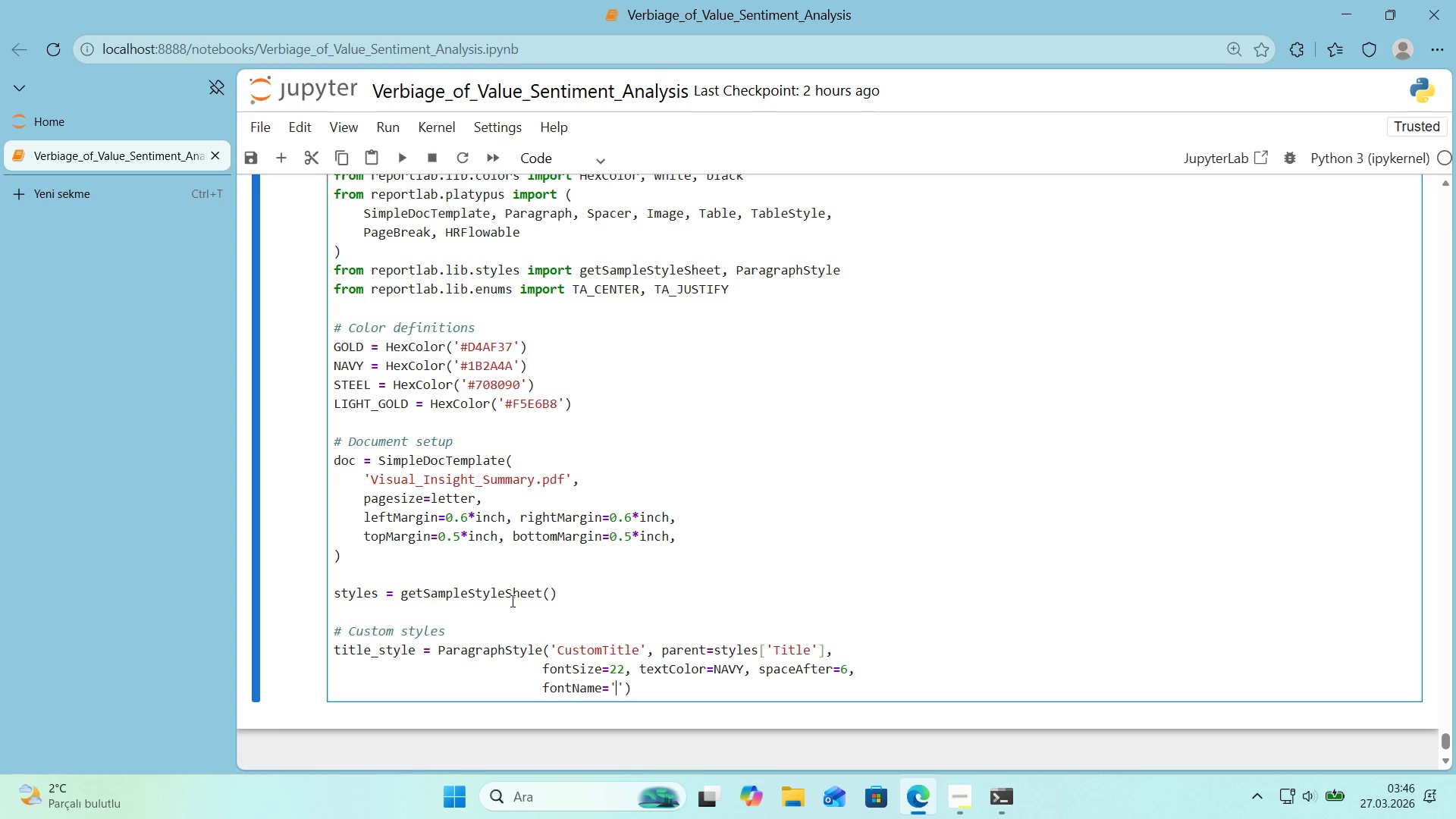 
 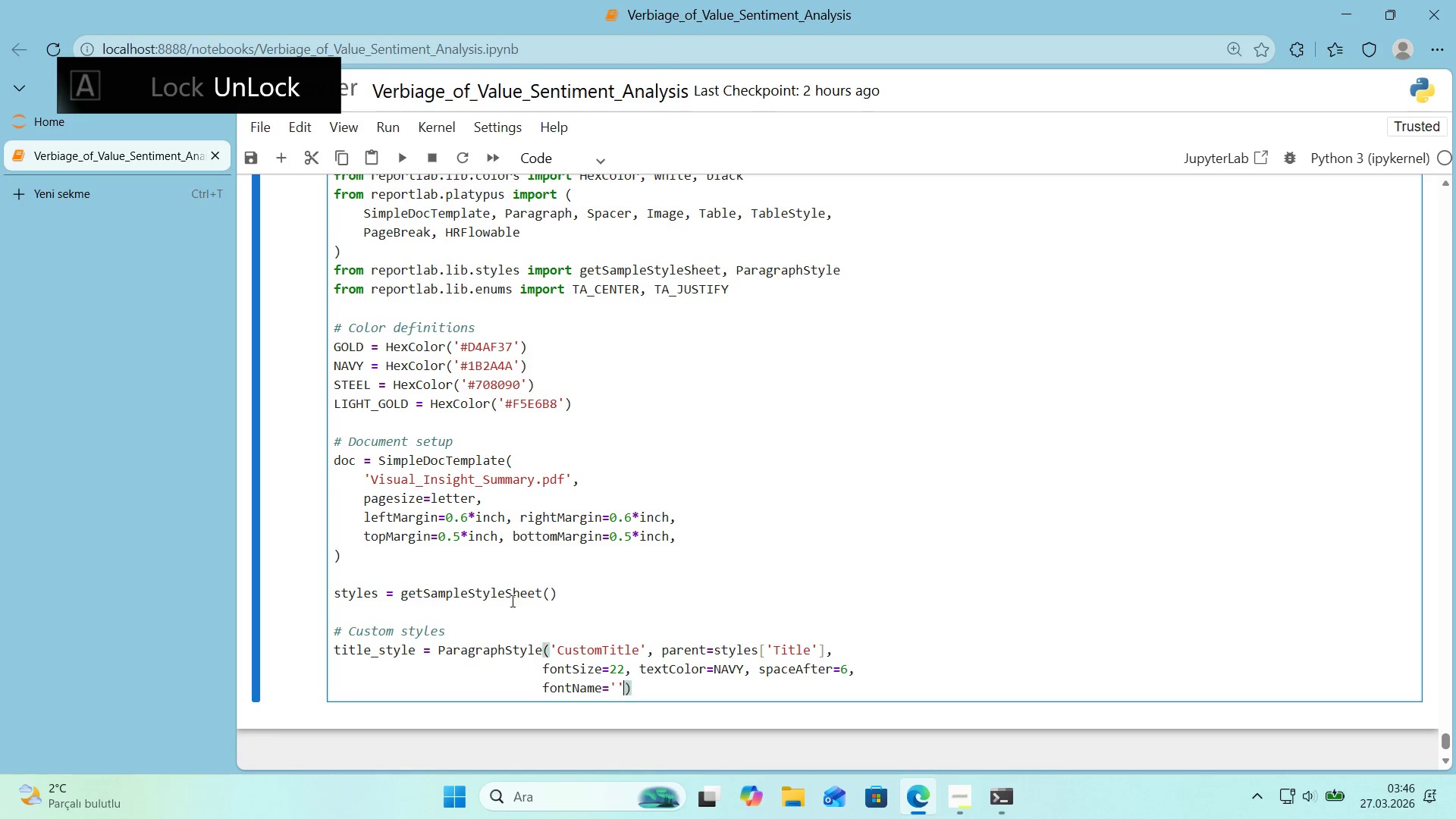 
key(ArrowLeft)
 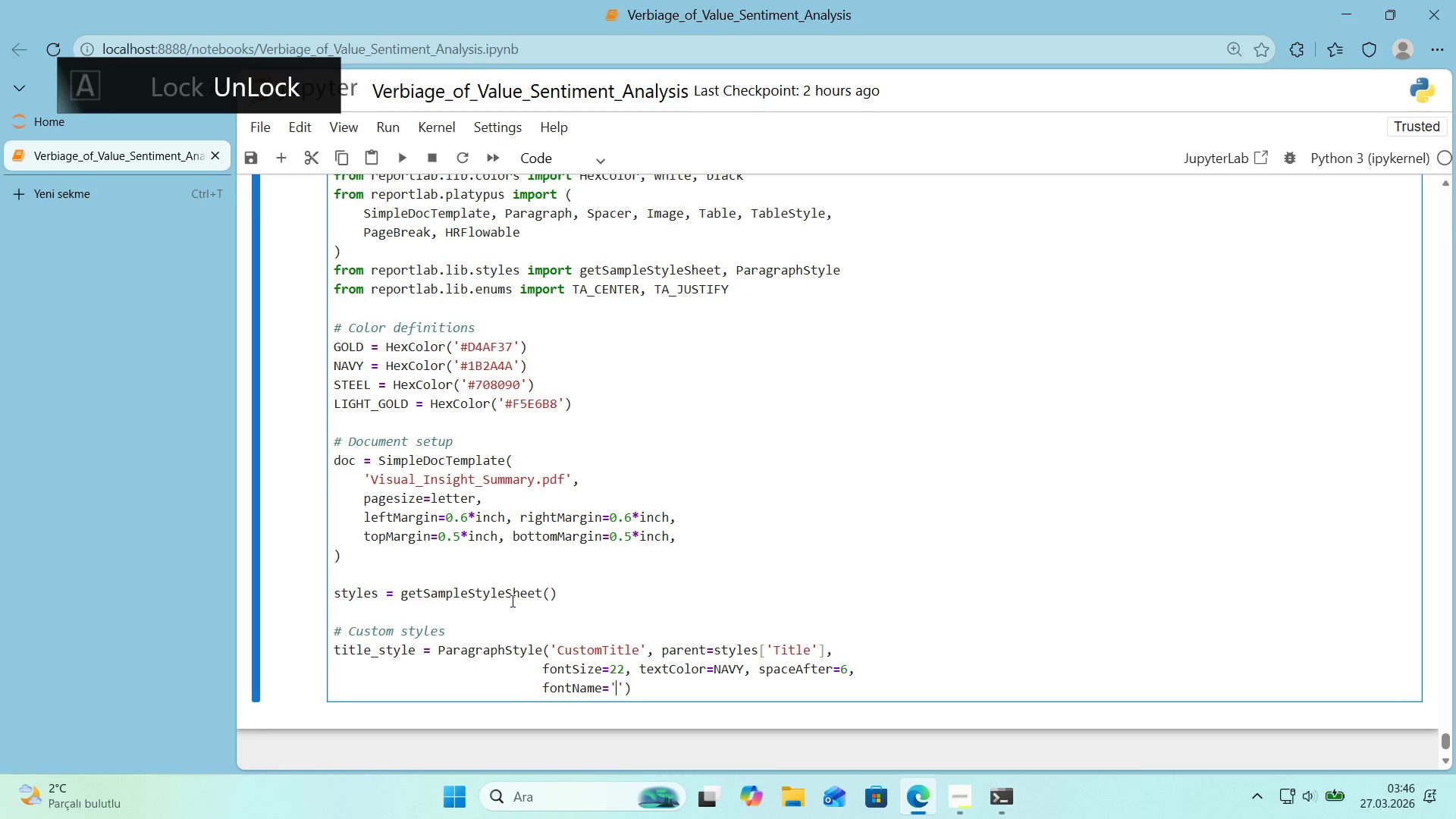 
type(Helve)
 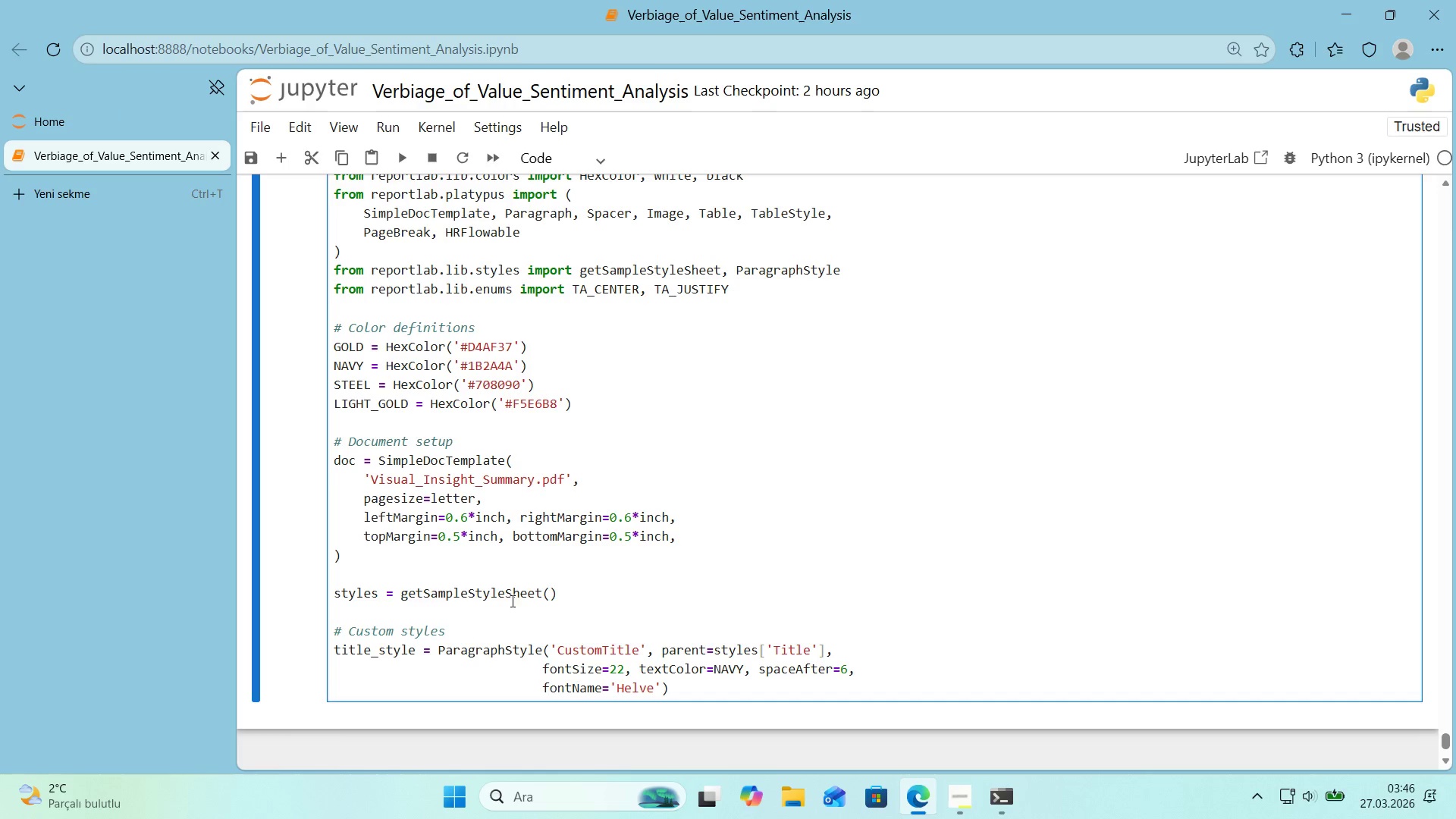 
type(t'ca-Bold)
 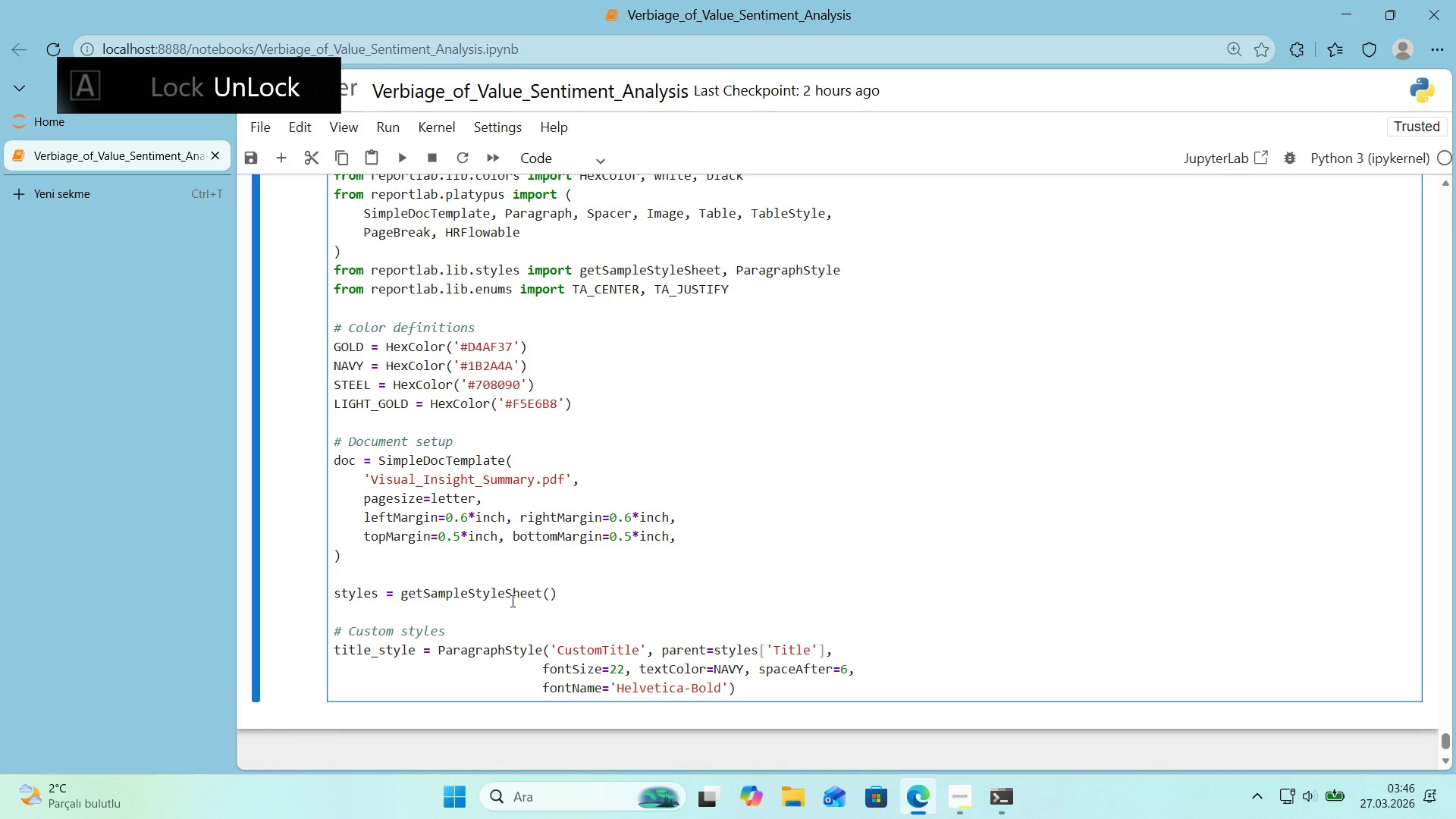 
key(ArrowRight)
 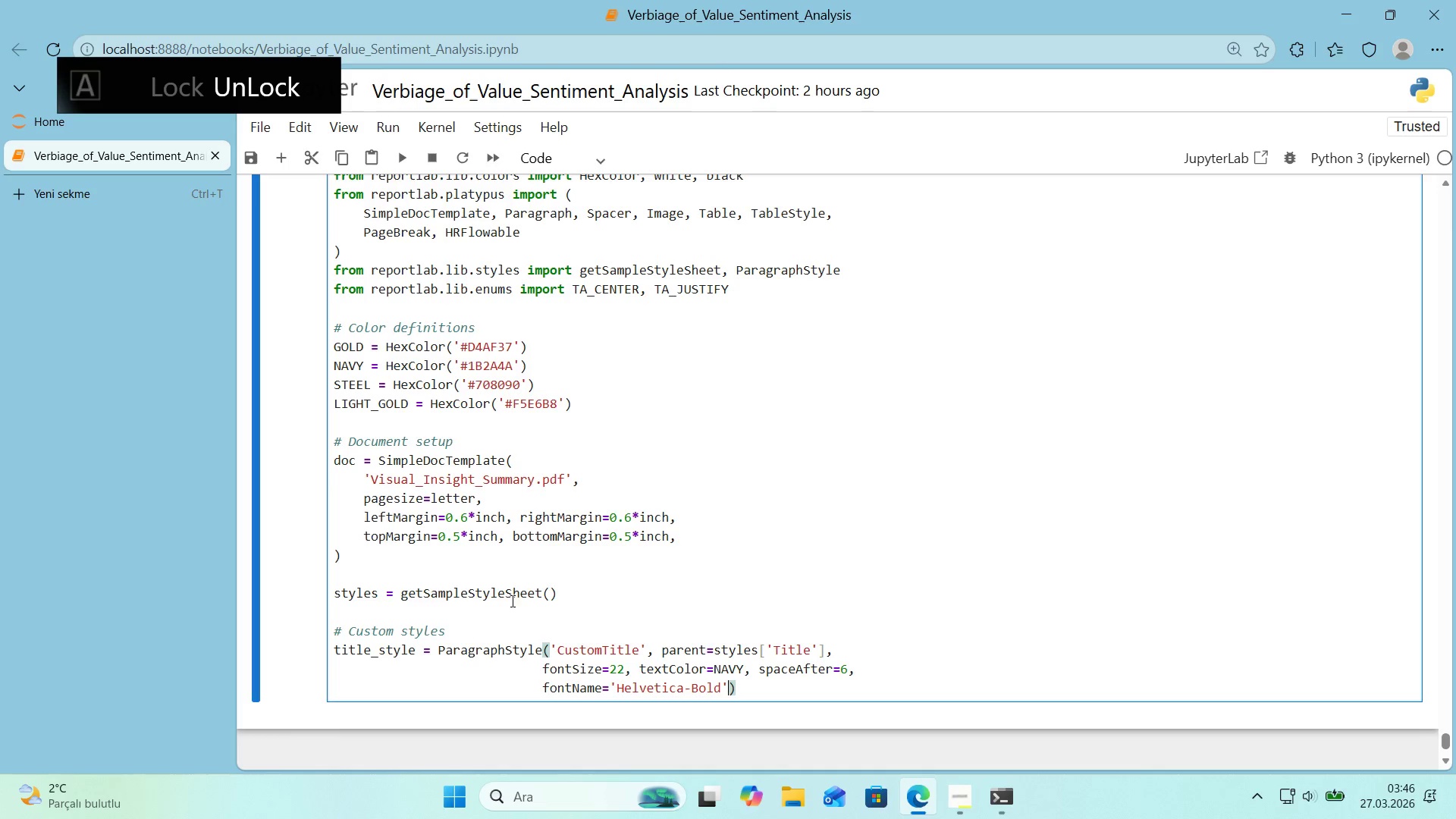 
type(, al'gnment)TA-)
key(Backspace)
type(_CENTER)
 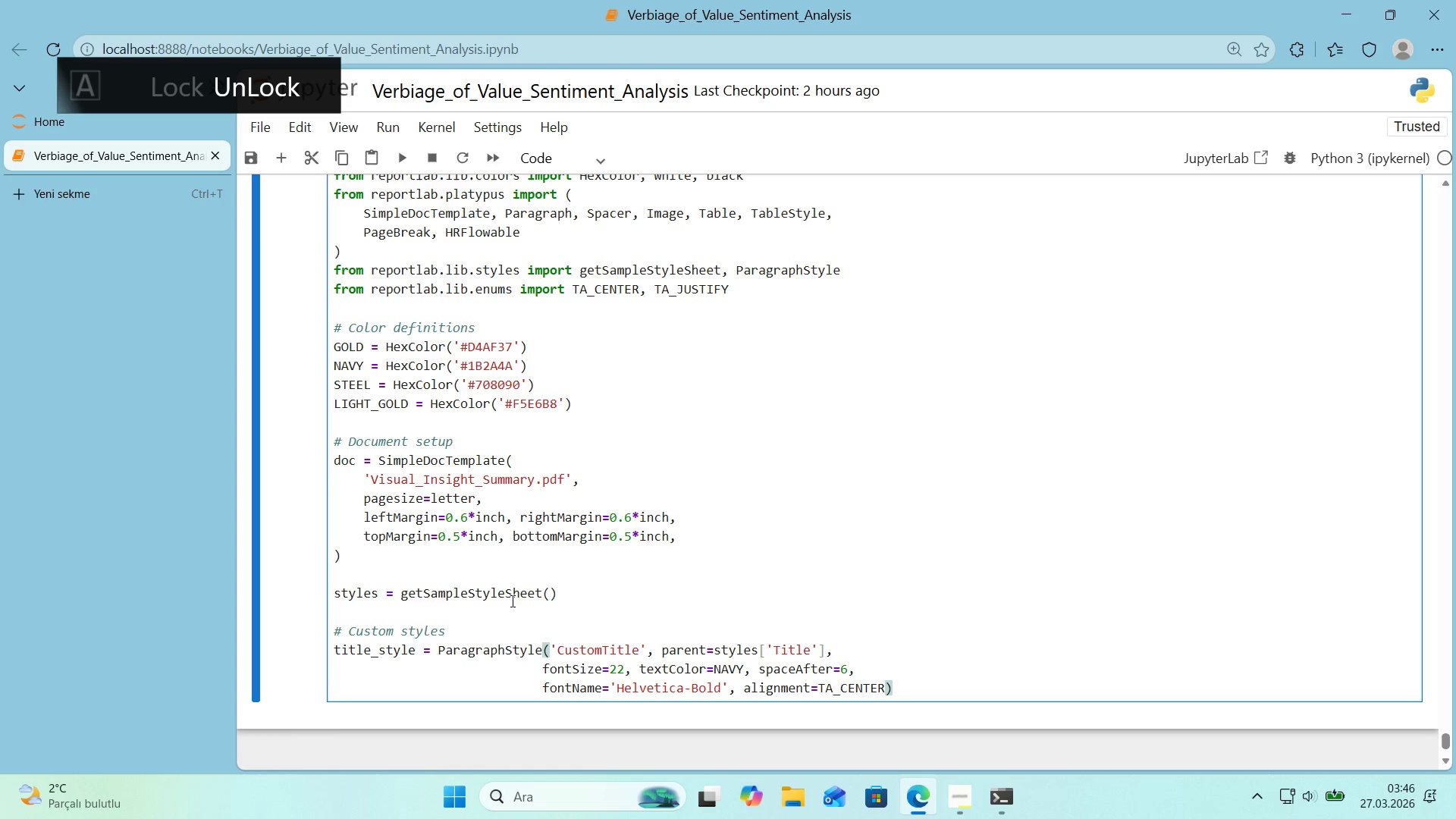 
left_click([950, 690])
 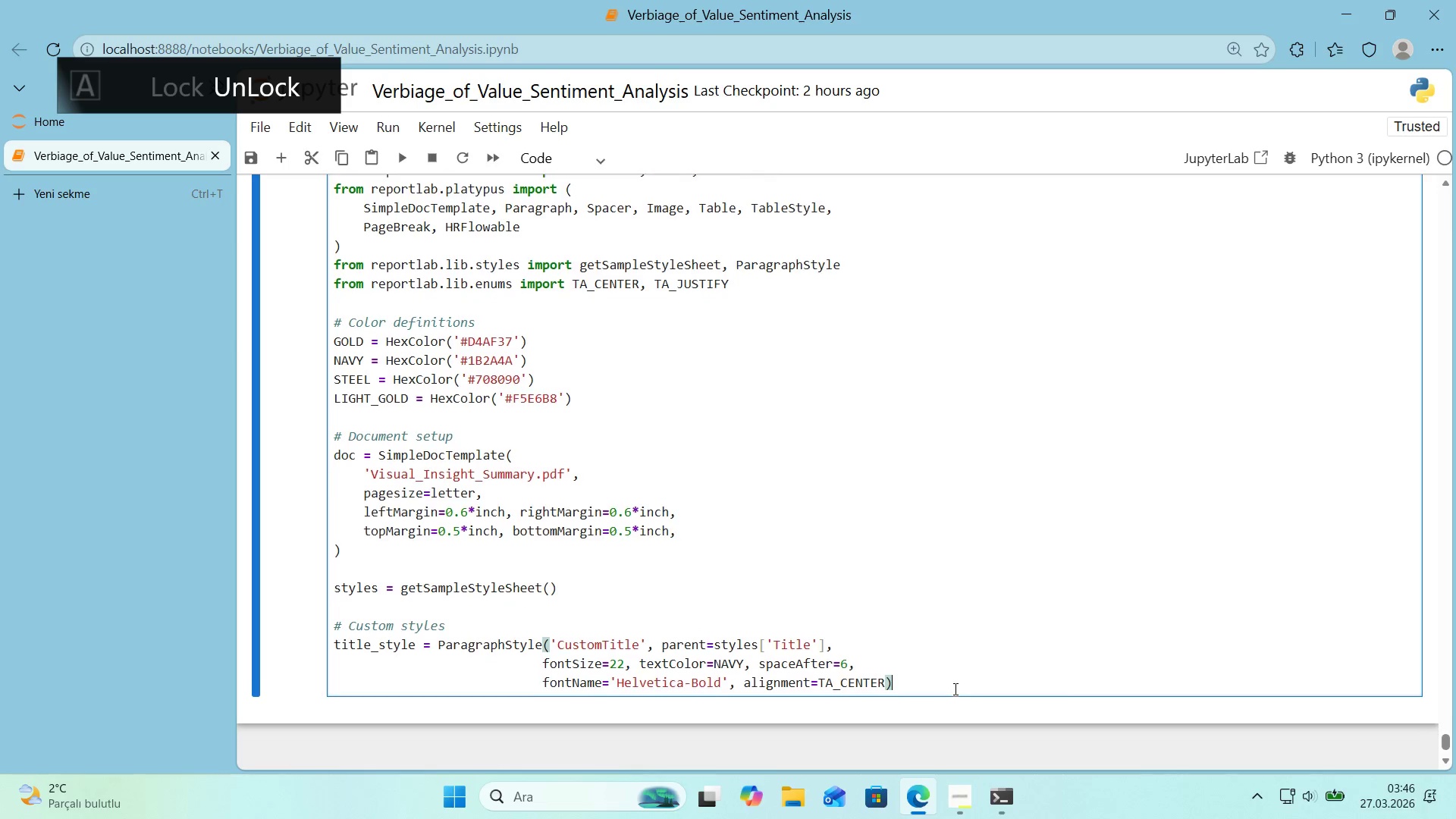 
scroll: coordinate [950, 690], scroll_direction: down, amount: 1.0
 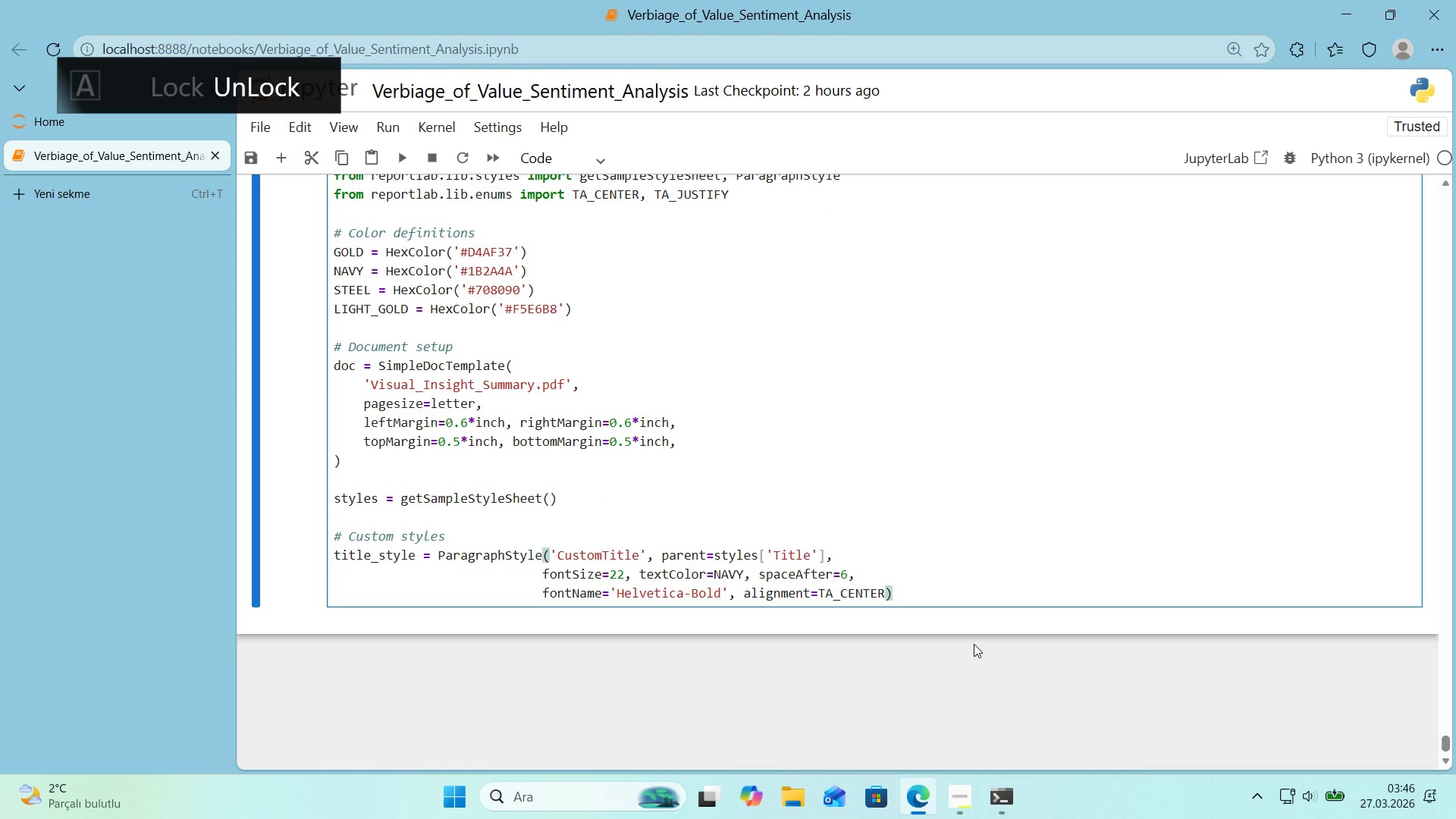 
key(Enter)
 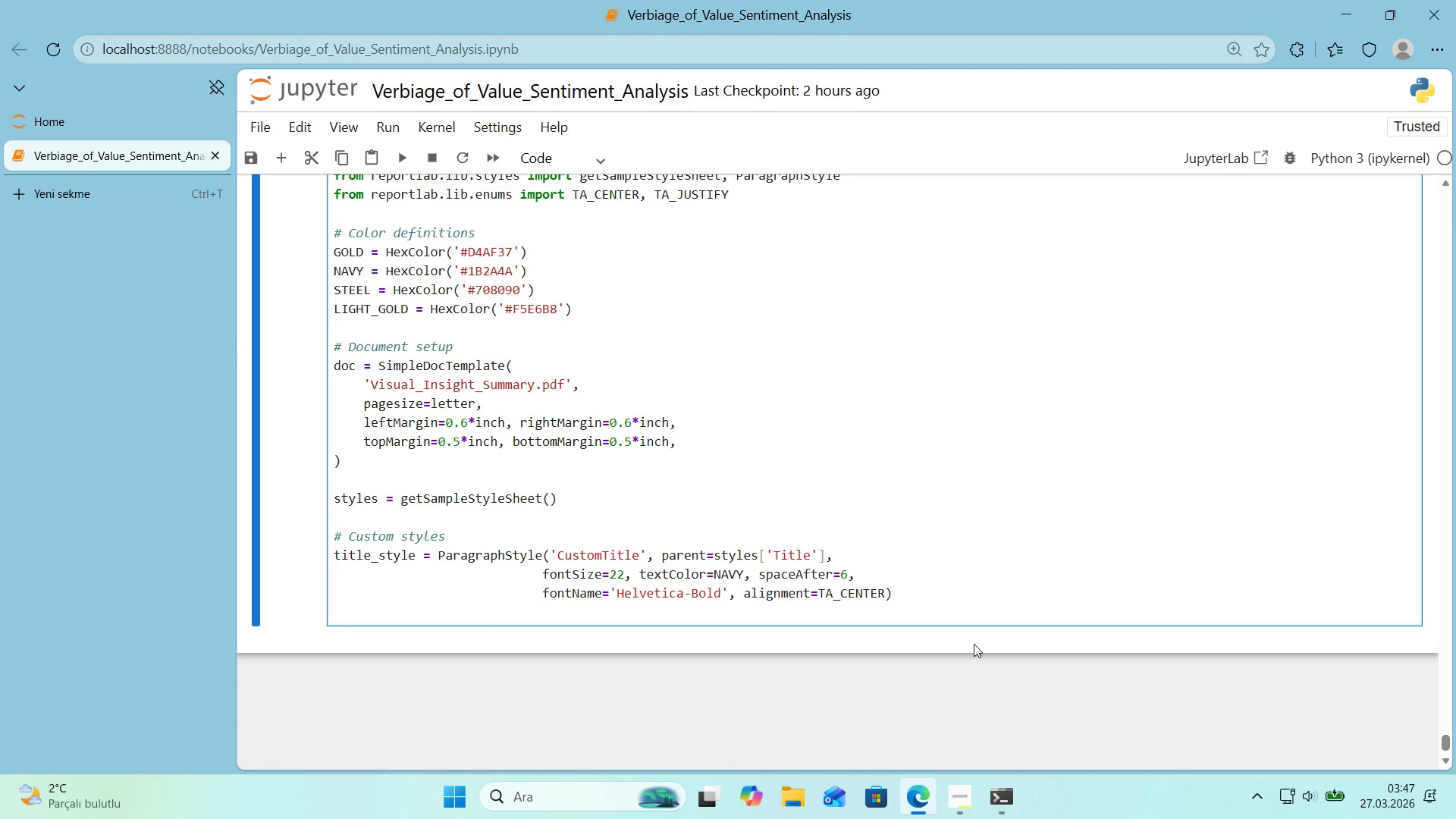 
type(subt'tles)
key(Backspace)
type(_sy)
key(Backspace)
type(tyle [IntlYen])
key(Backspace)
type() )
 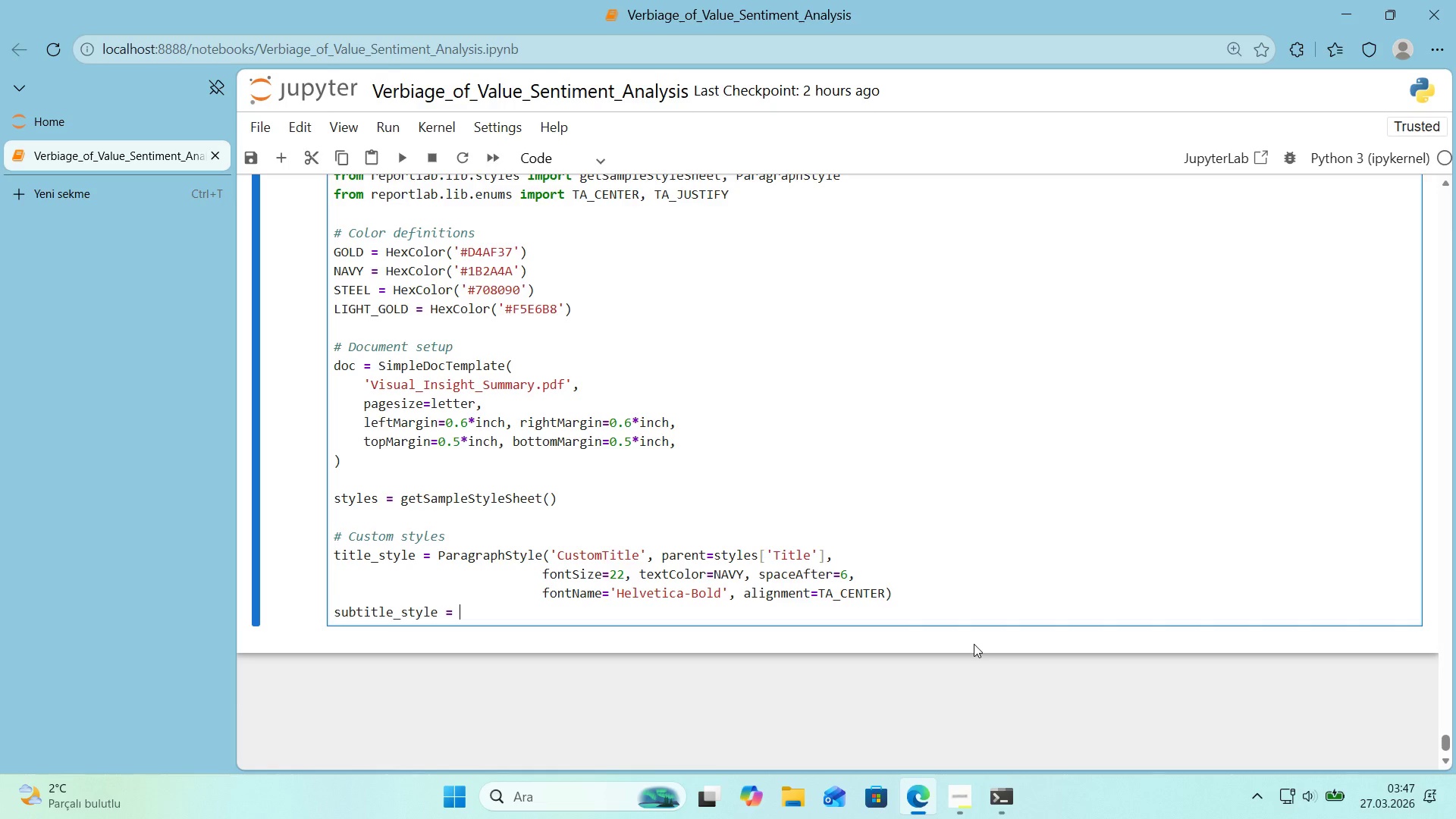 
wait(45.62)
 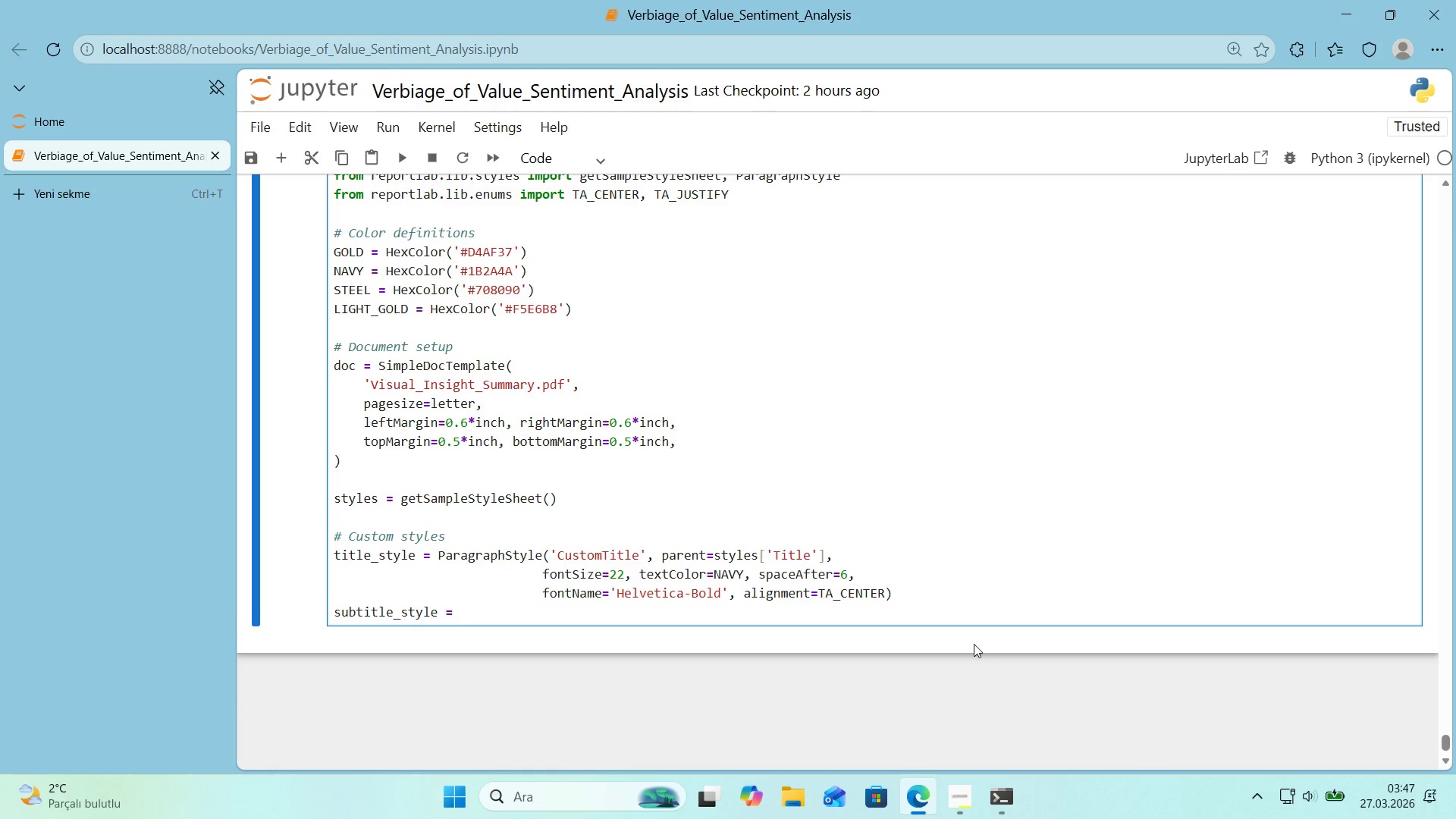 
type(ParagraphStyle()
key(Backspace)
type(*()
 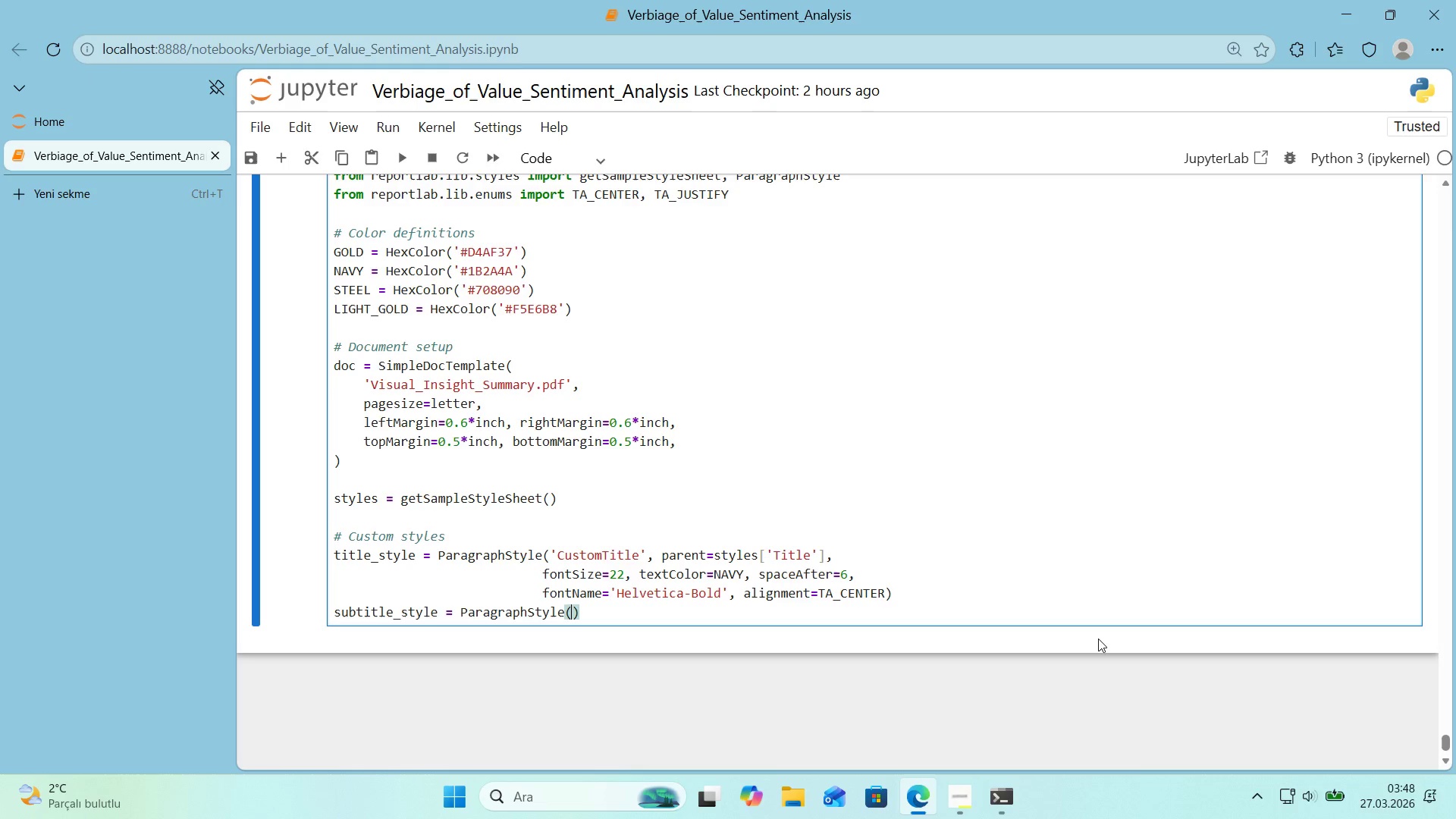 
 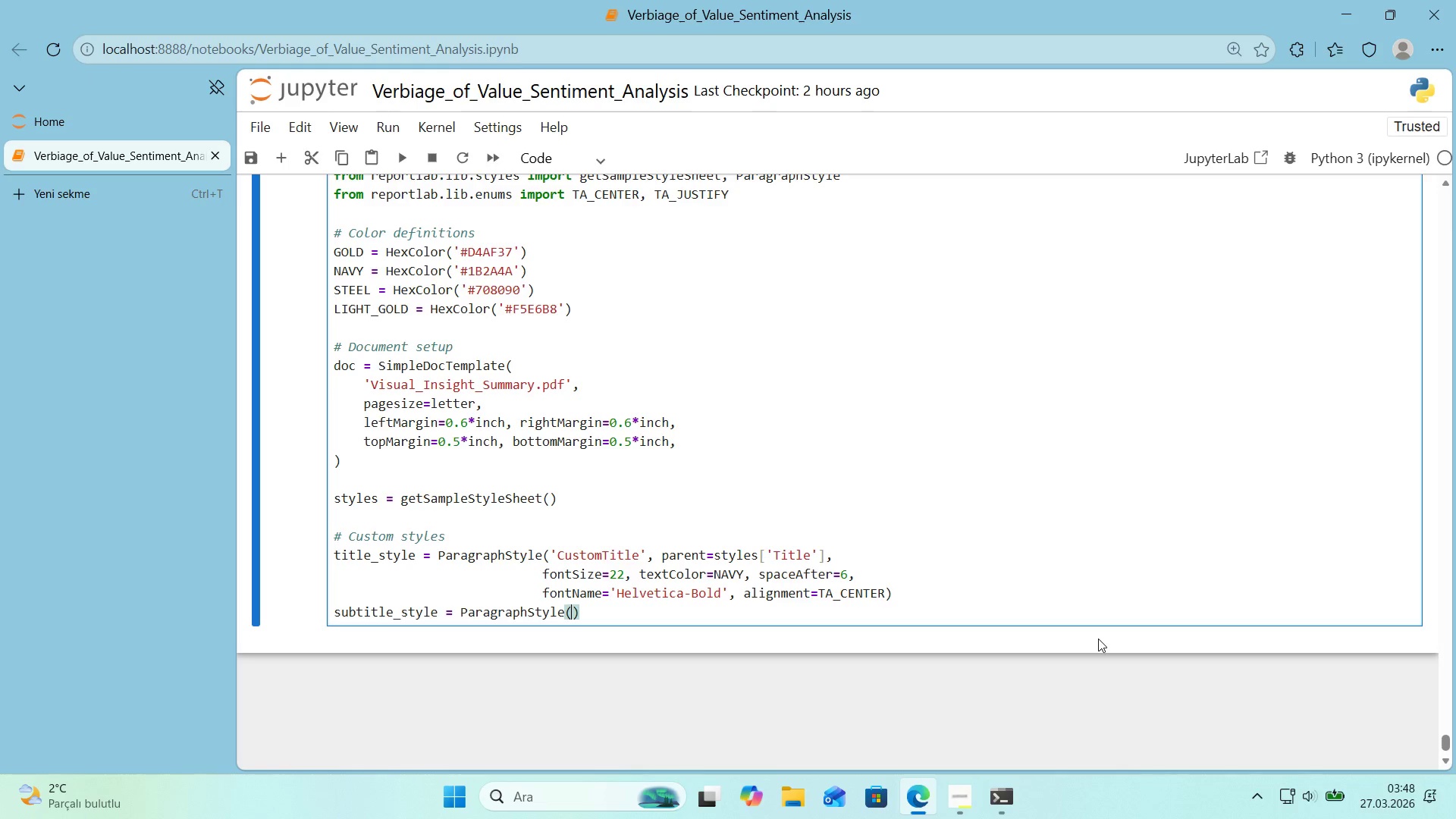 
key(ArrowLeft)
 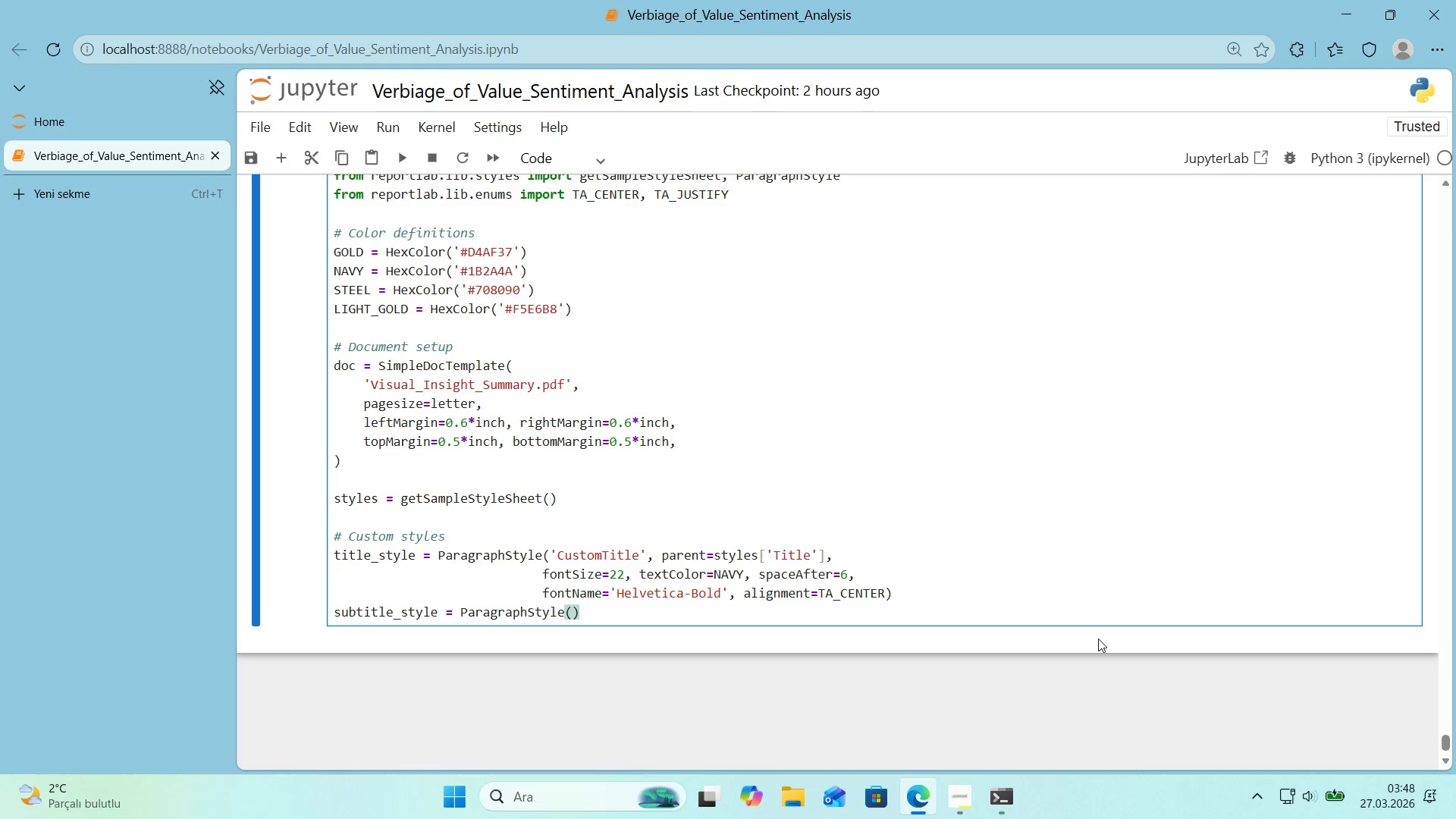 
type(@@)
 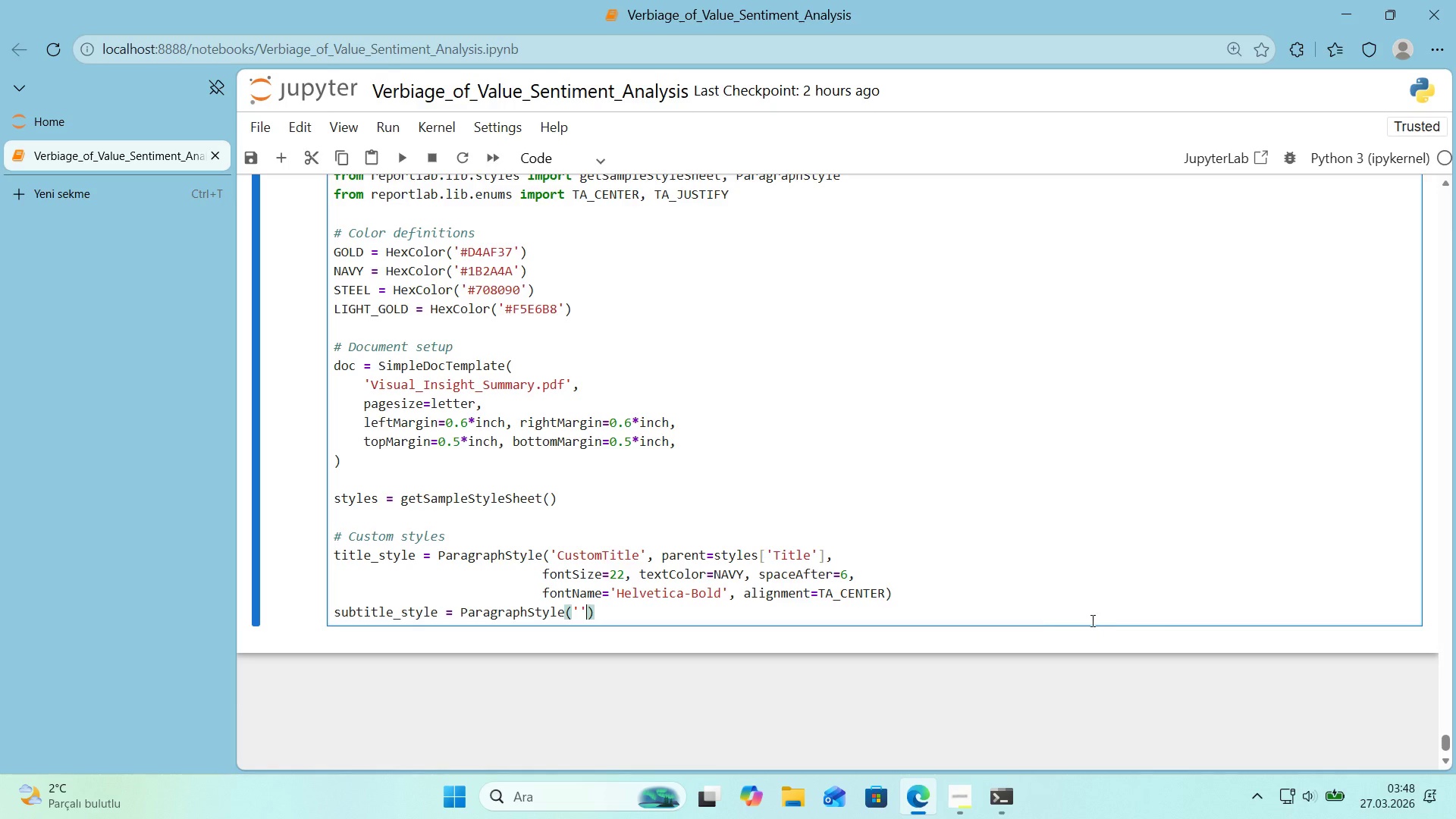 
left_click_drag(start_coordinate=[915, 591], to_coordinate=[268, 549])
 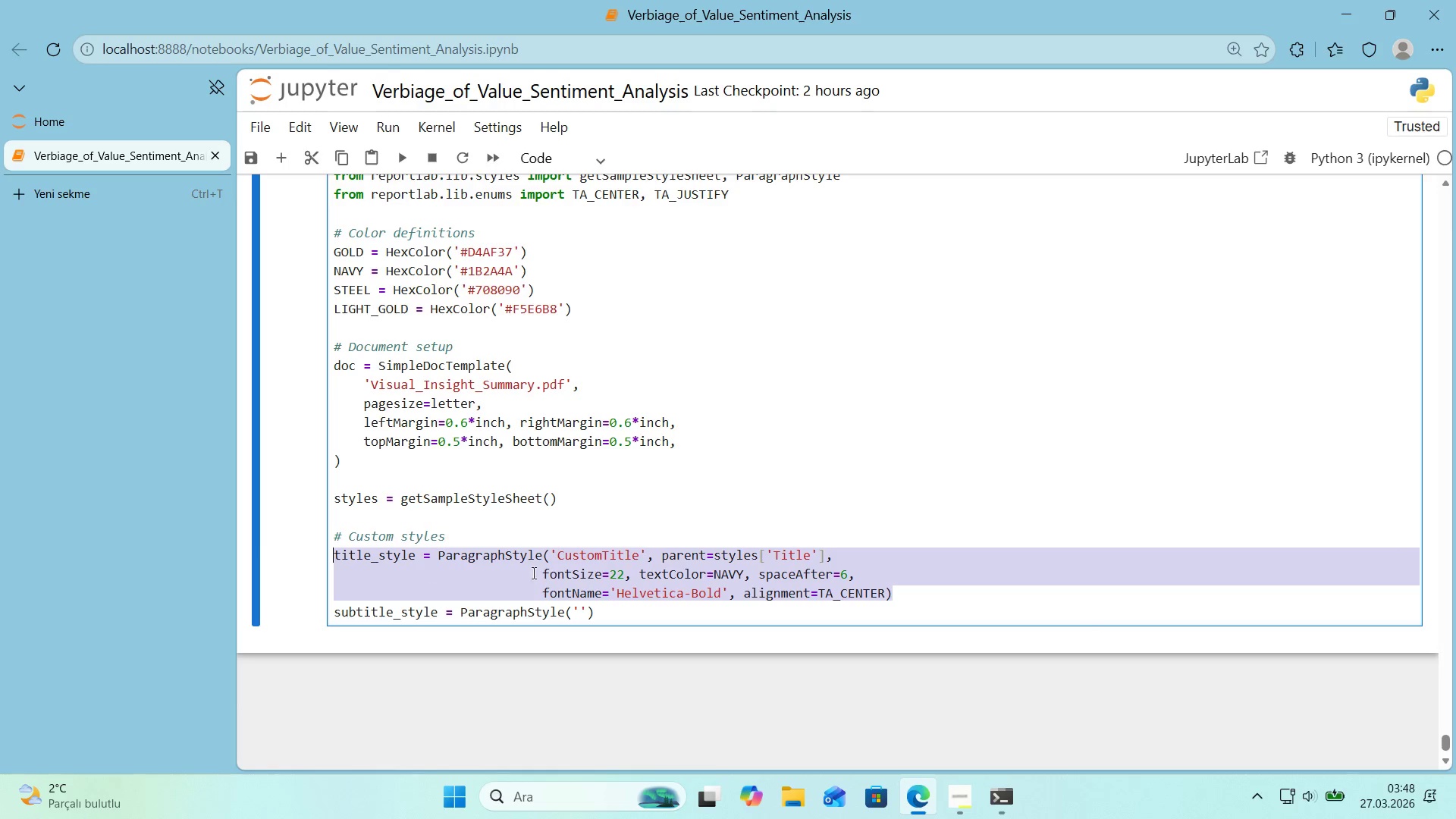 
key(Control+ControlLeft)
 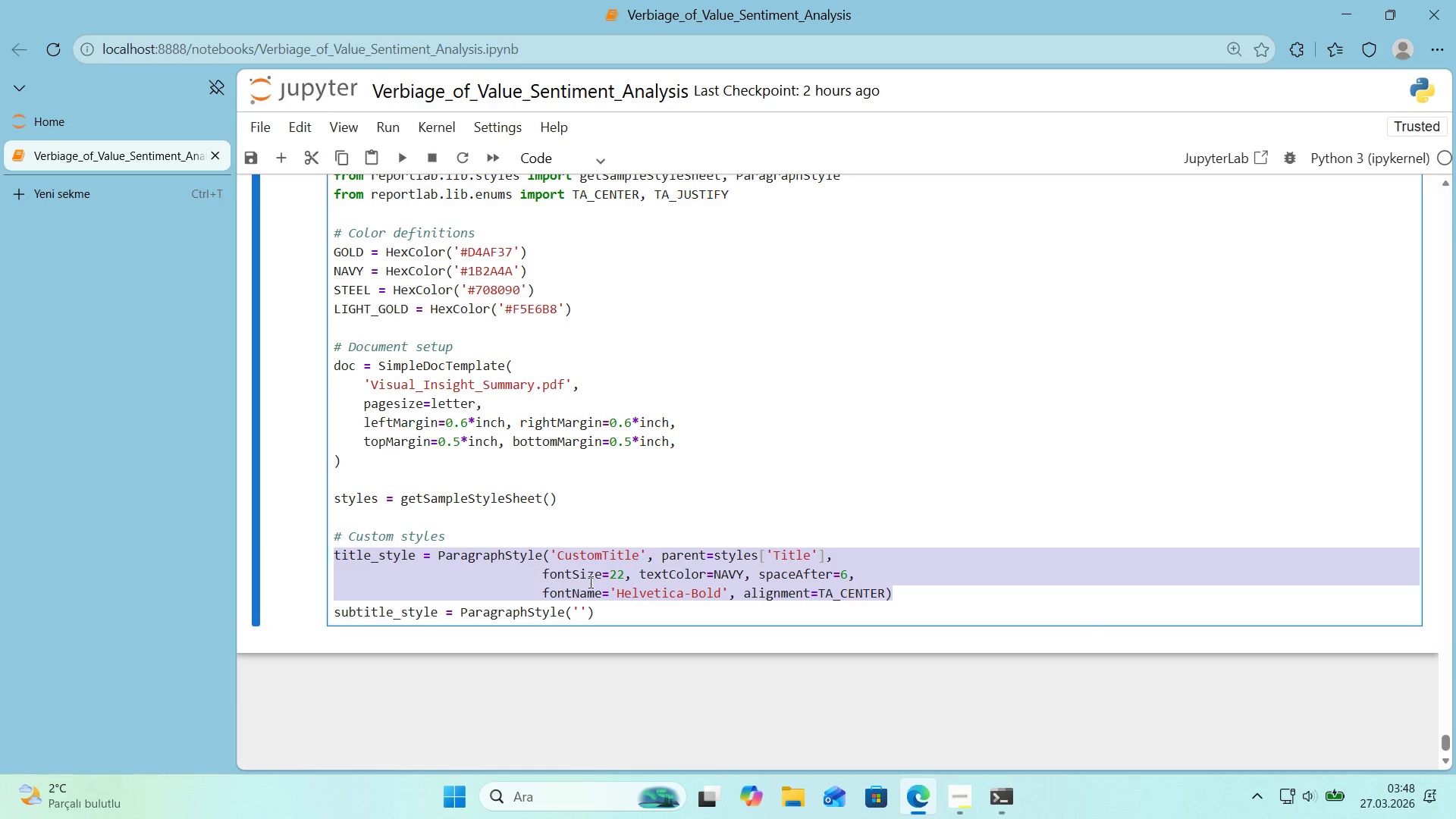 
key(Control+C)
 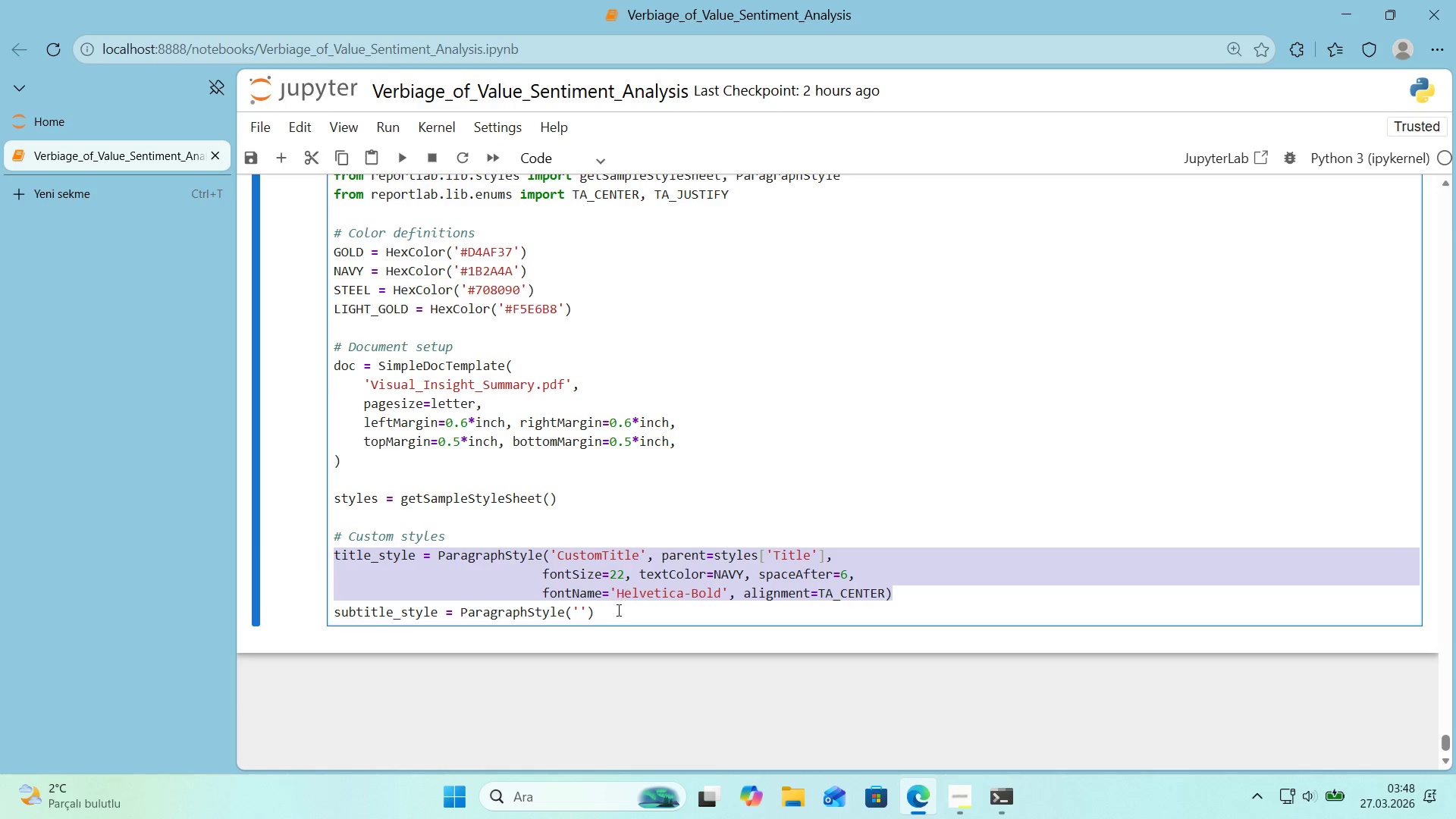 
left_click_drag(start_coordinate=[617, 611], to_coordinate=[265, 612])
 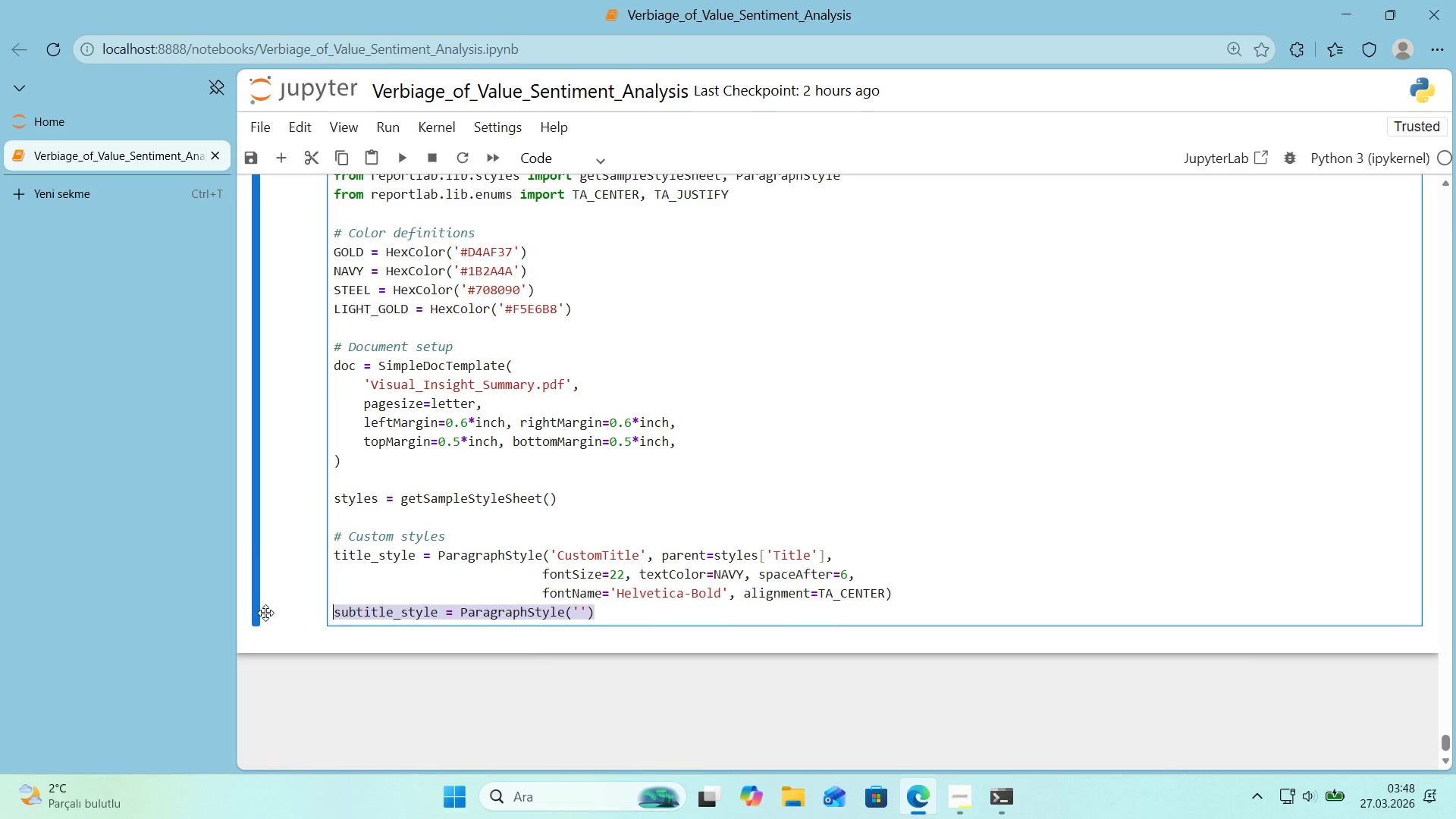 
key(Control+ControlLeft)
 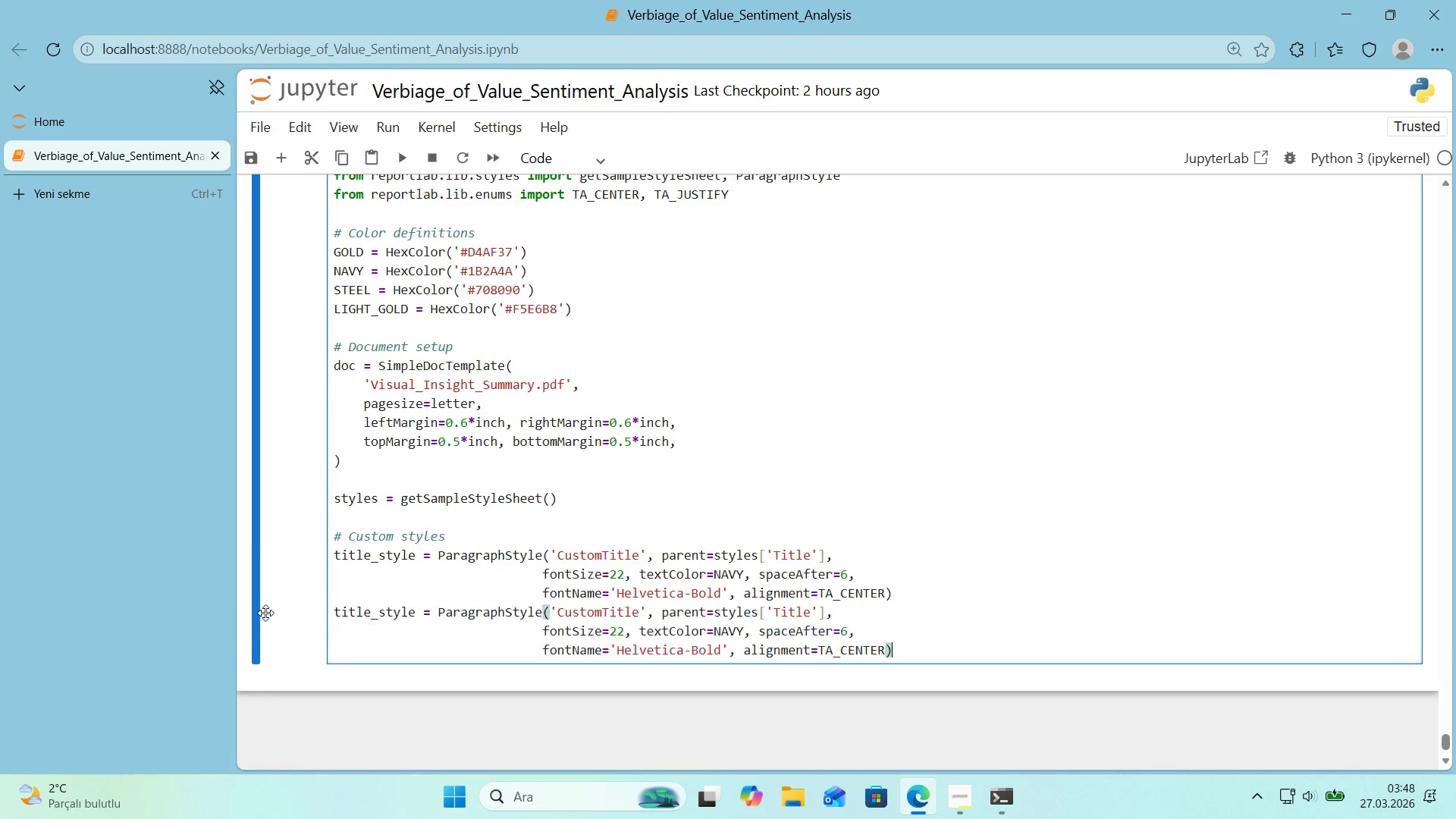 
key(Control+V)
 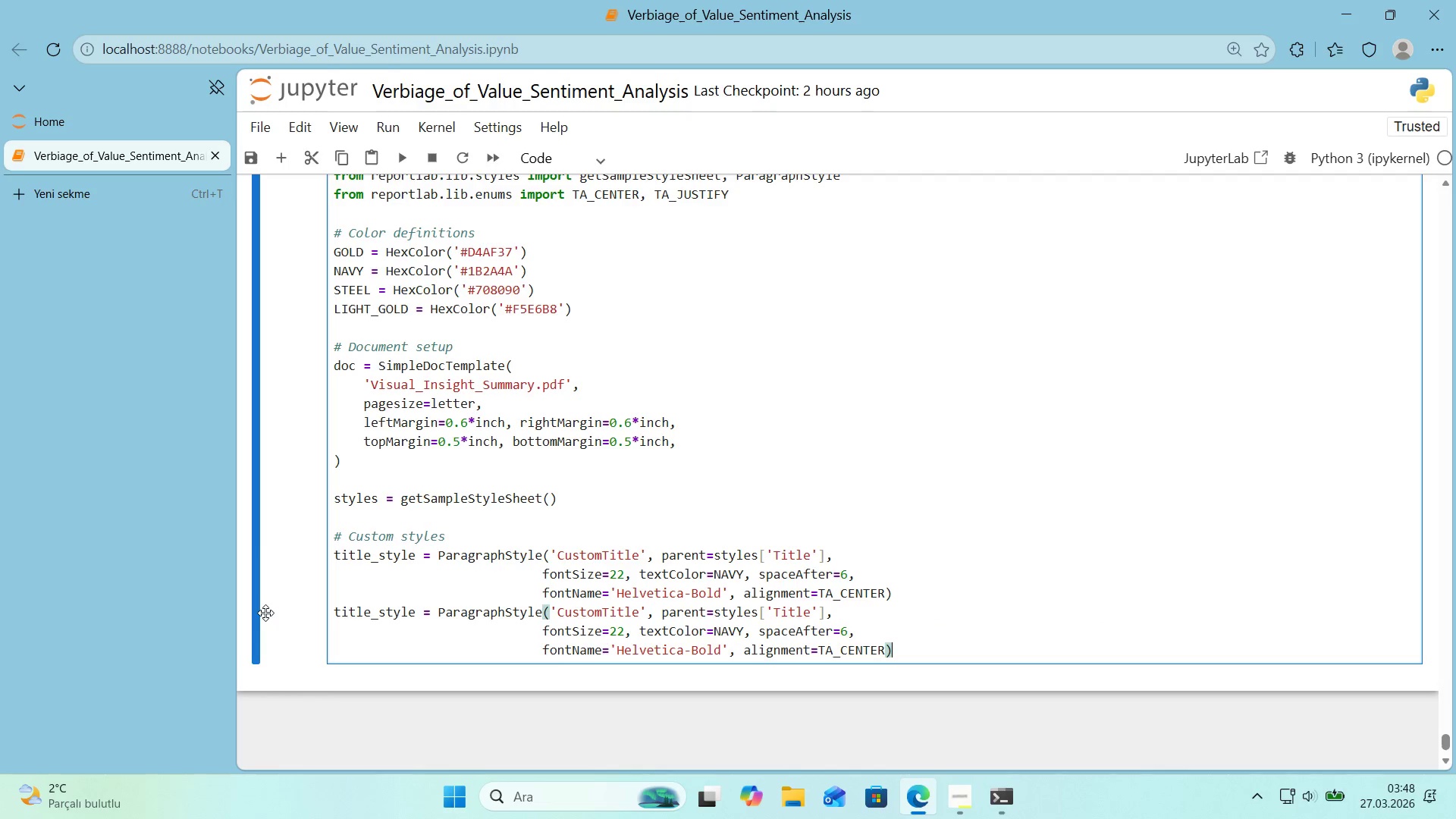 
key(Enter)
 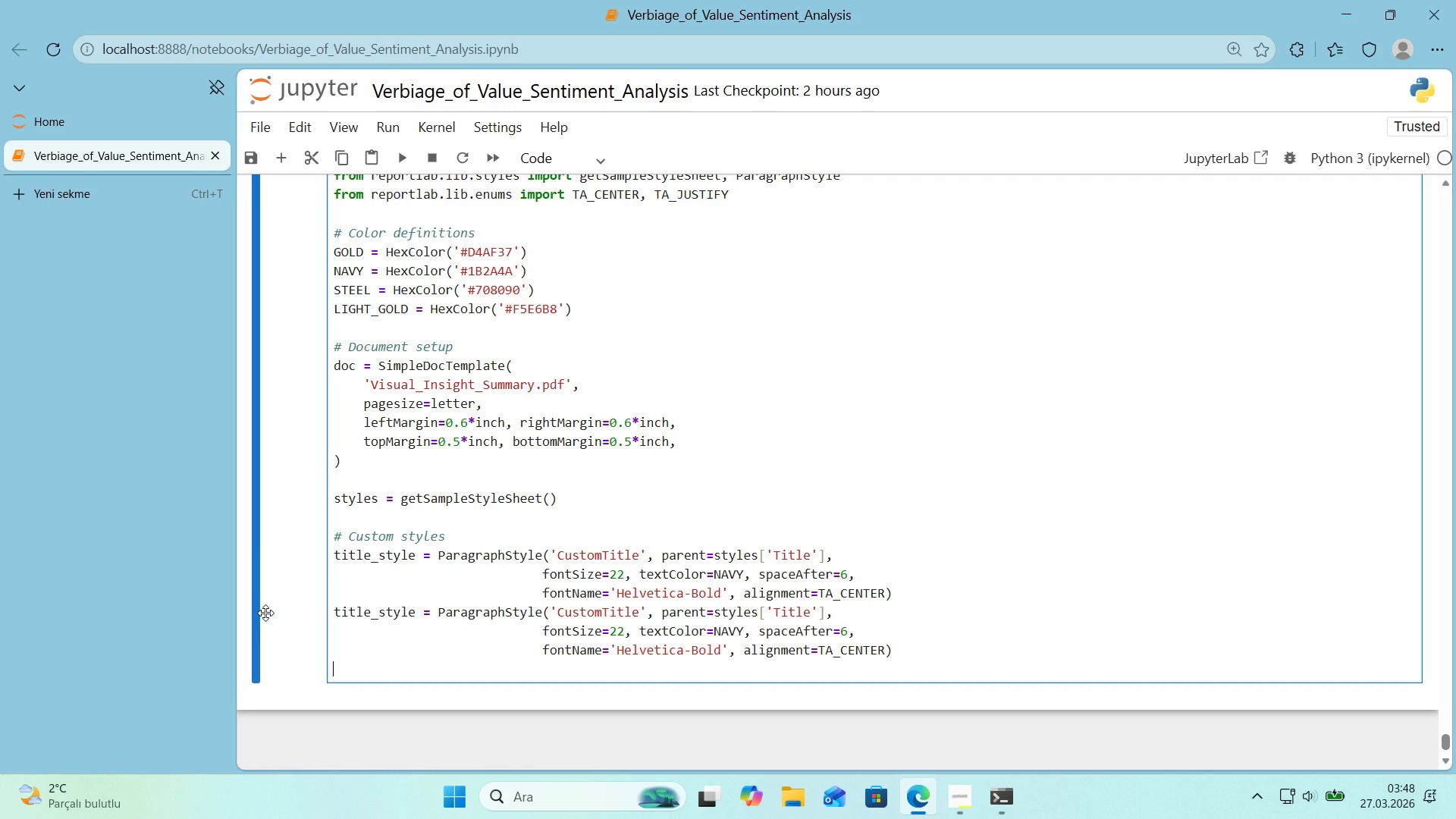 
key(Control+ControlLeft)
 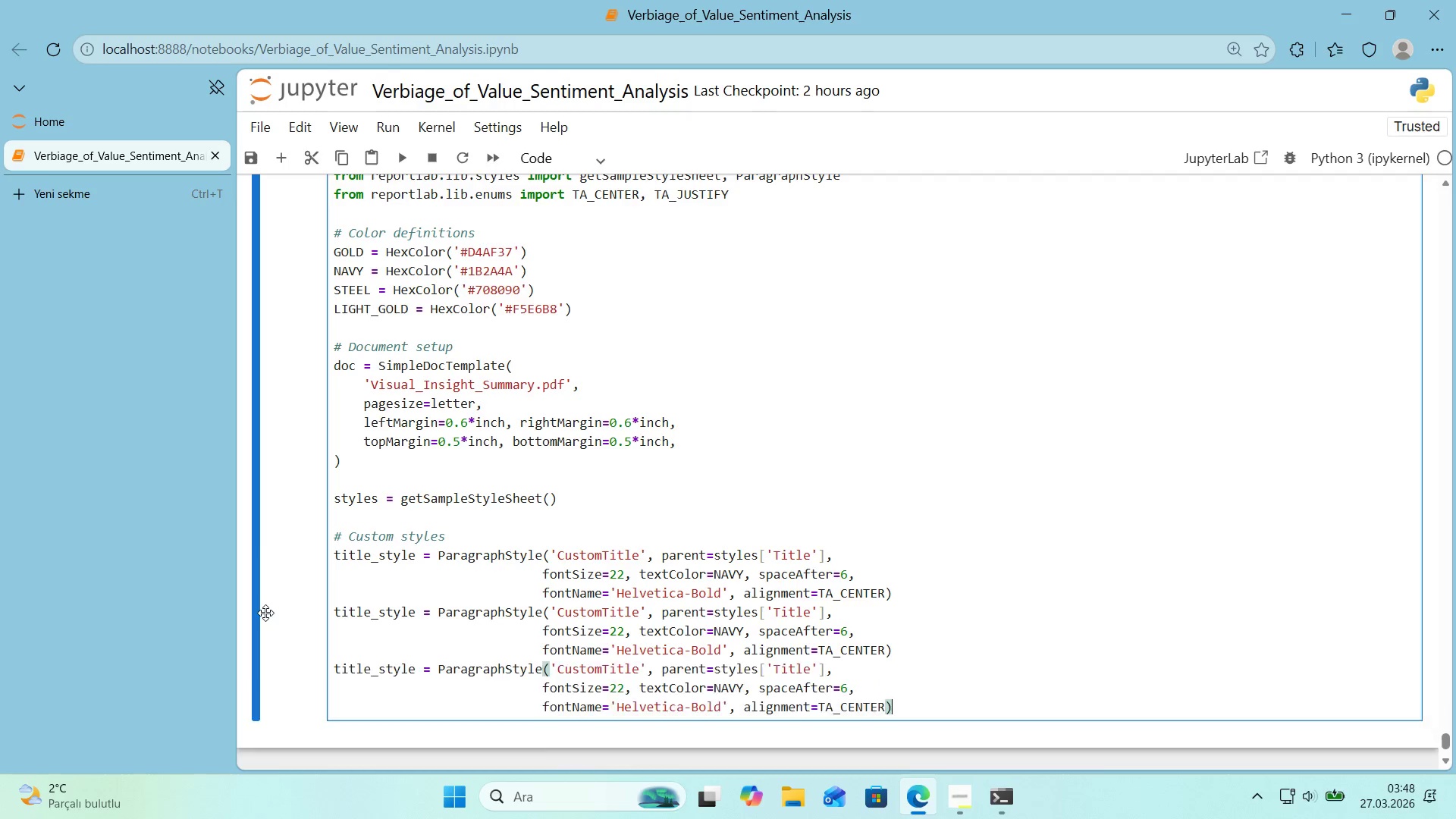 
key(Control+V)
 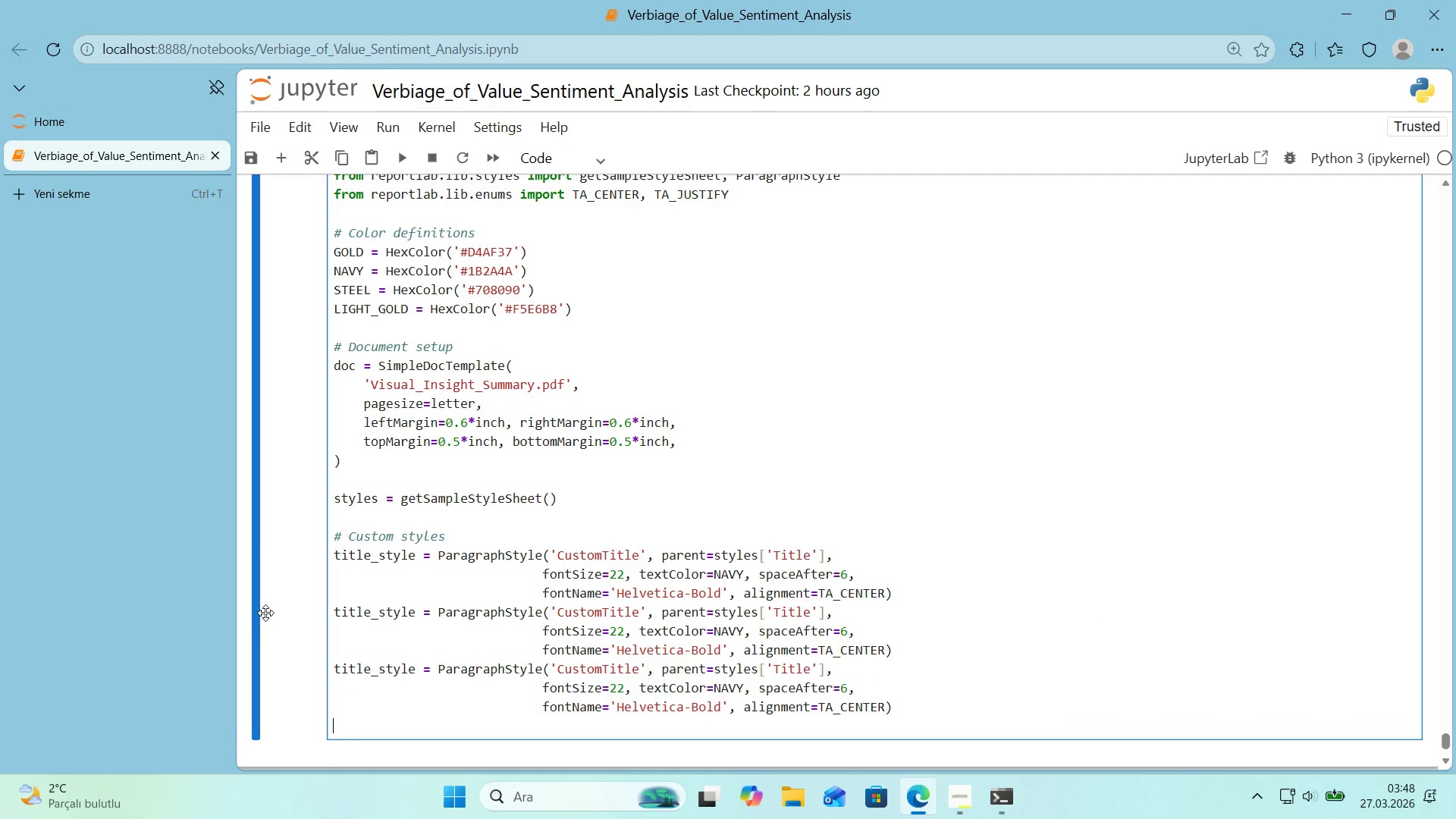 
key(Enter)
 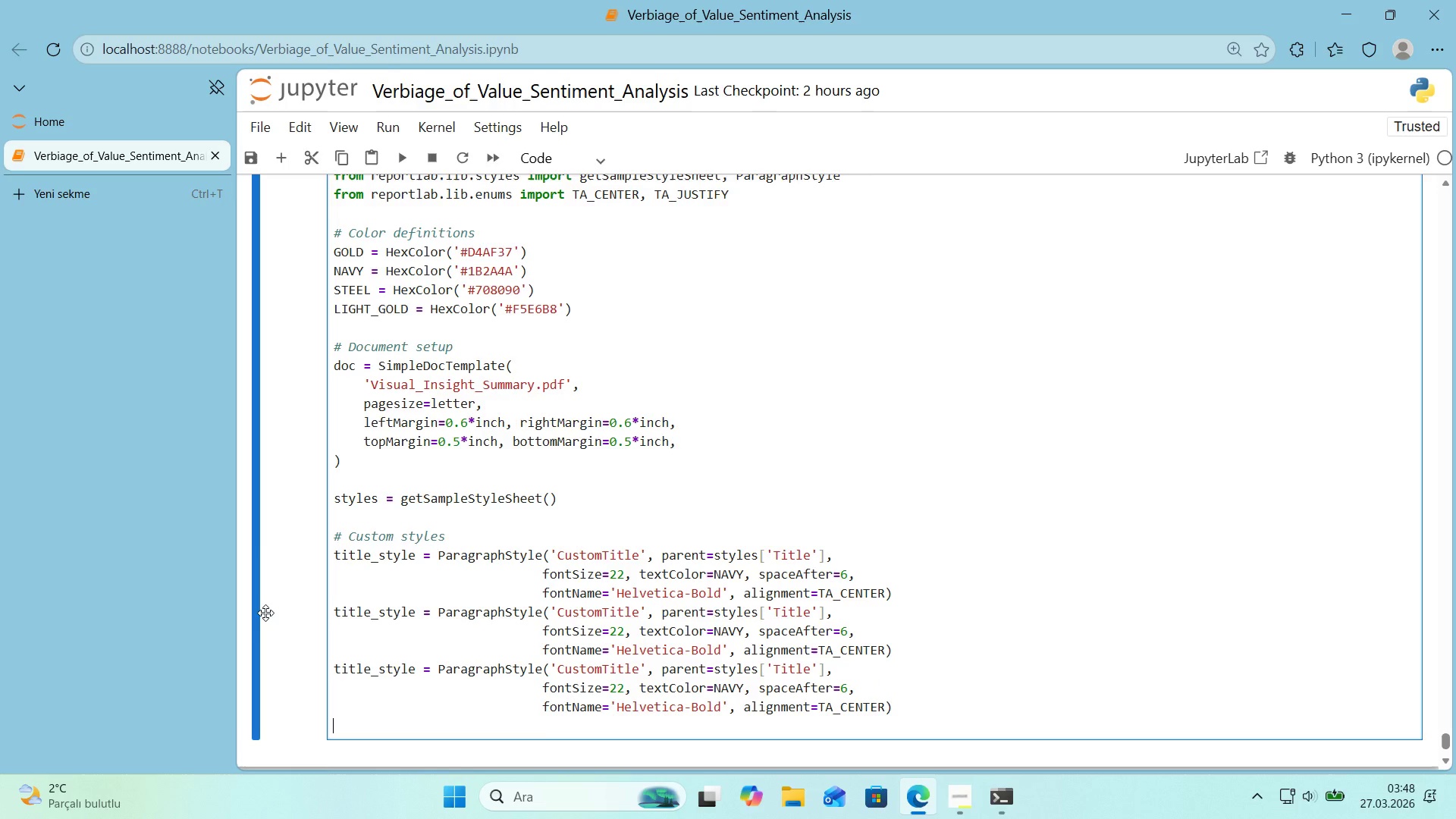 
key(Control+ControlLeft)
 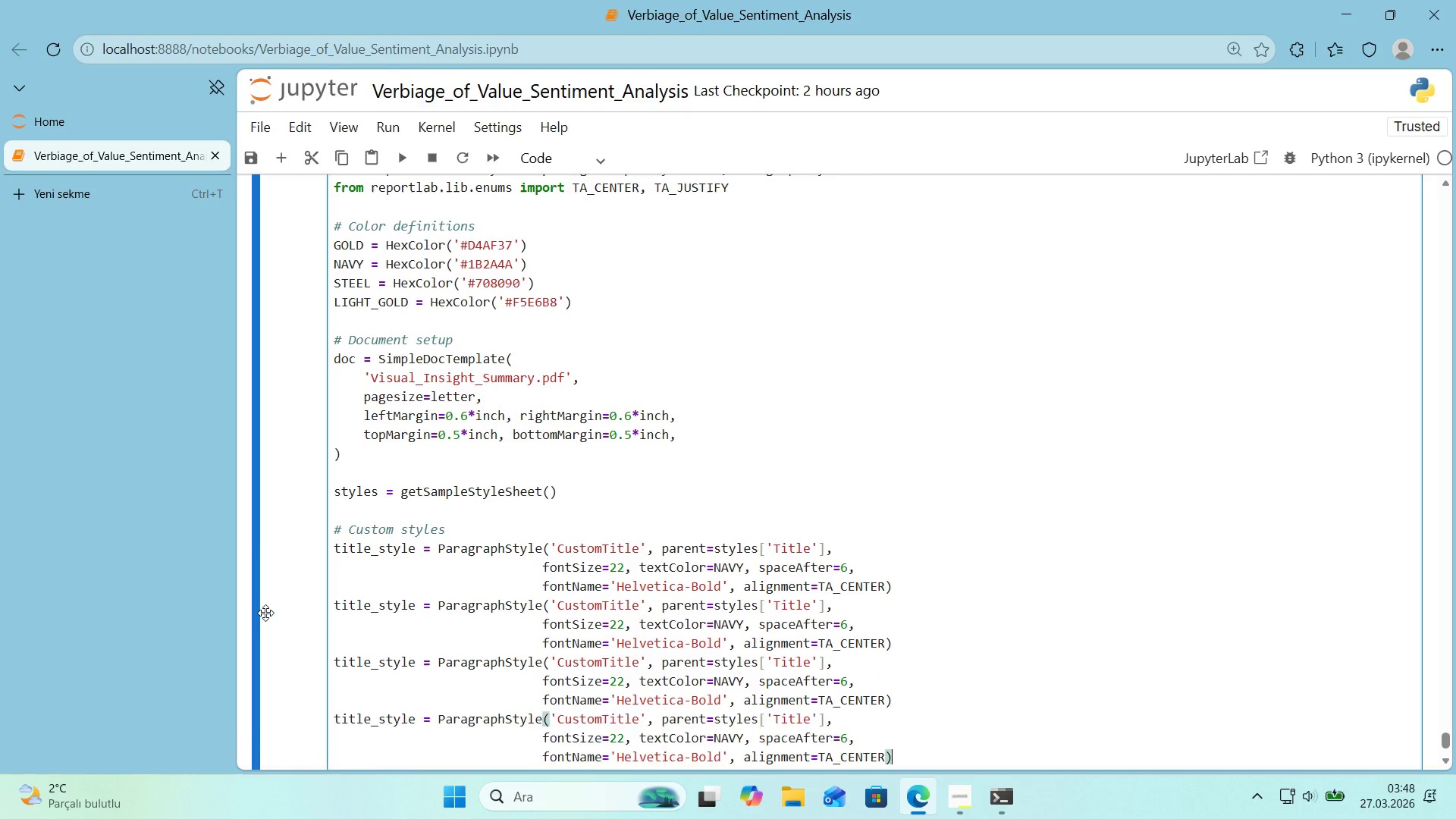 
key(Control+V)
 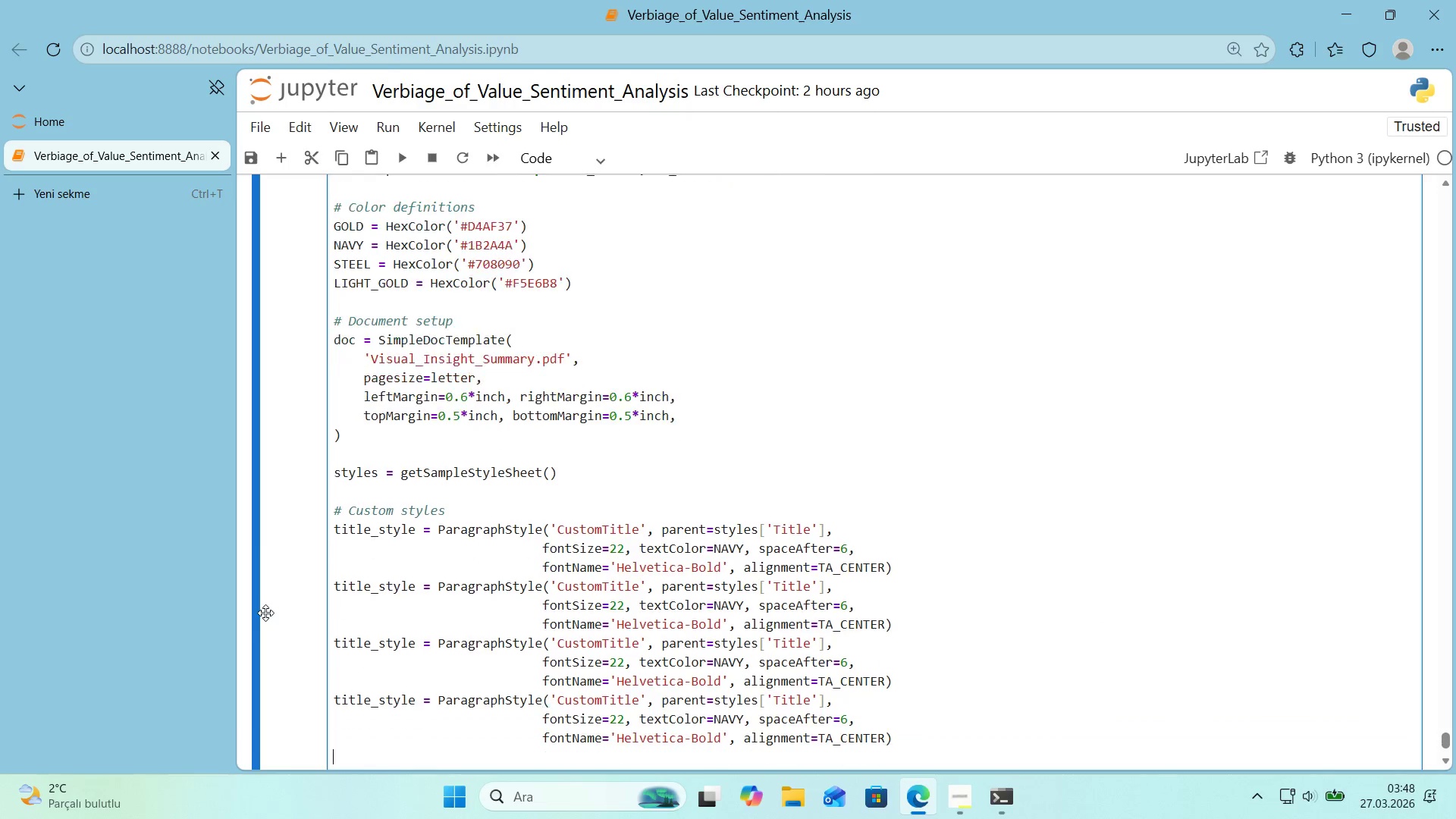 
key(Enter)
 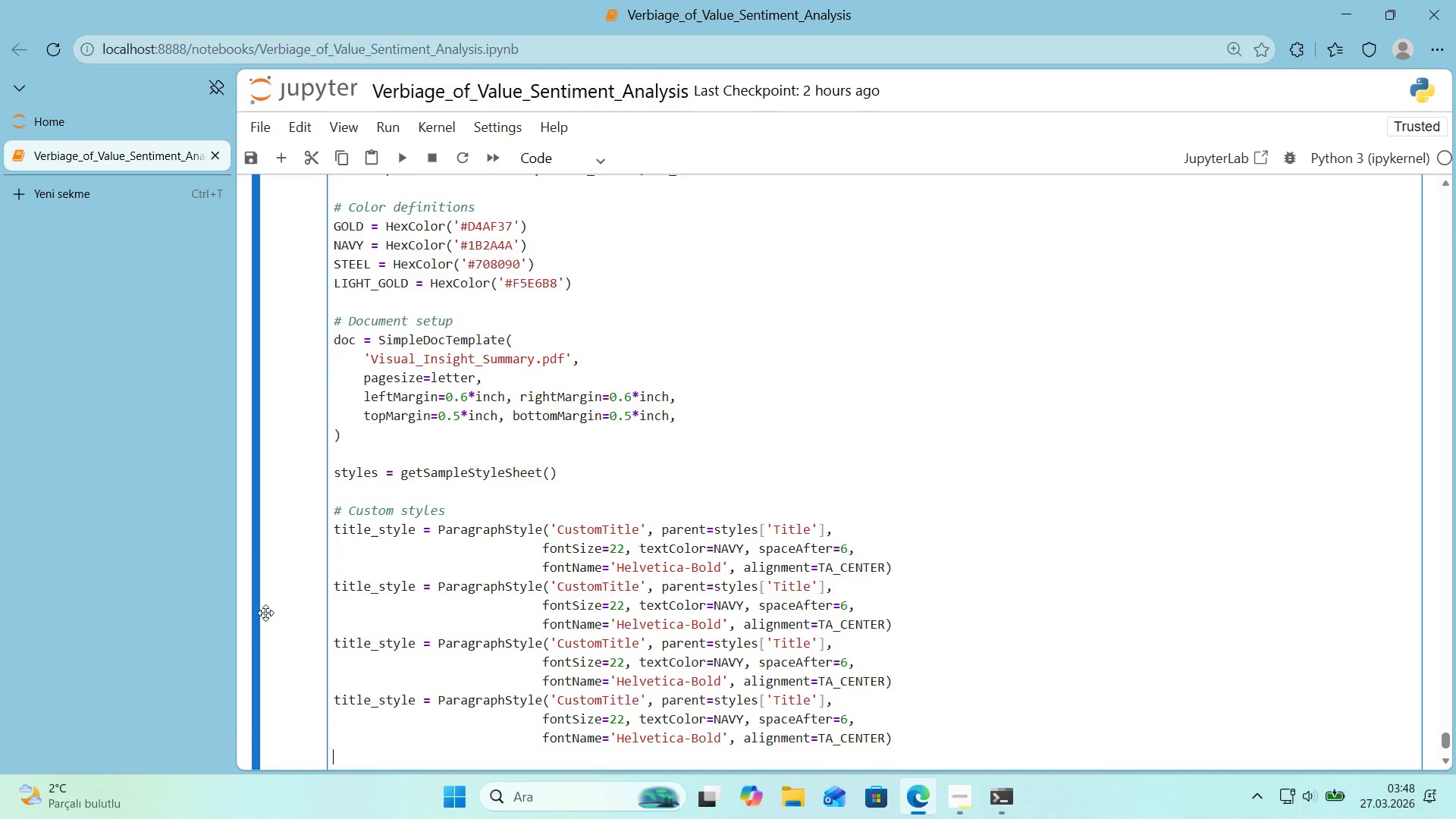 
key(Control+ControlLeft)
 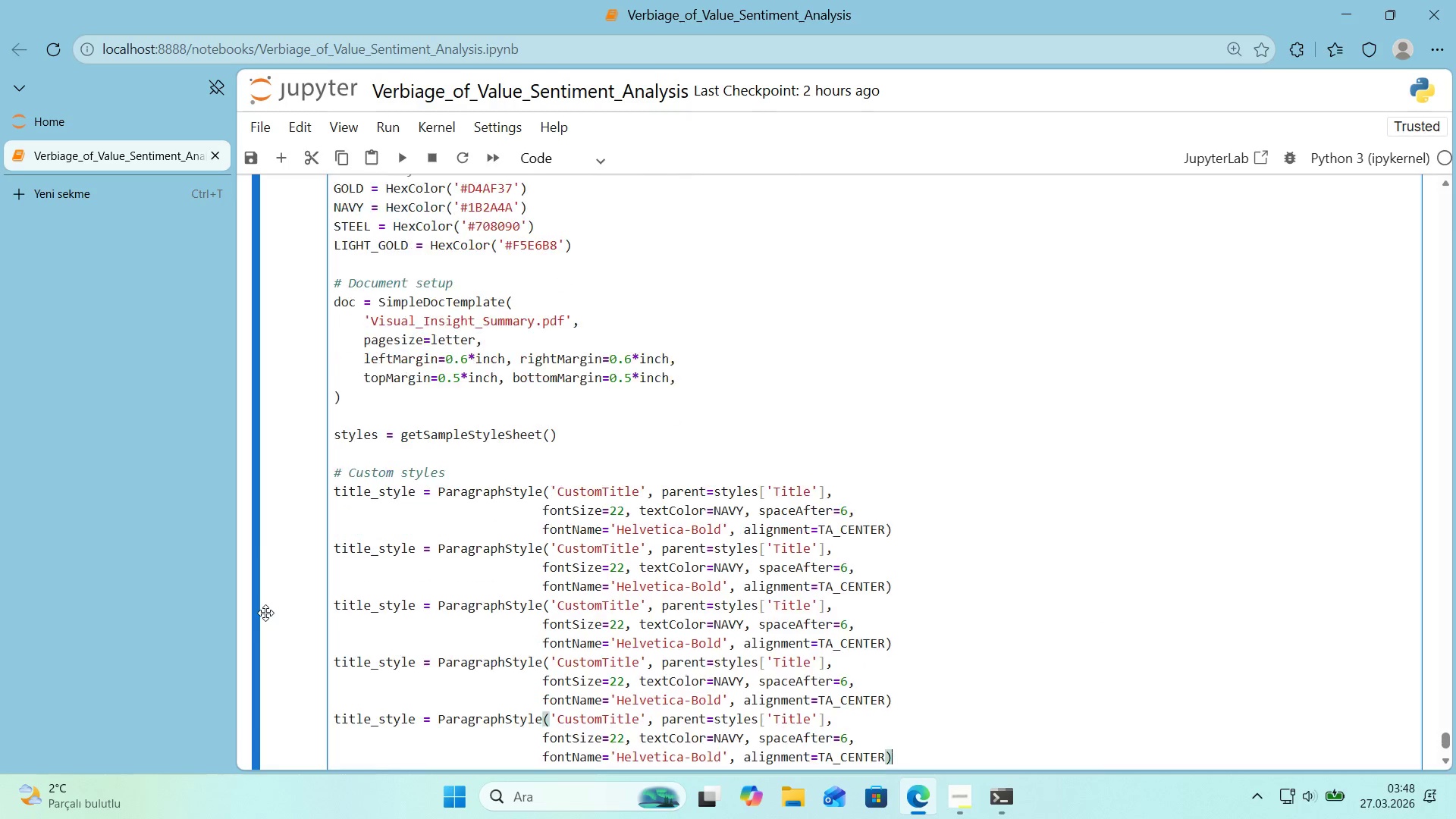 
key(Control+V)
 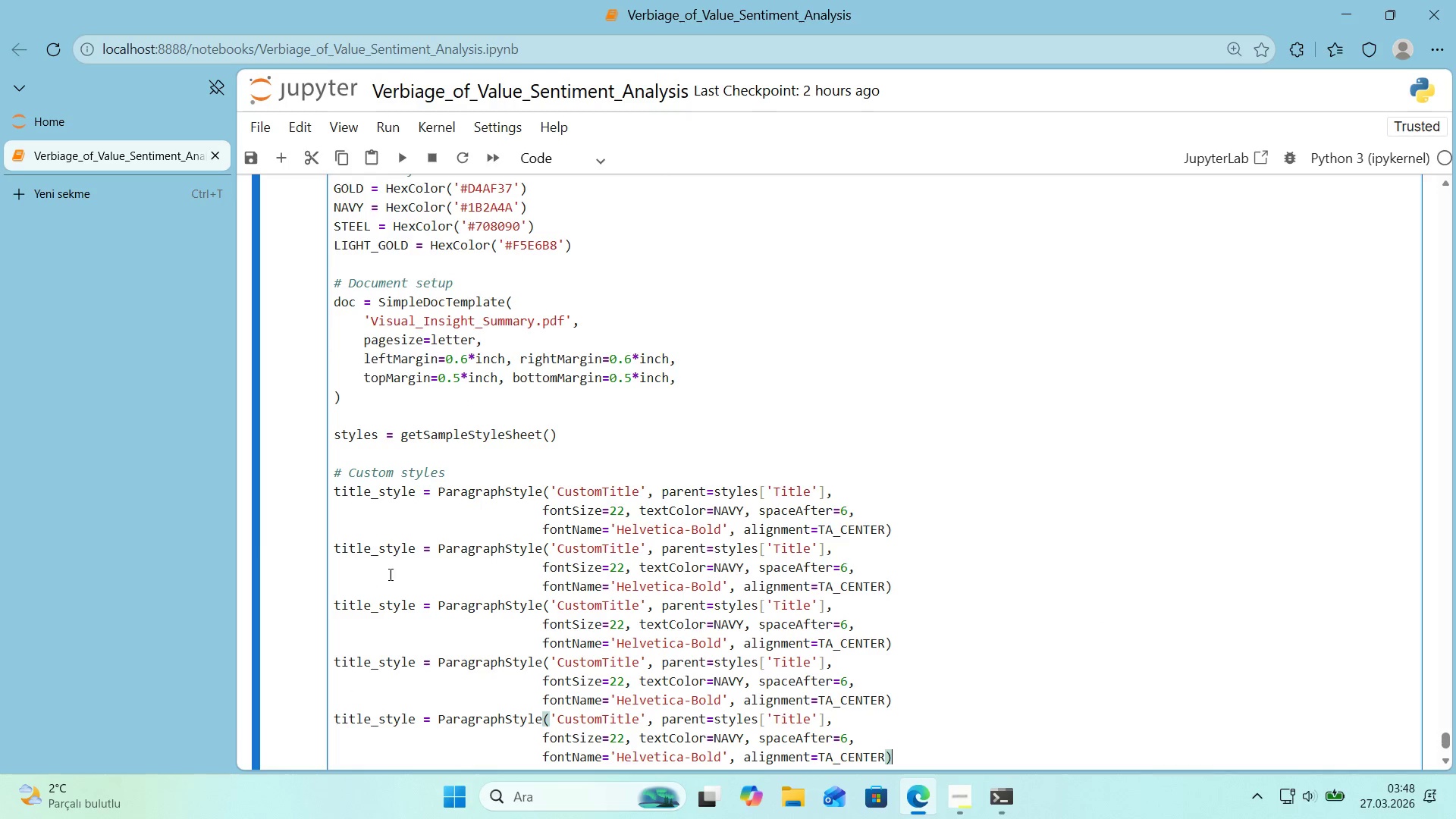 
double_click([583, 545])
 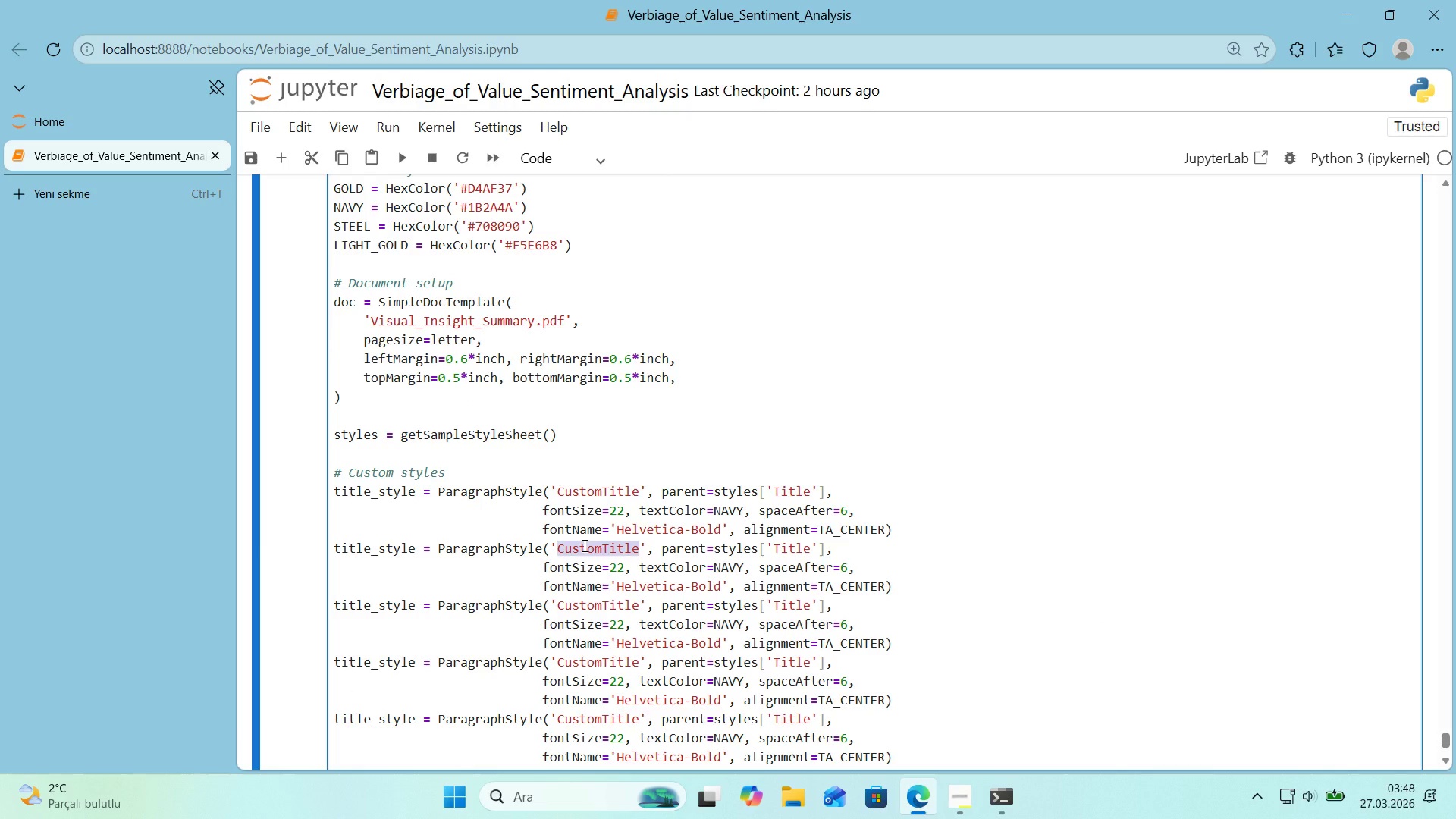 
type(Subt'tle)
 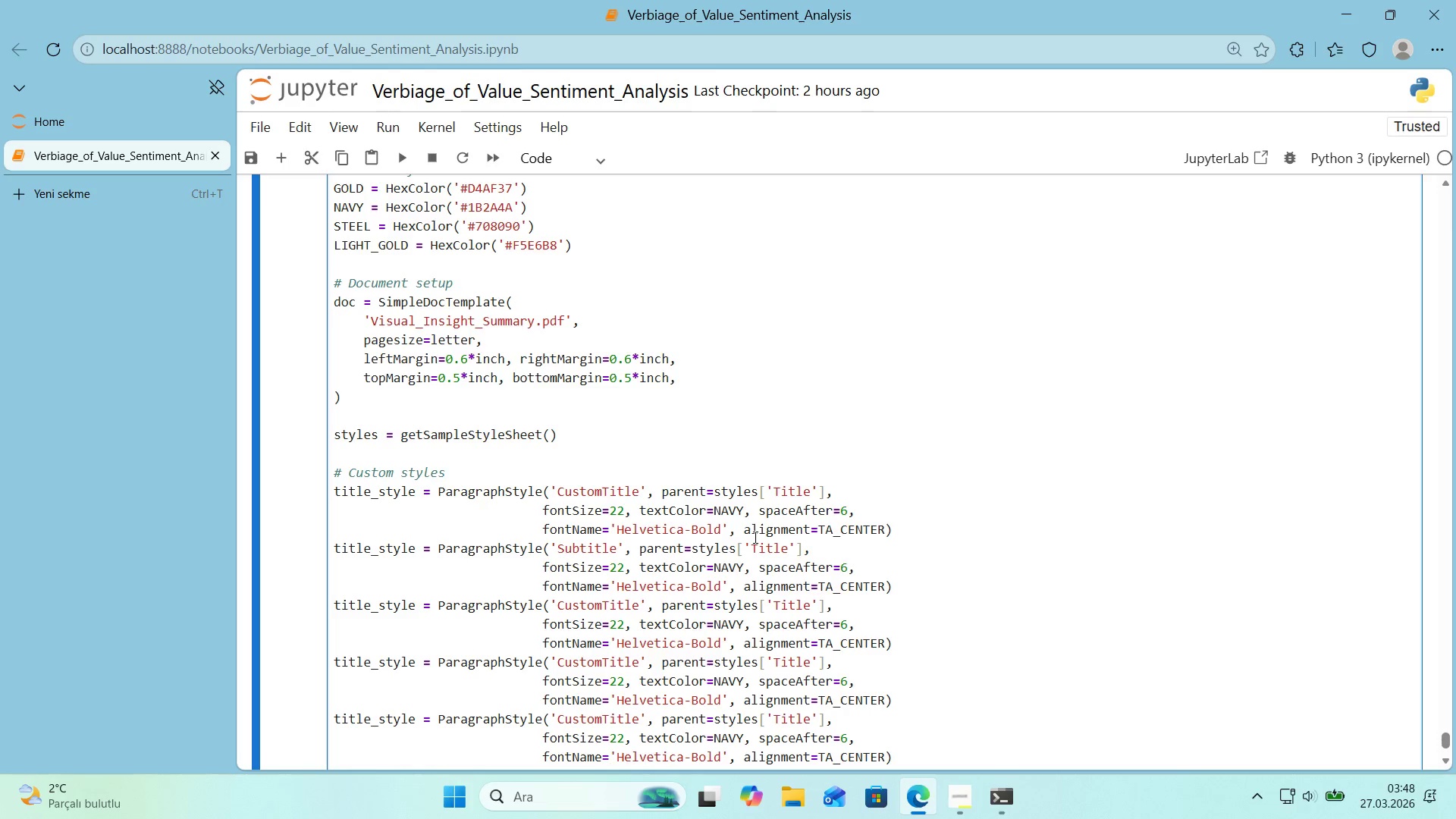 
double_click([770, 546])
 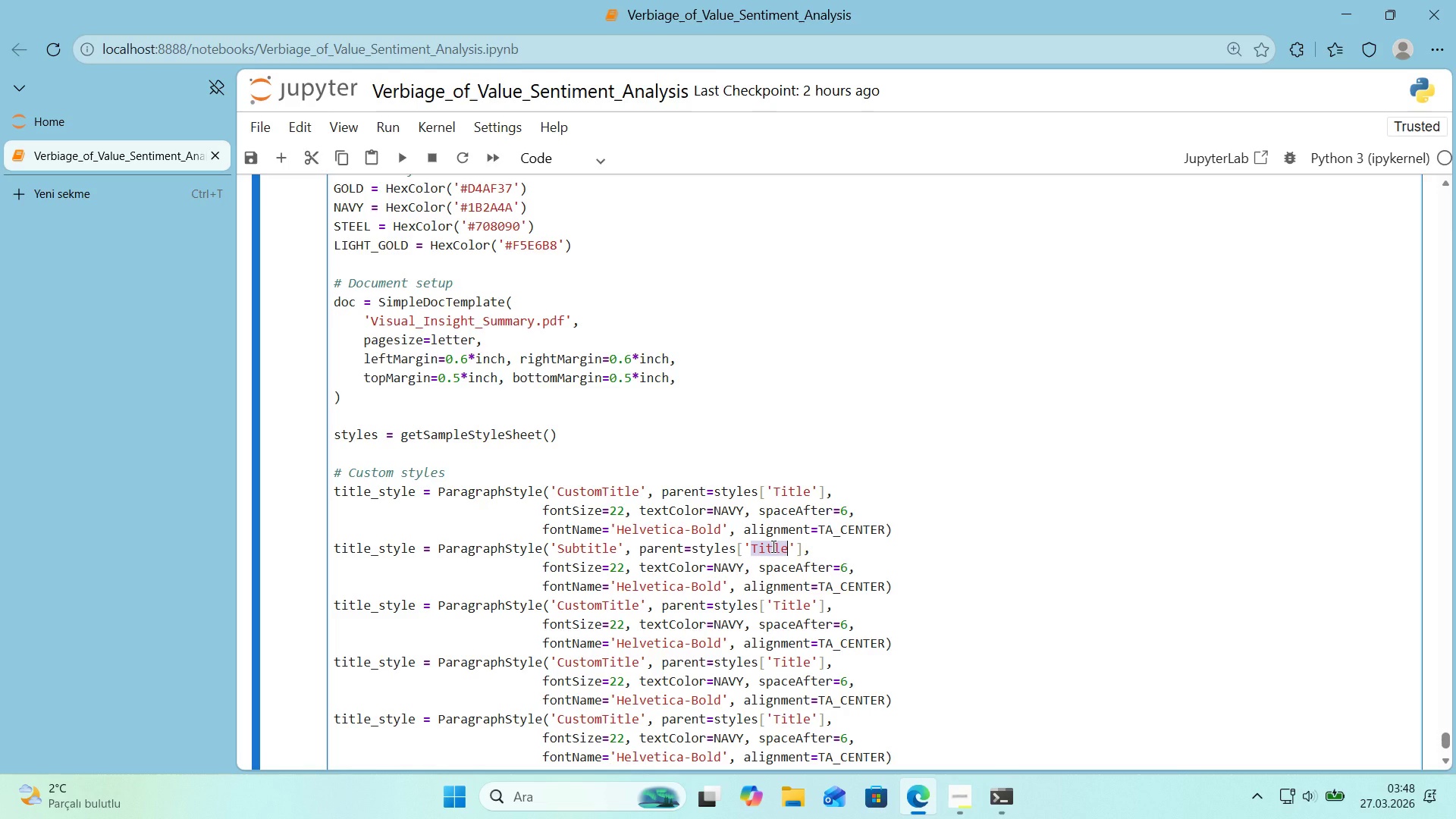 
type(Normal)
 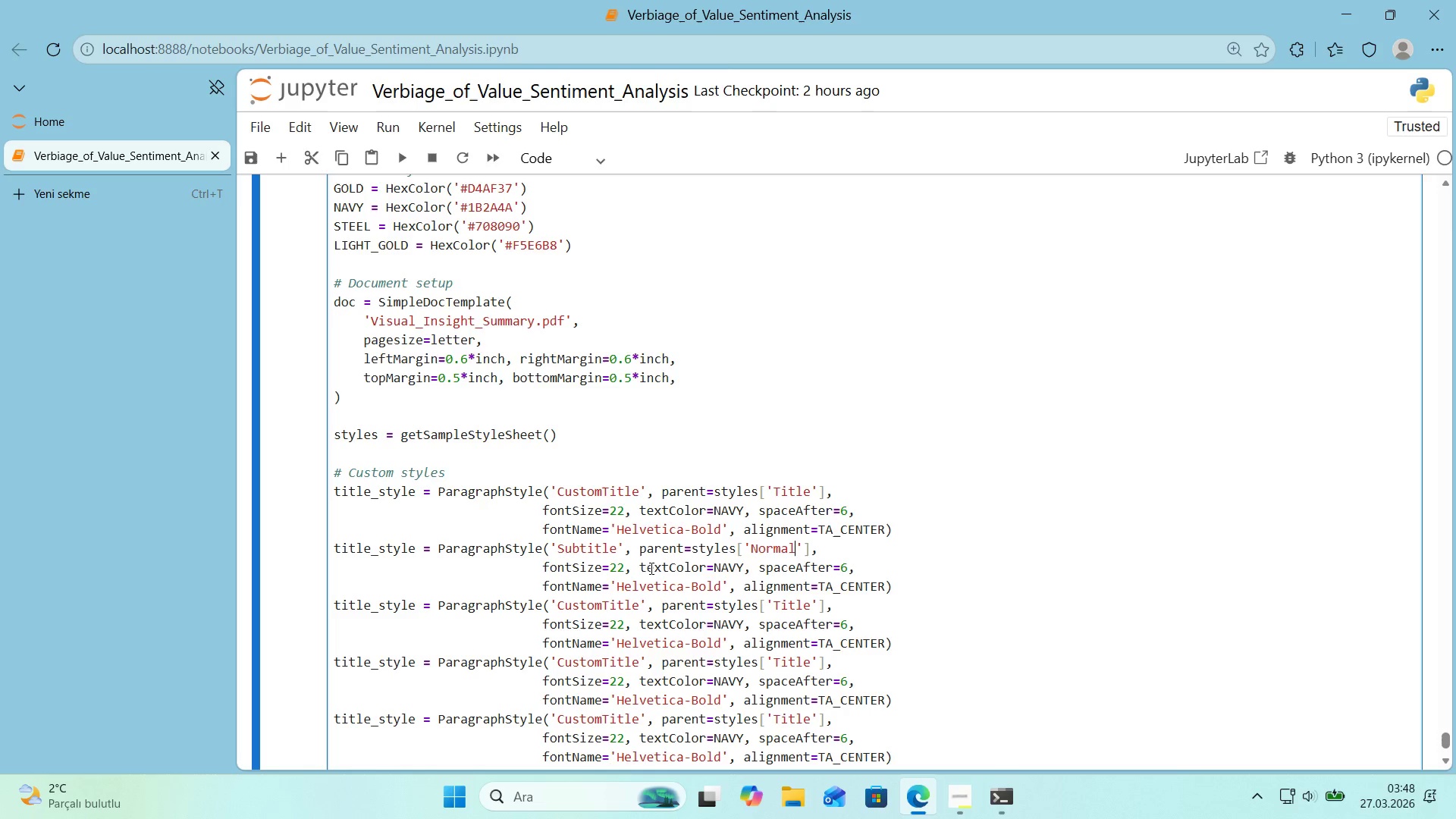 
left_click_drag(start_coordinate=[628, 570], to_coordinate=[613, 572])
 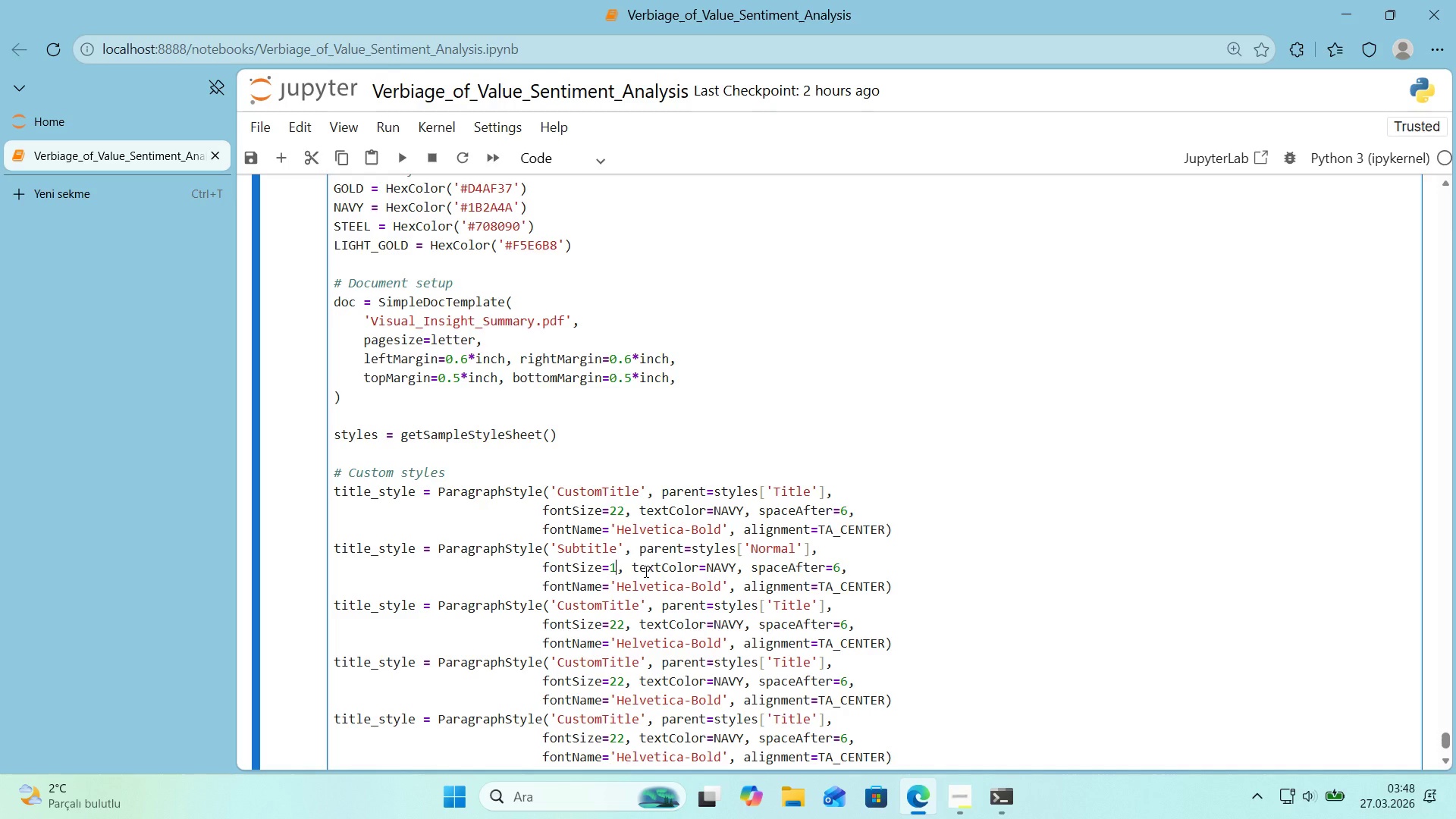 
type(11)
 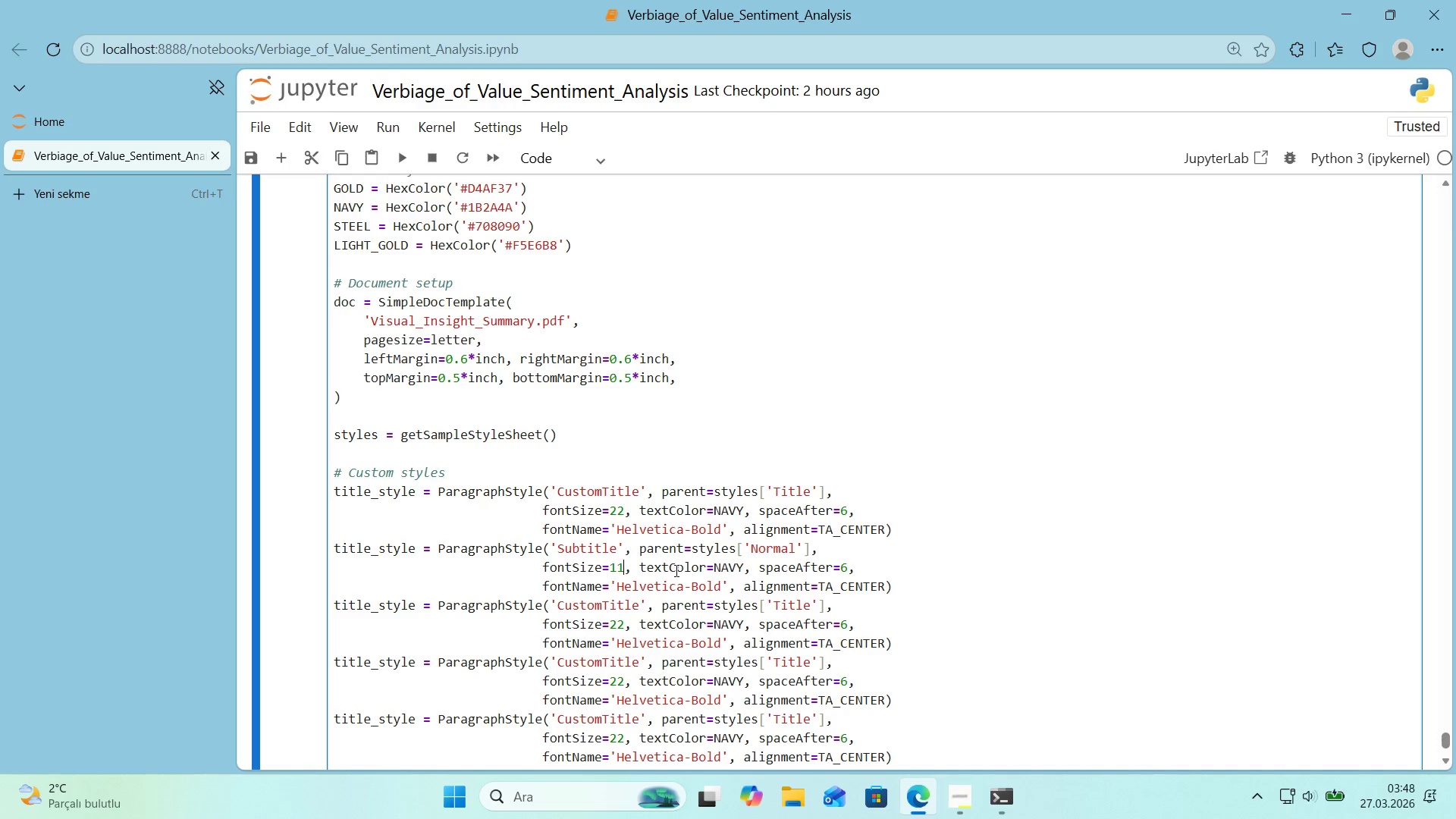 
key(CapsLock)
 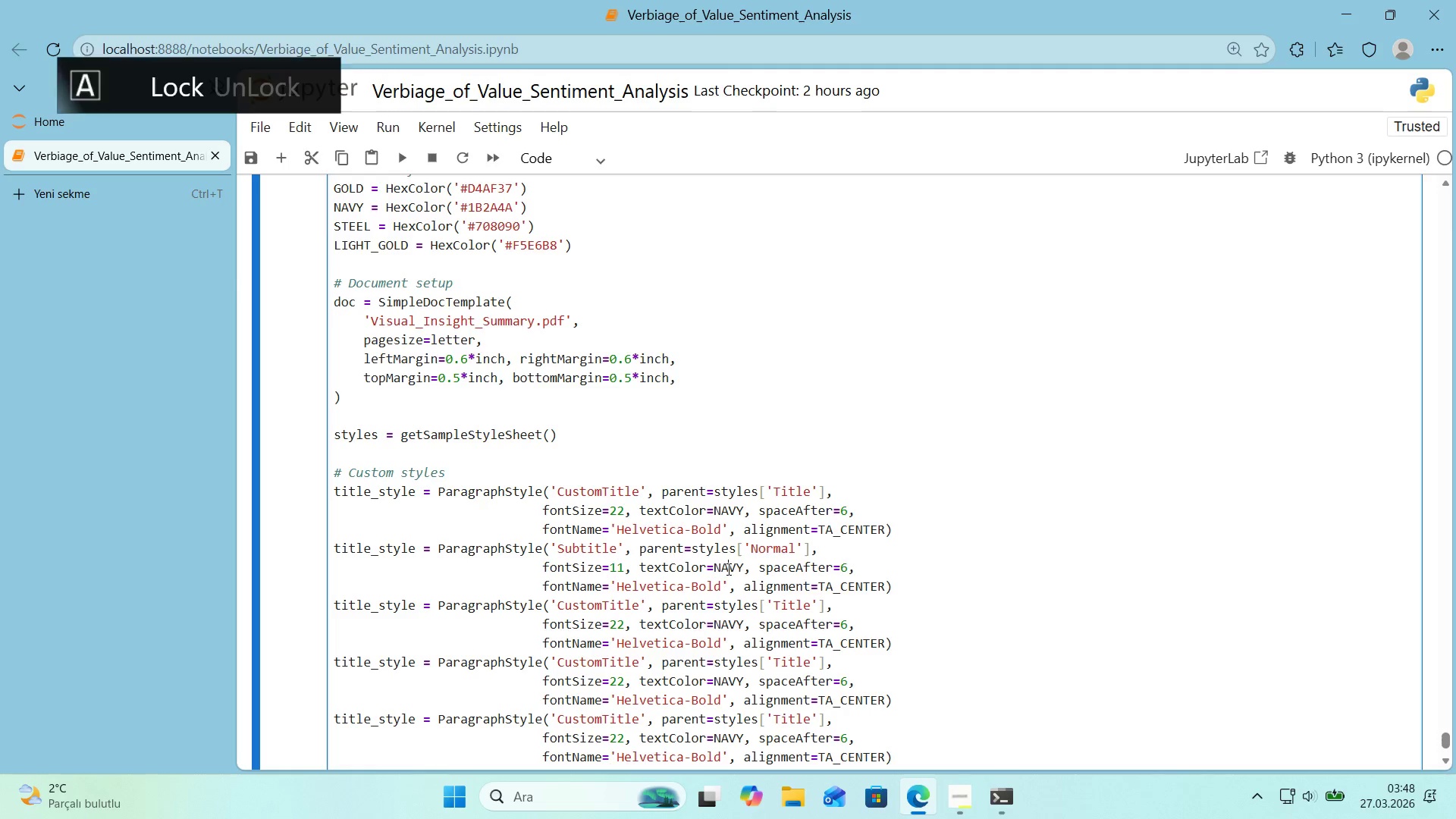 
double_click([727, 569])
 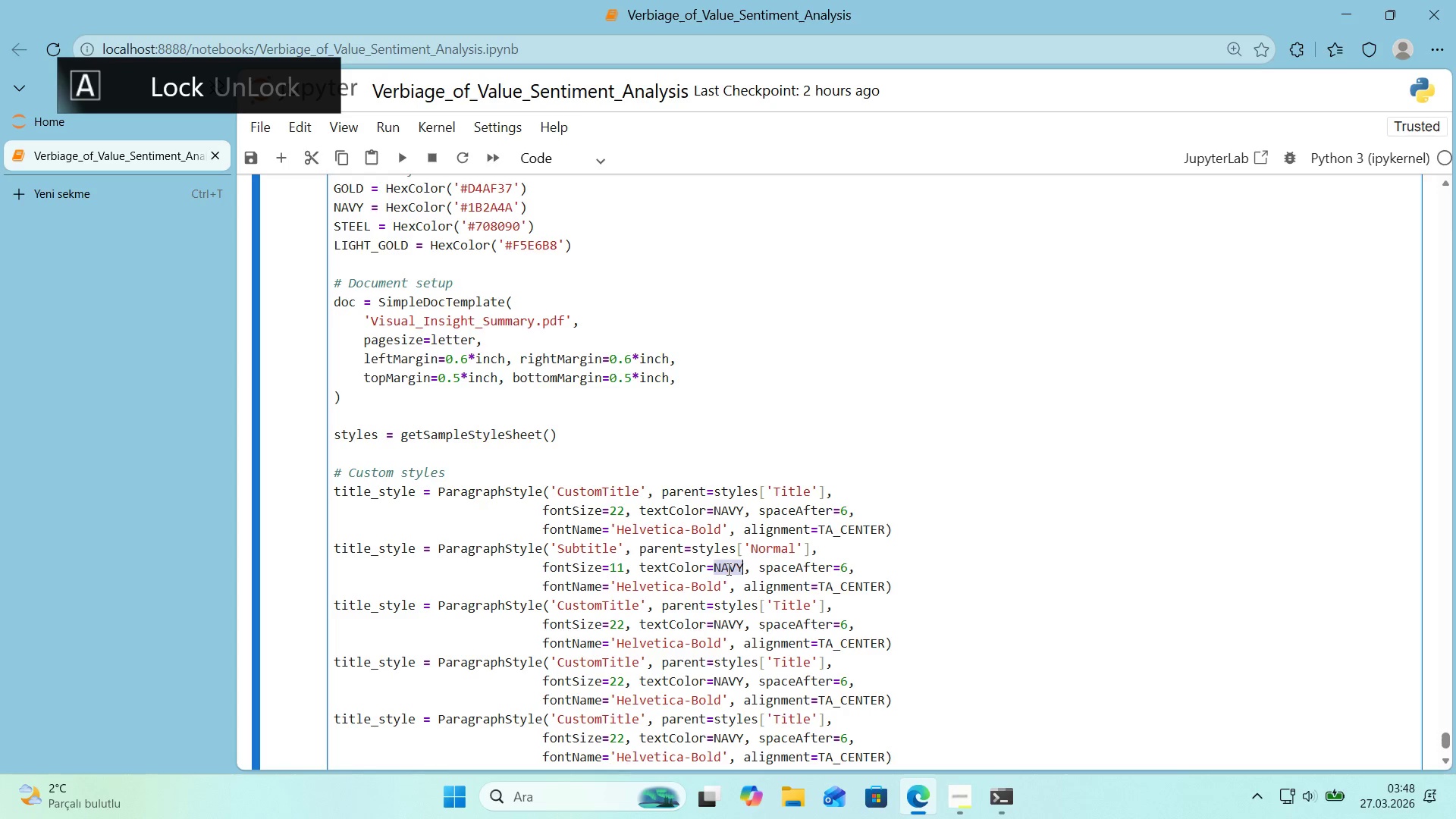 
type(STEEL)
 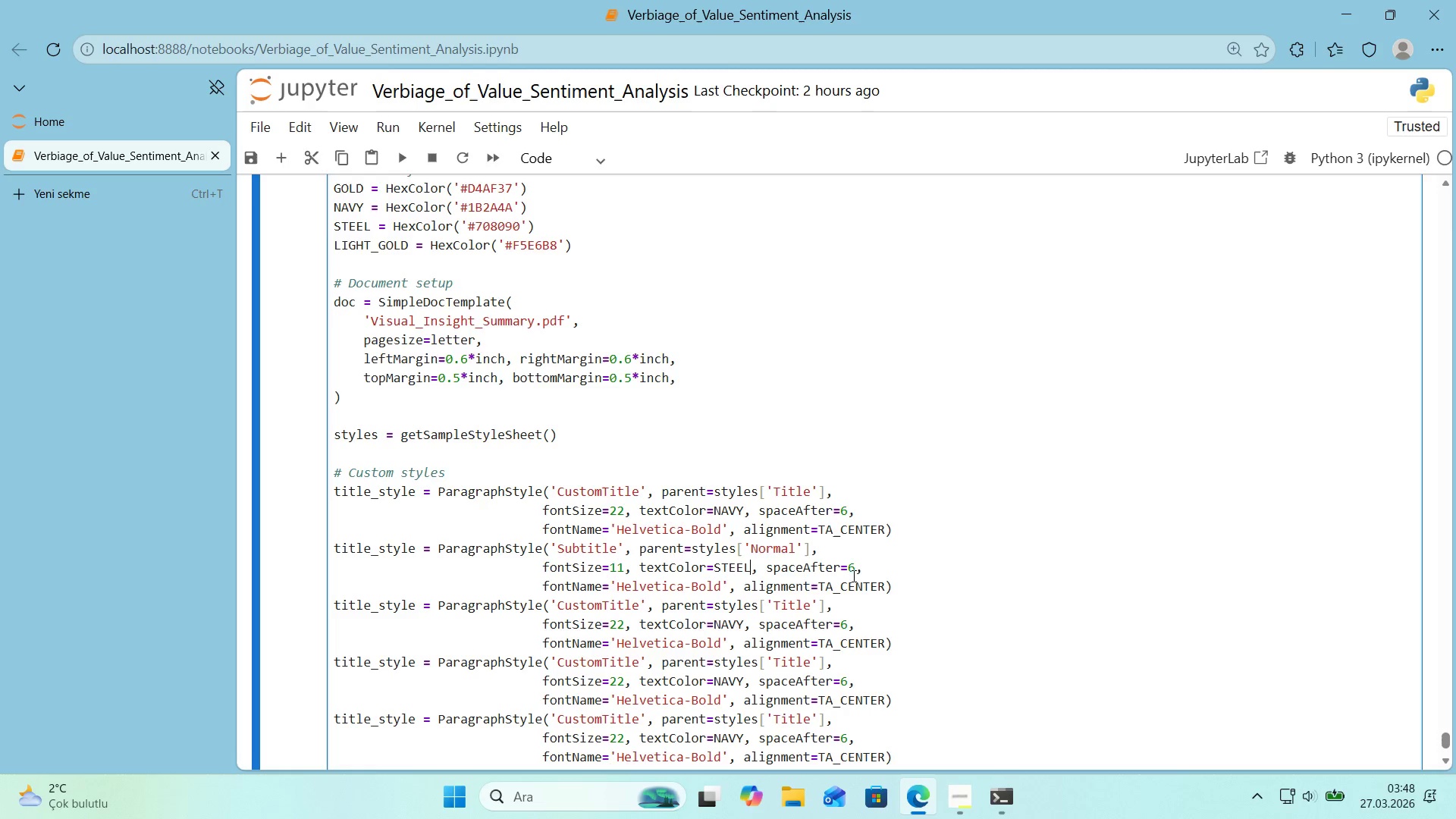 
left_click_drag(start_coordinate=[855, 570], to_coordinate=[850, 571])
 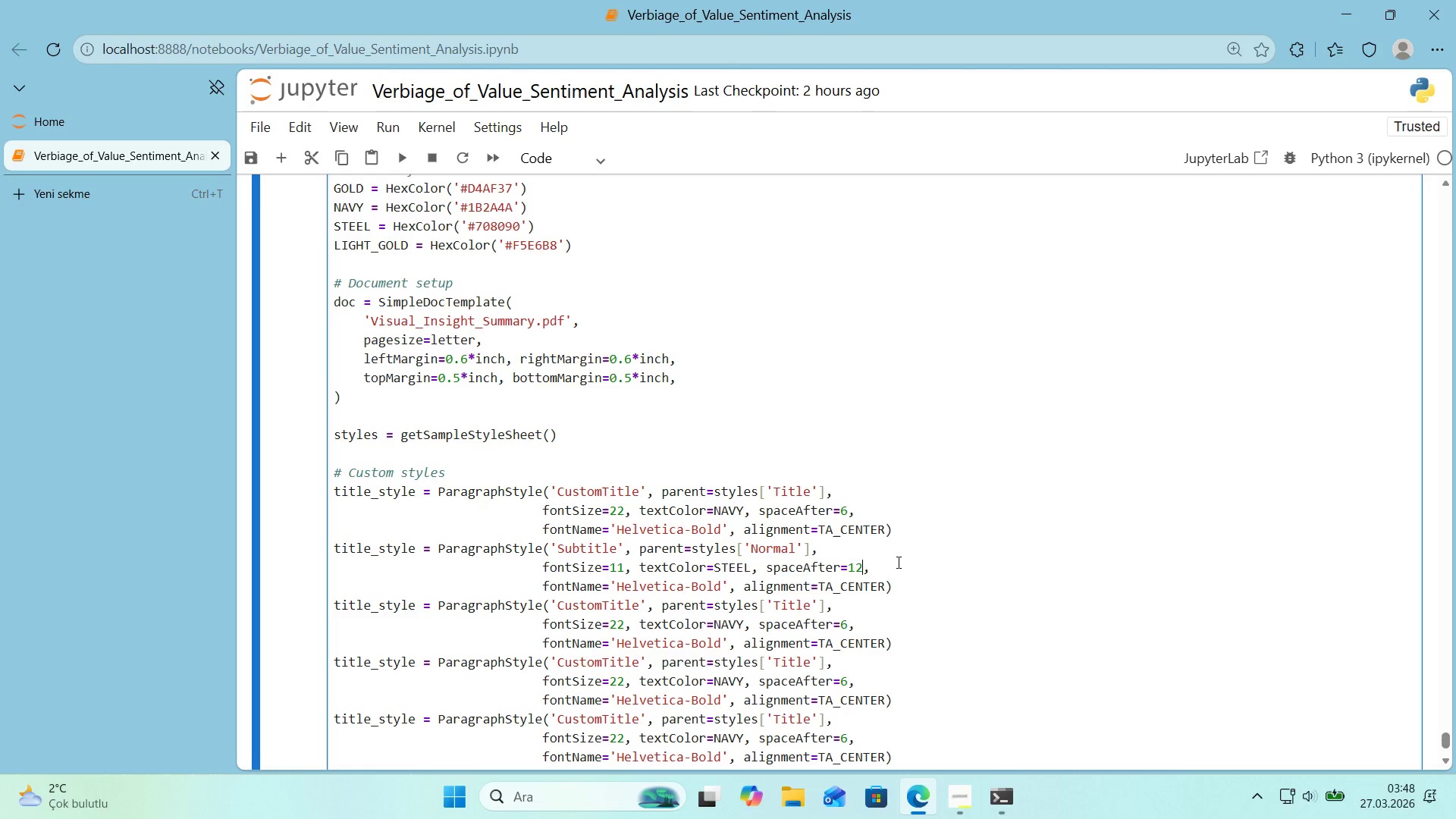 
key(1)
 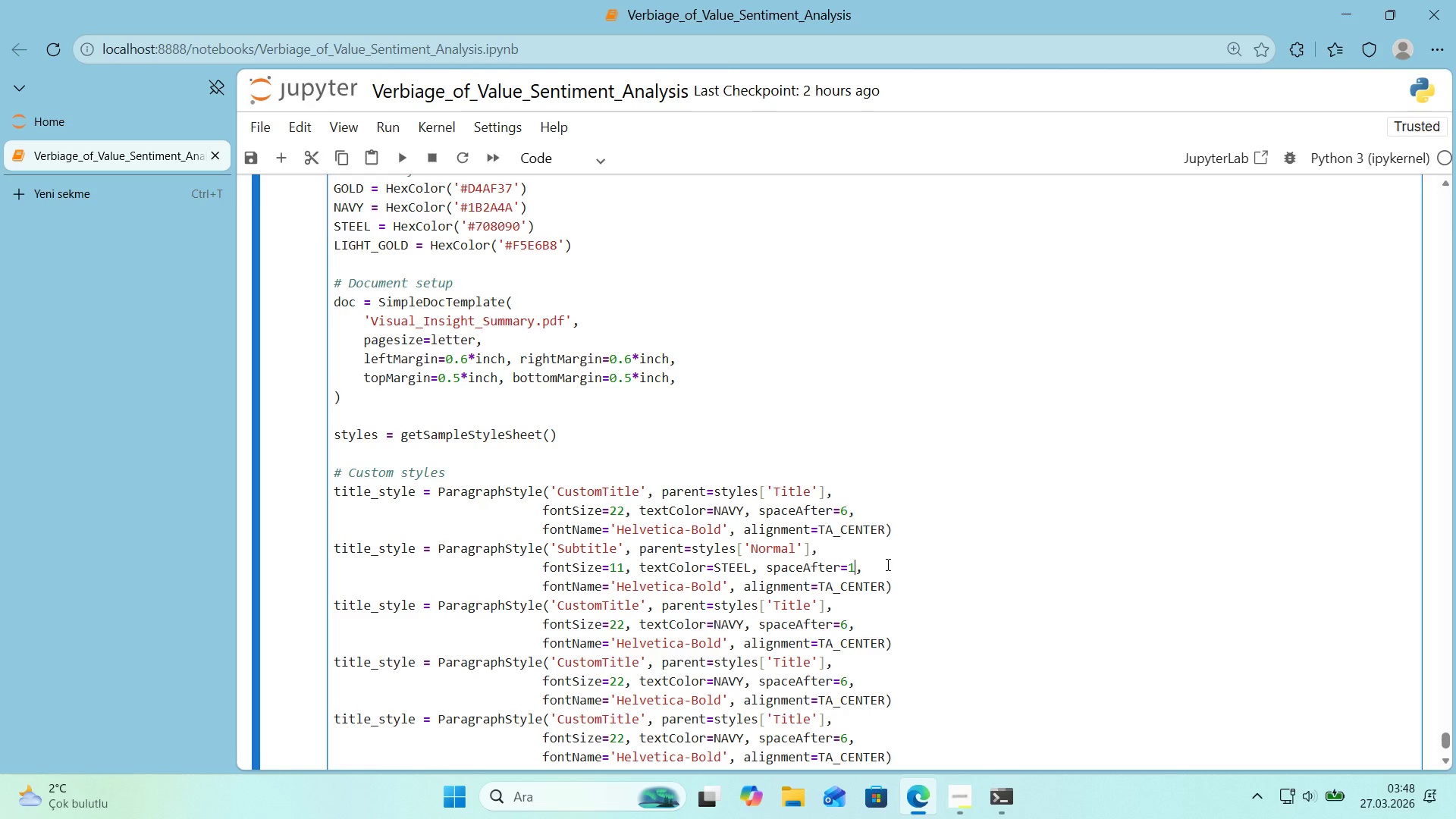 
key(2)
 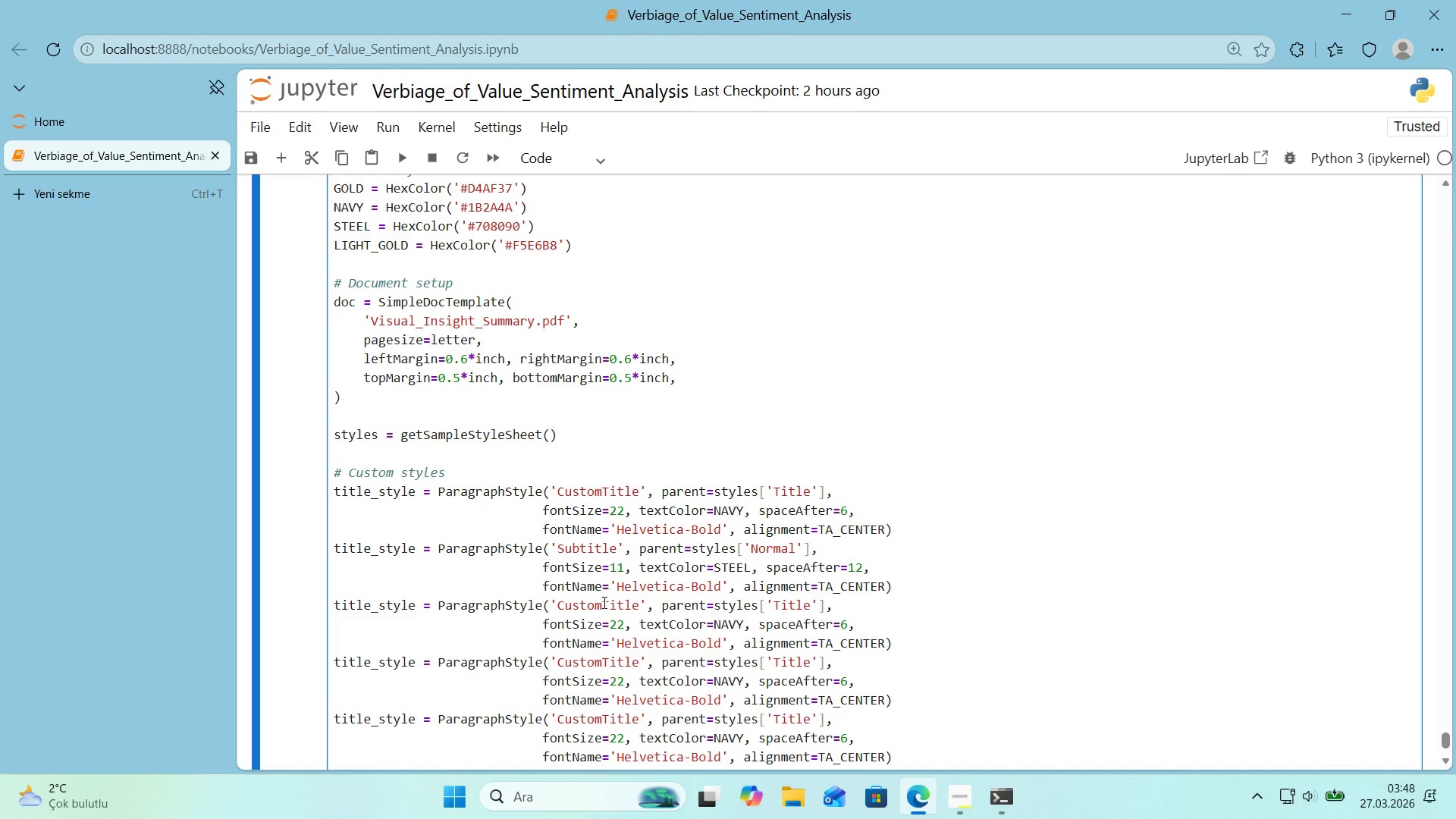 
double_click([679, 582])
 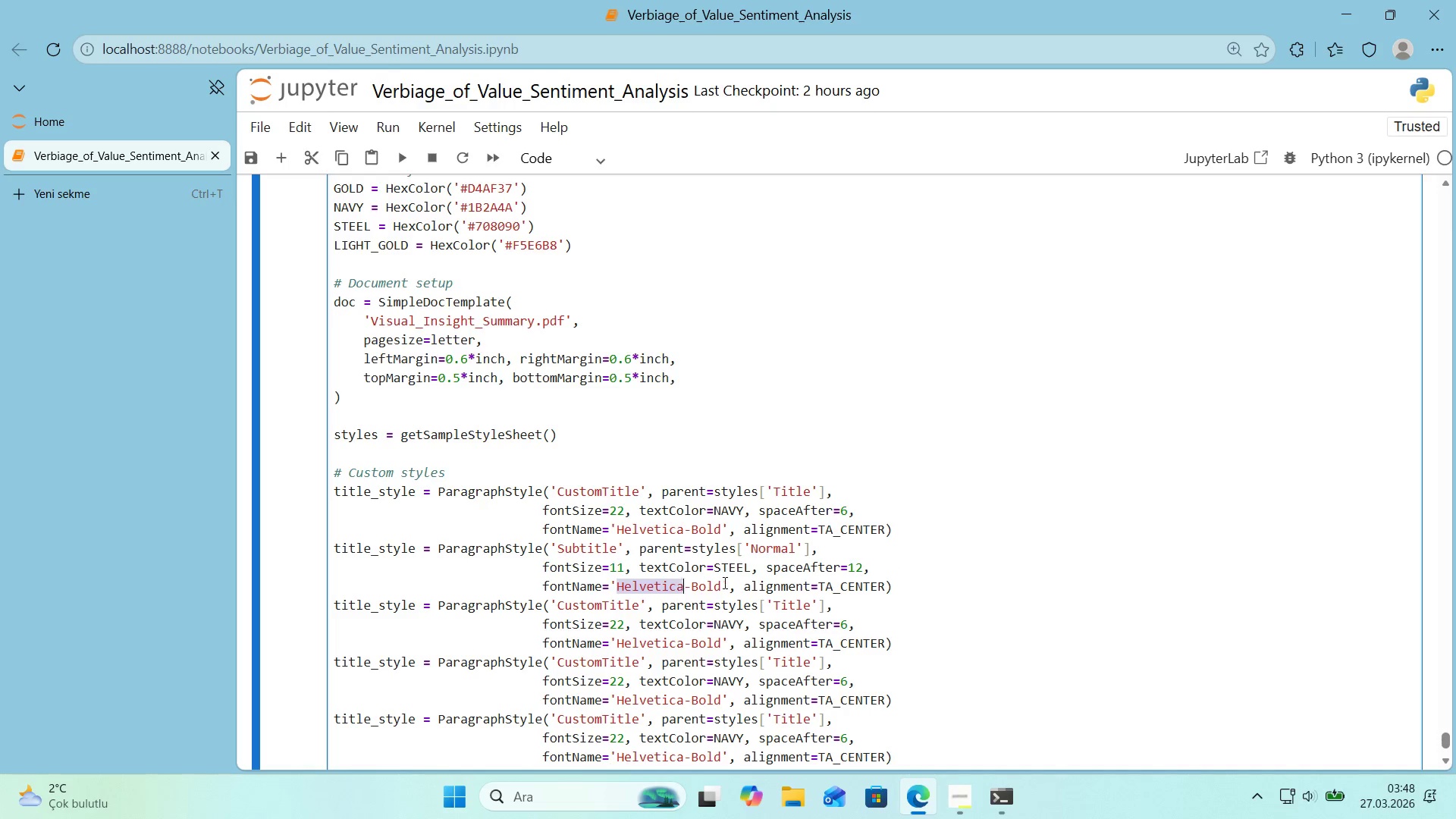 
triple_click([723, 582])
 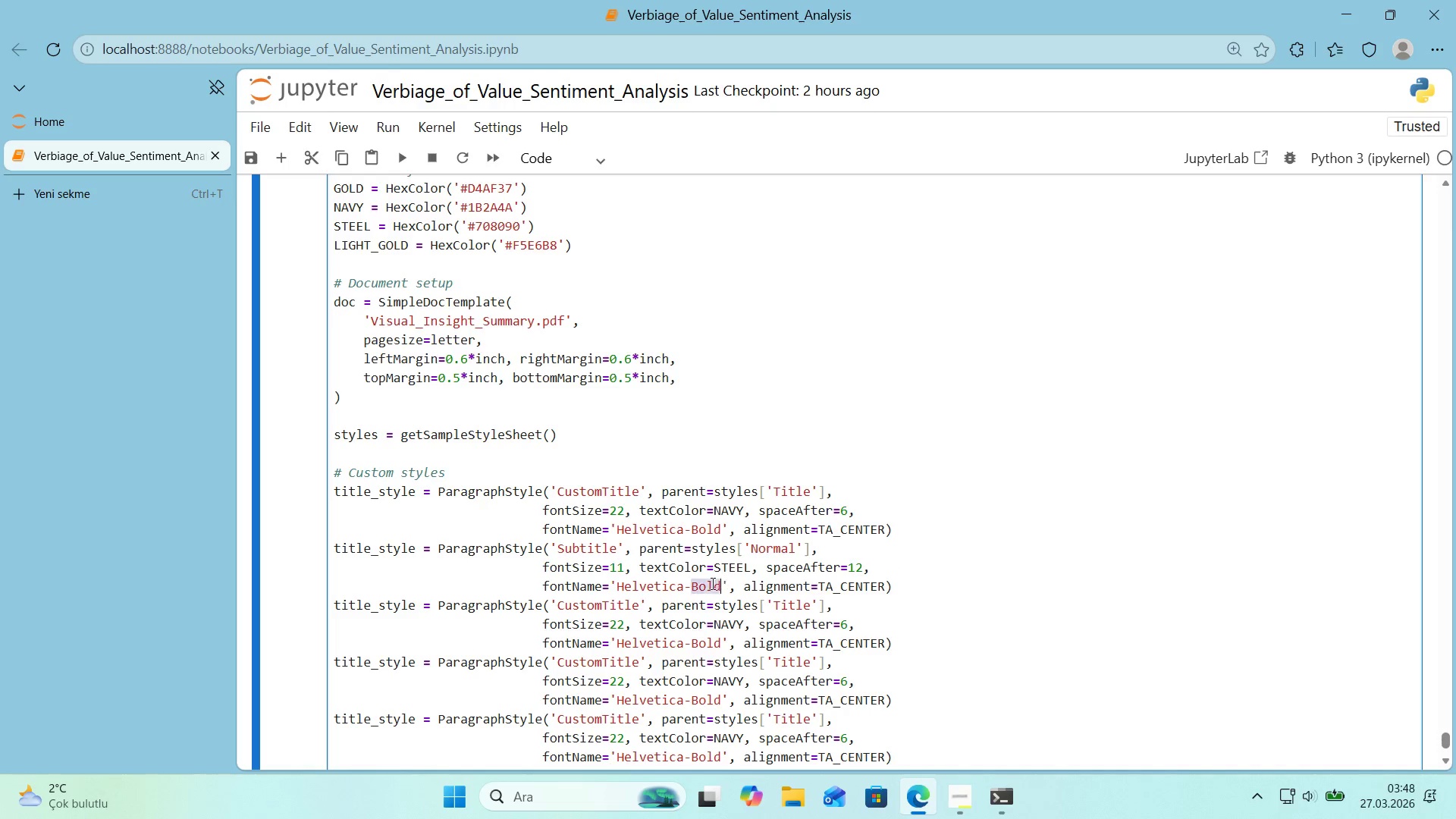 
left_click_drag(start_coordinate=[723, 582], to_coordinate=[694, 587])
 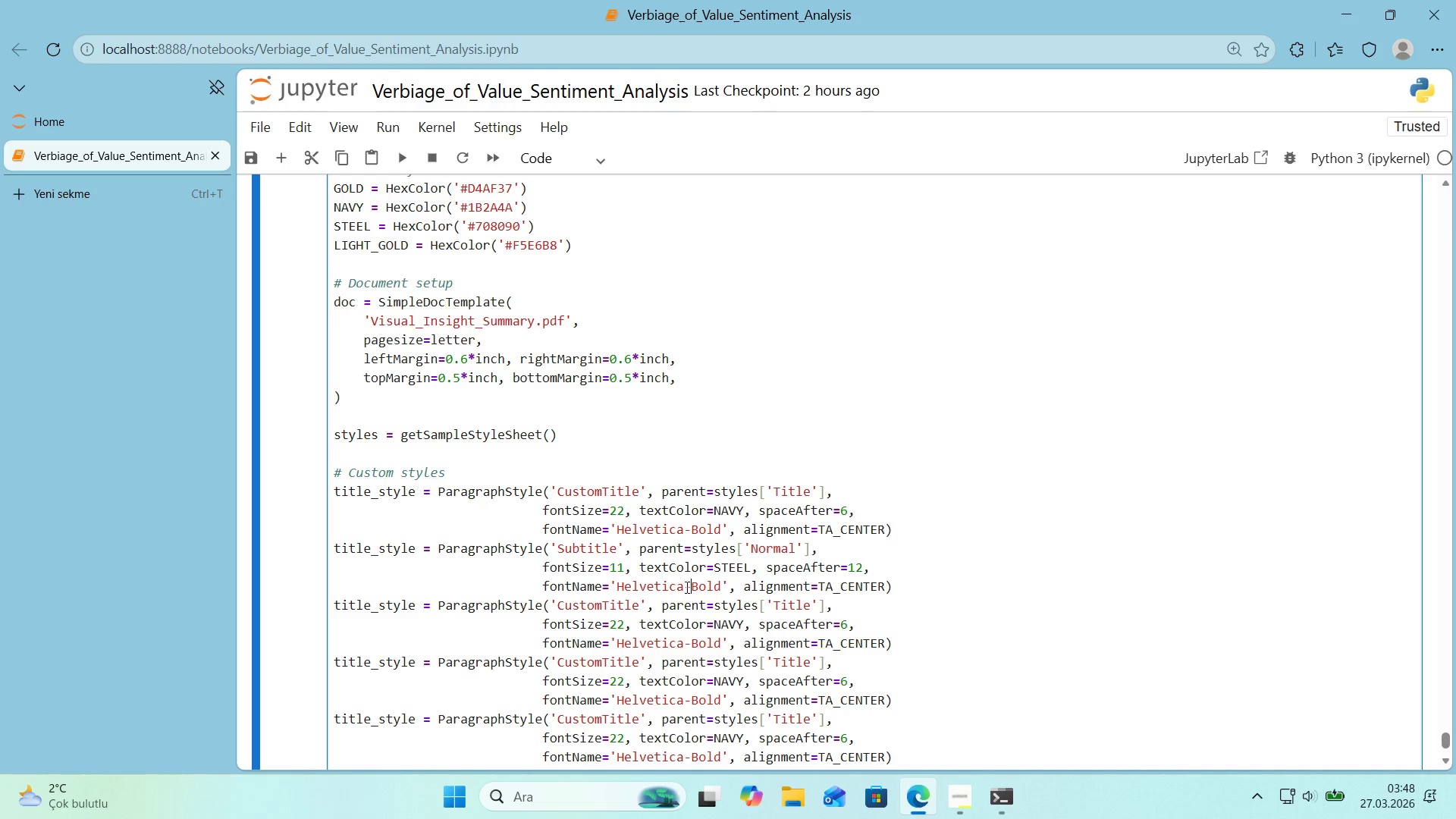 
double_click([686, 587])
 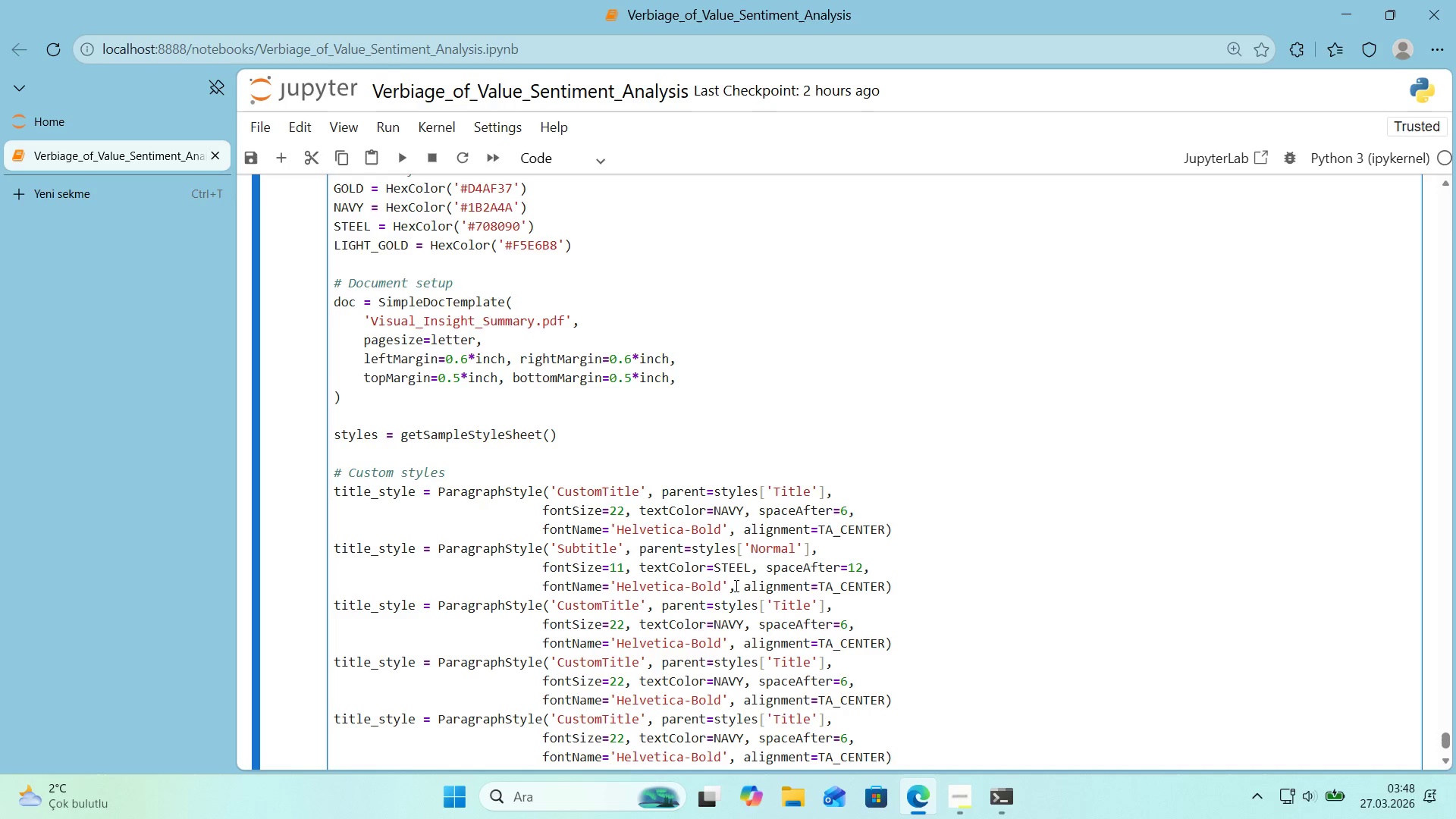 
key(Delete)
 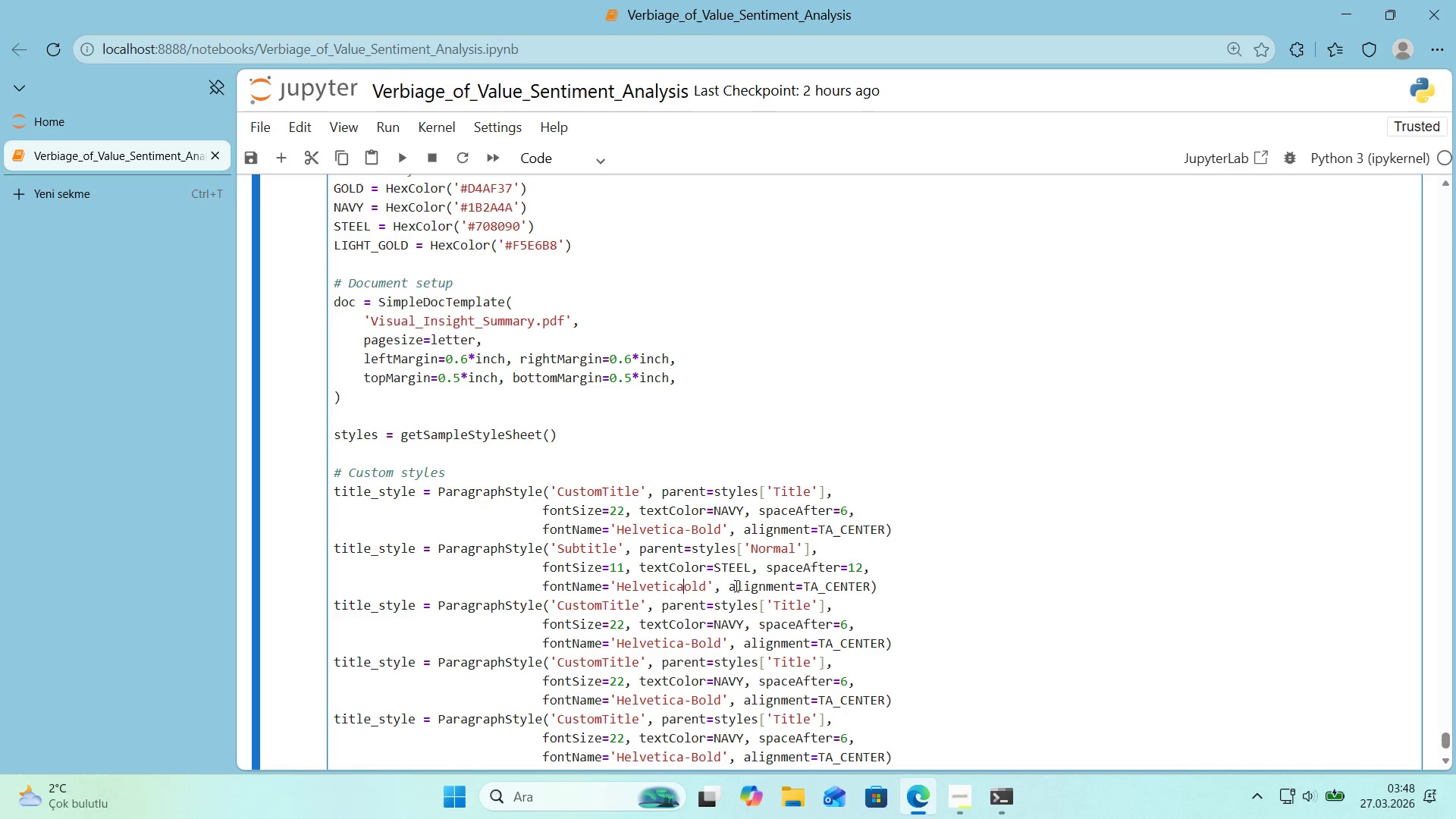 
key(Delete)
 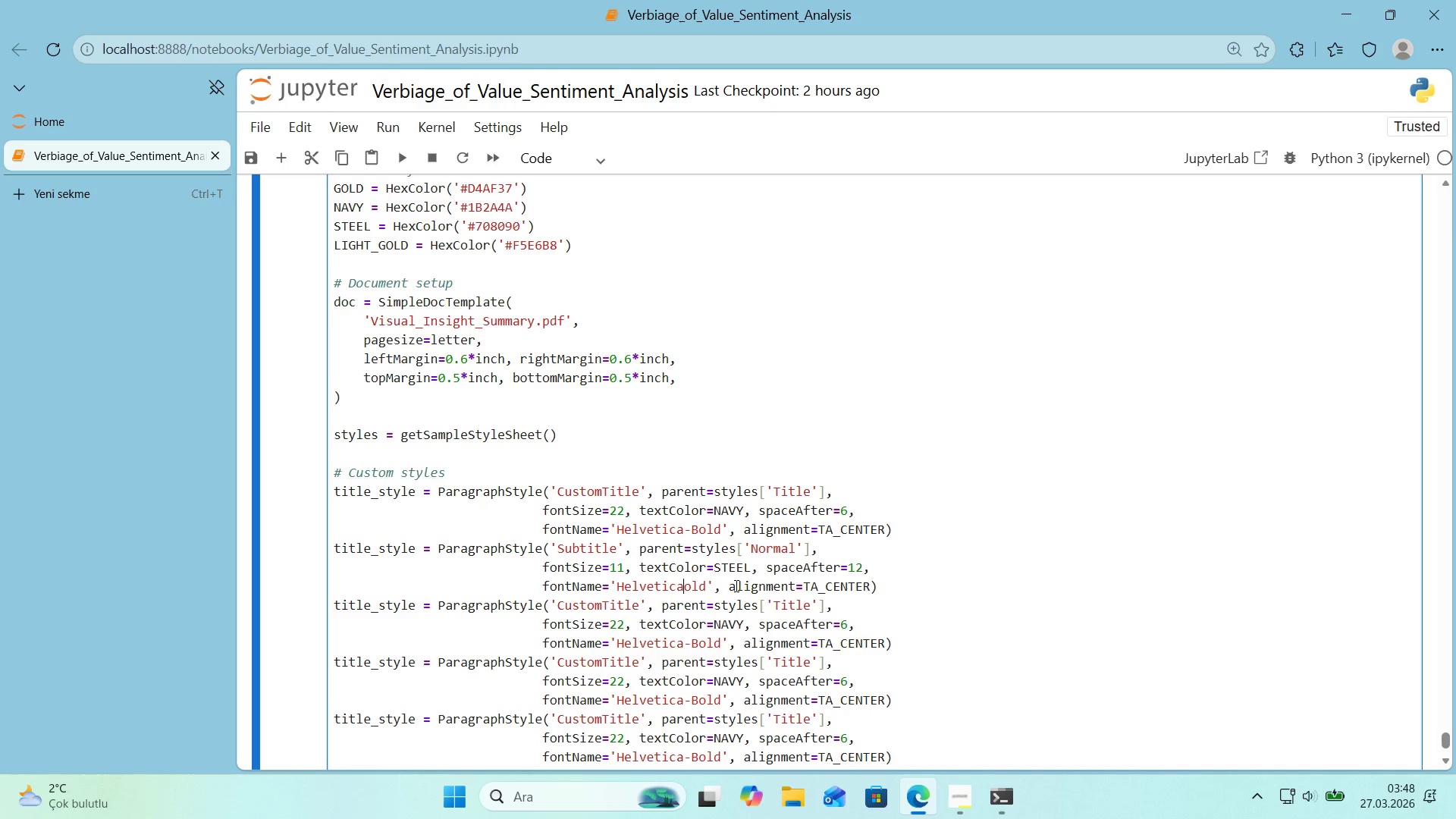 
key(Delete)
 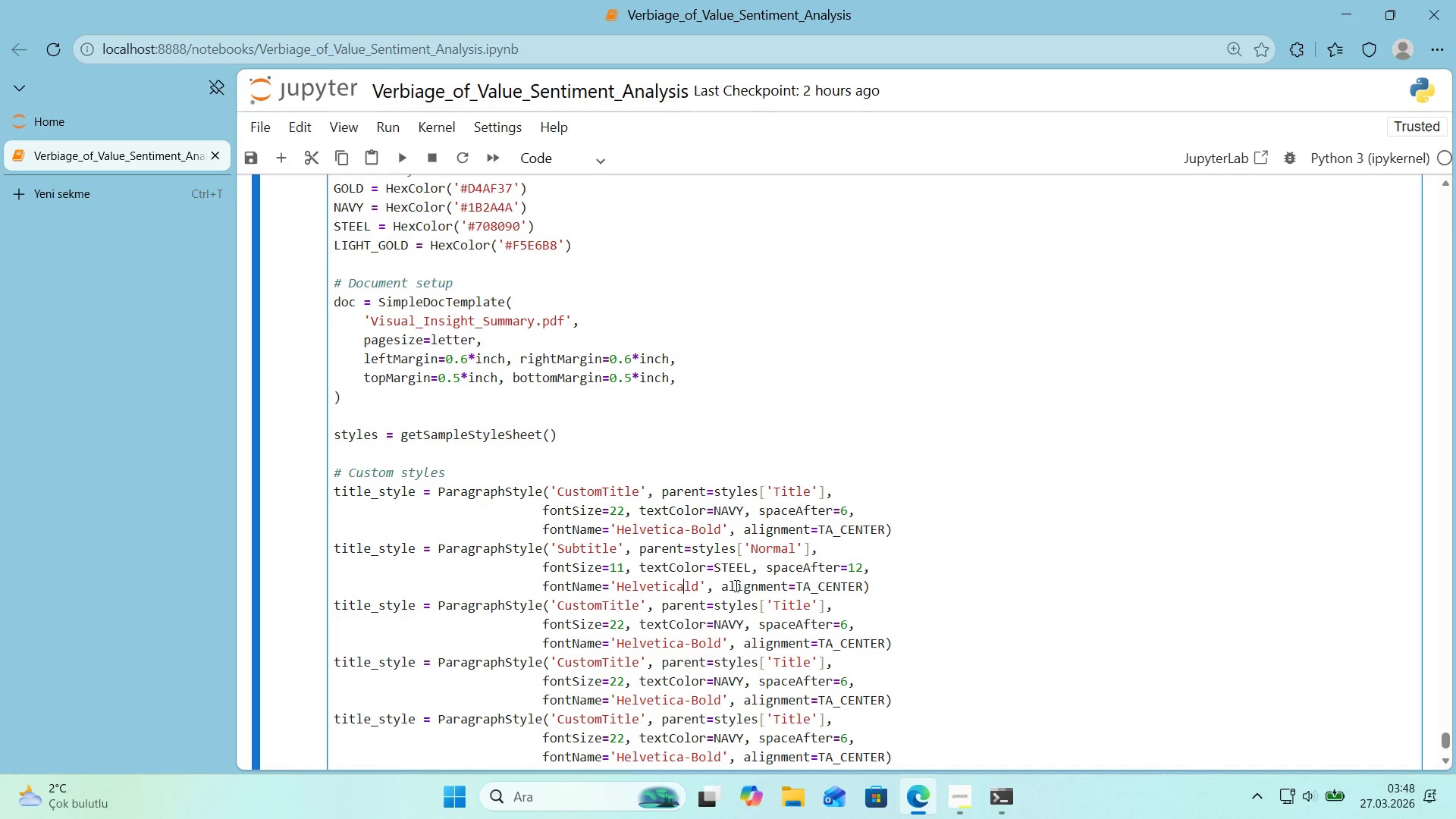 
key(Delete)
 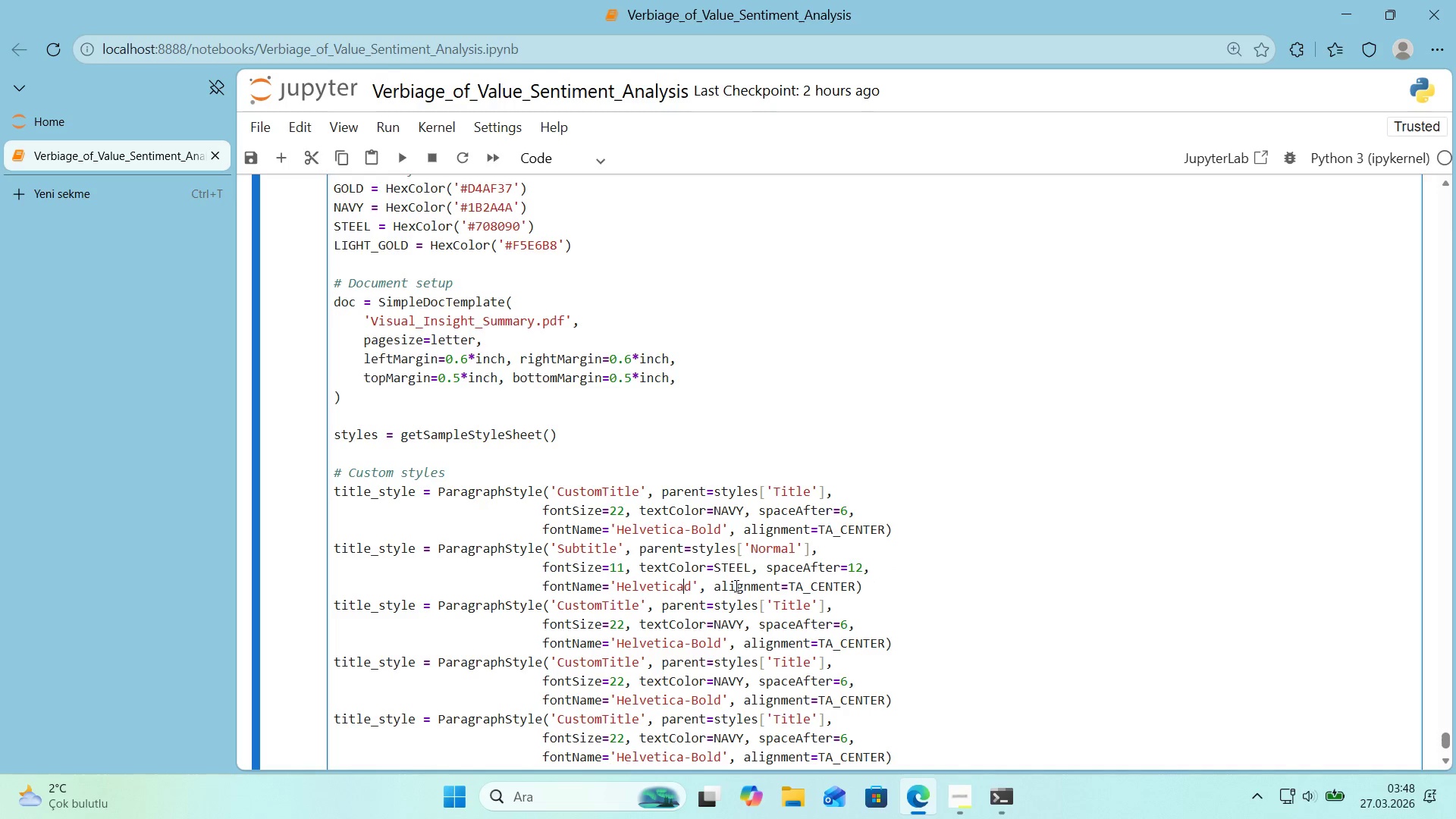 
key(Delete)
 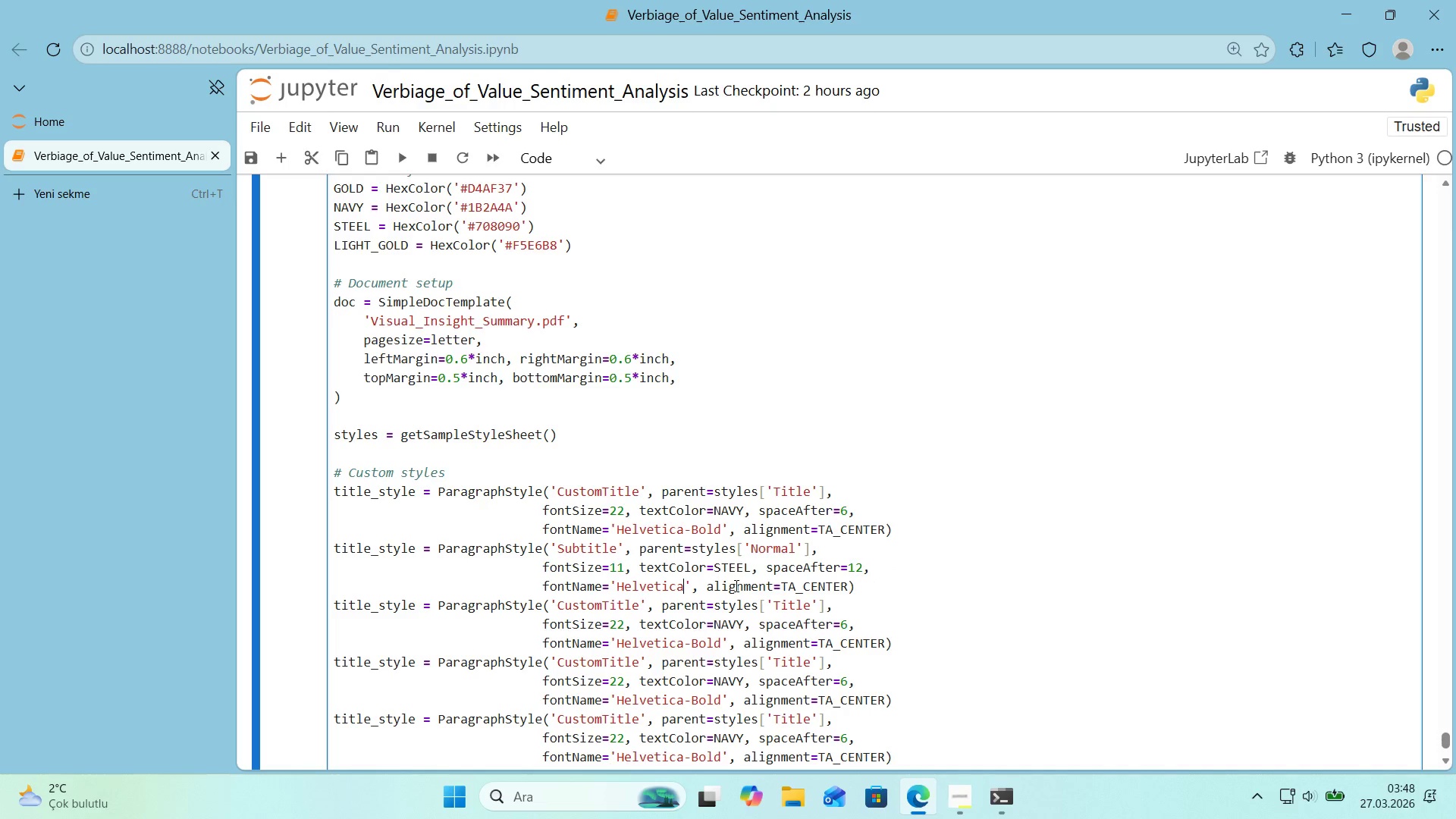 
scroll: coordinate [735, 585], scroll_direction: down, amount: 1.0
 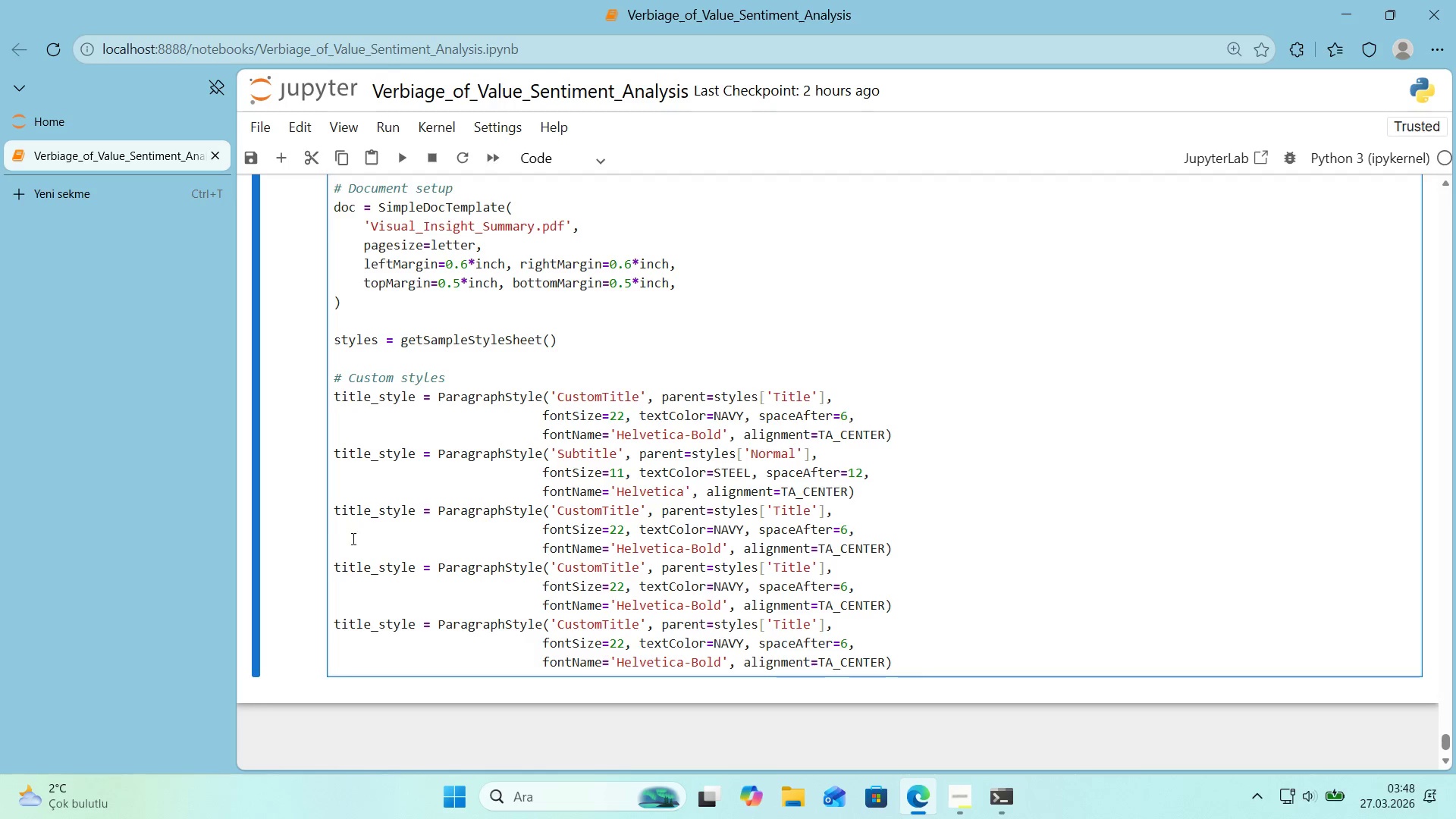 
double_click([358, 515])
 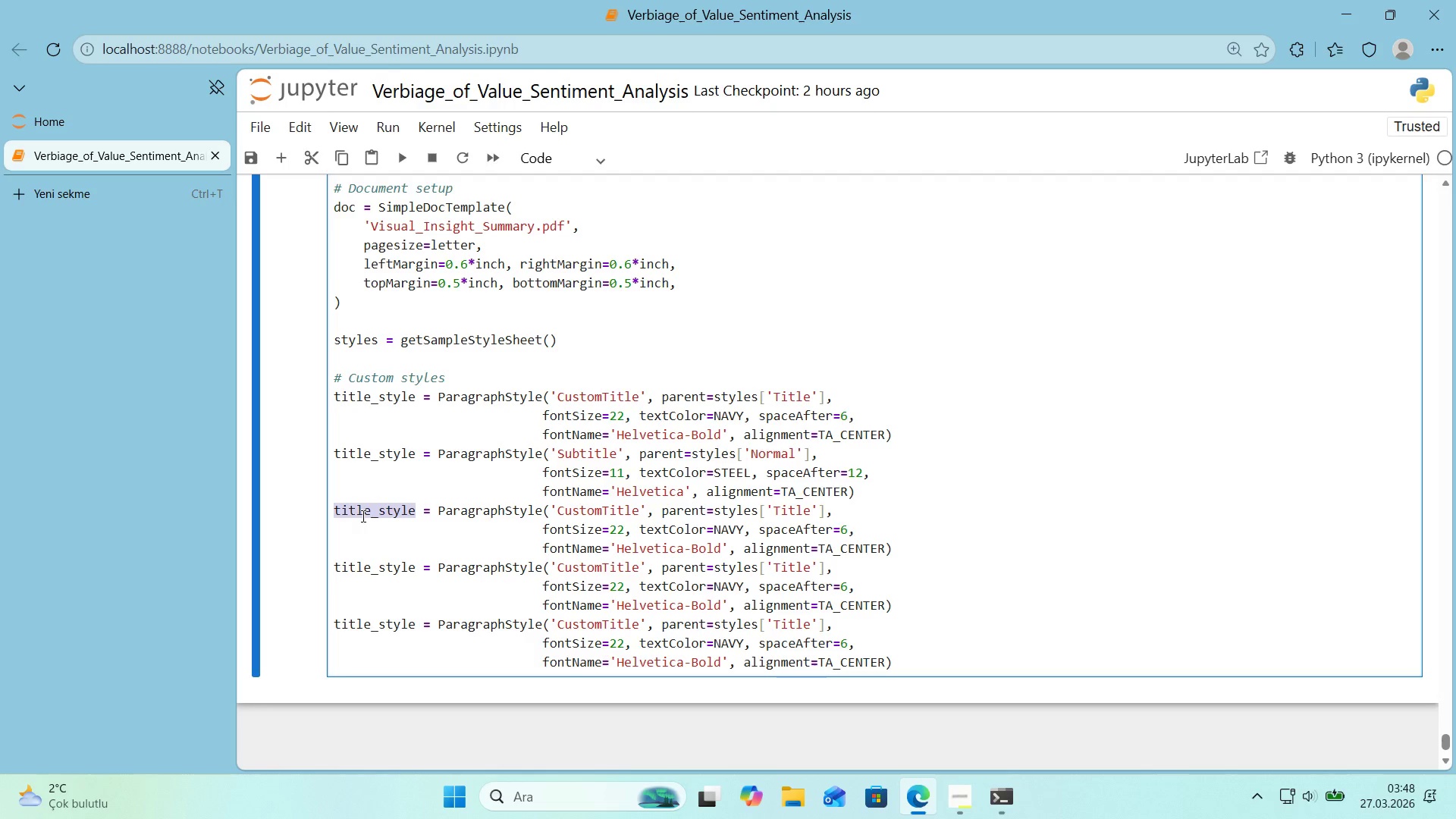 
type(HEAD)
key(Backspace)
key(Backspace)
key(Backspace)
key(Backspace)
type(head'ng_style)
 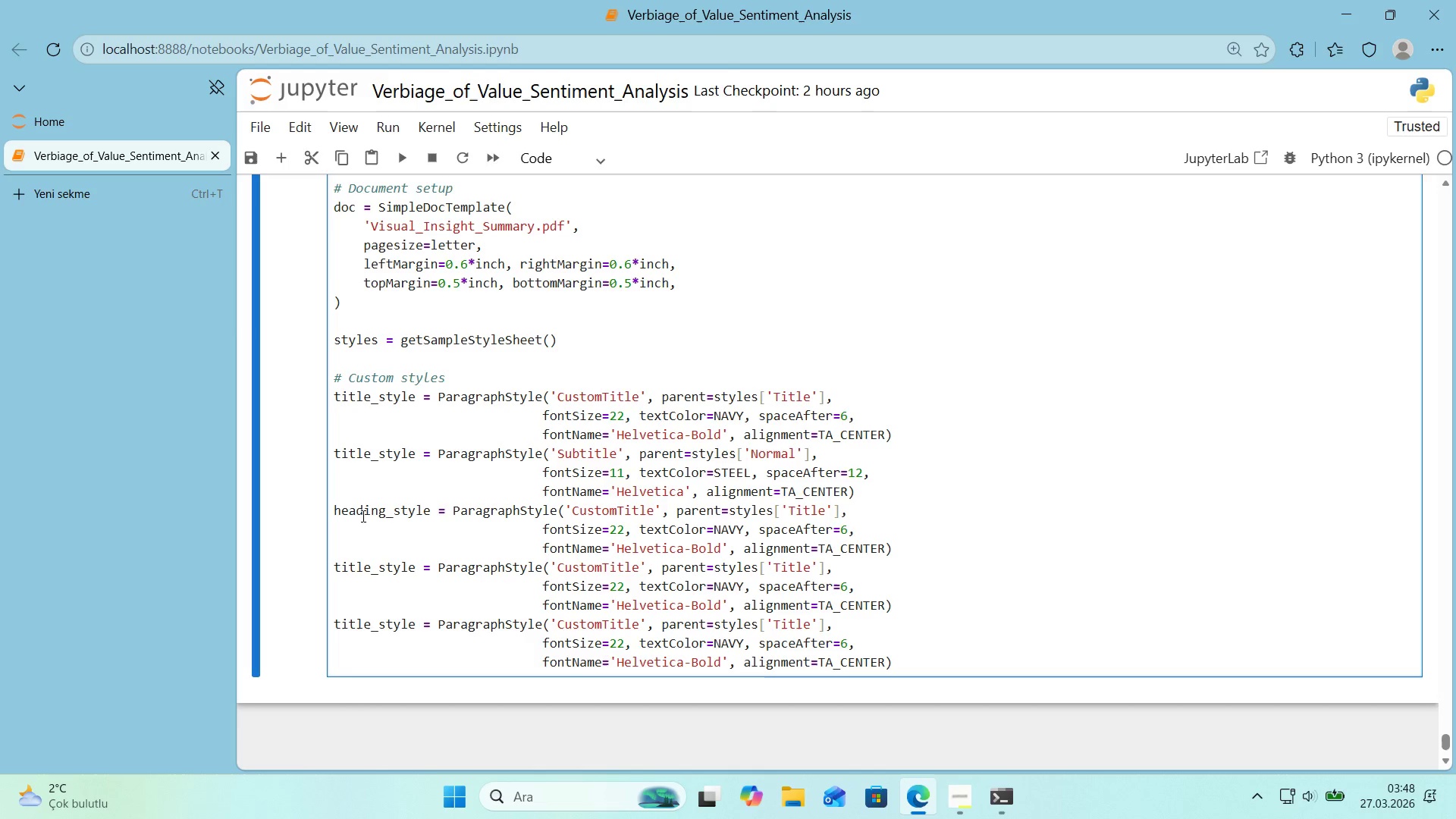 
double_click([600, 510])
 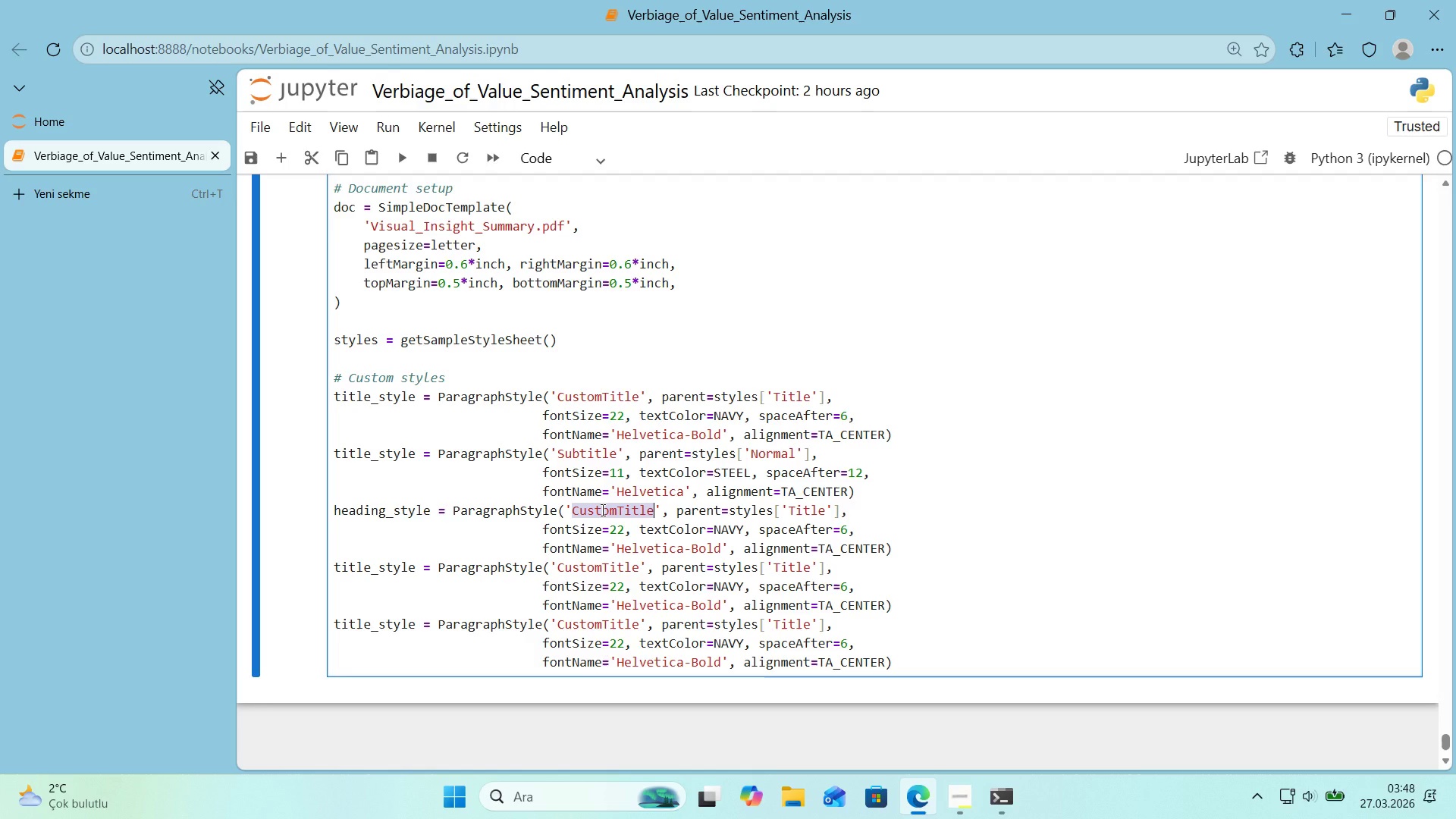 
type(Head'ng)
 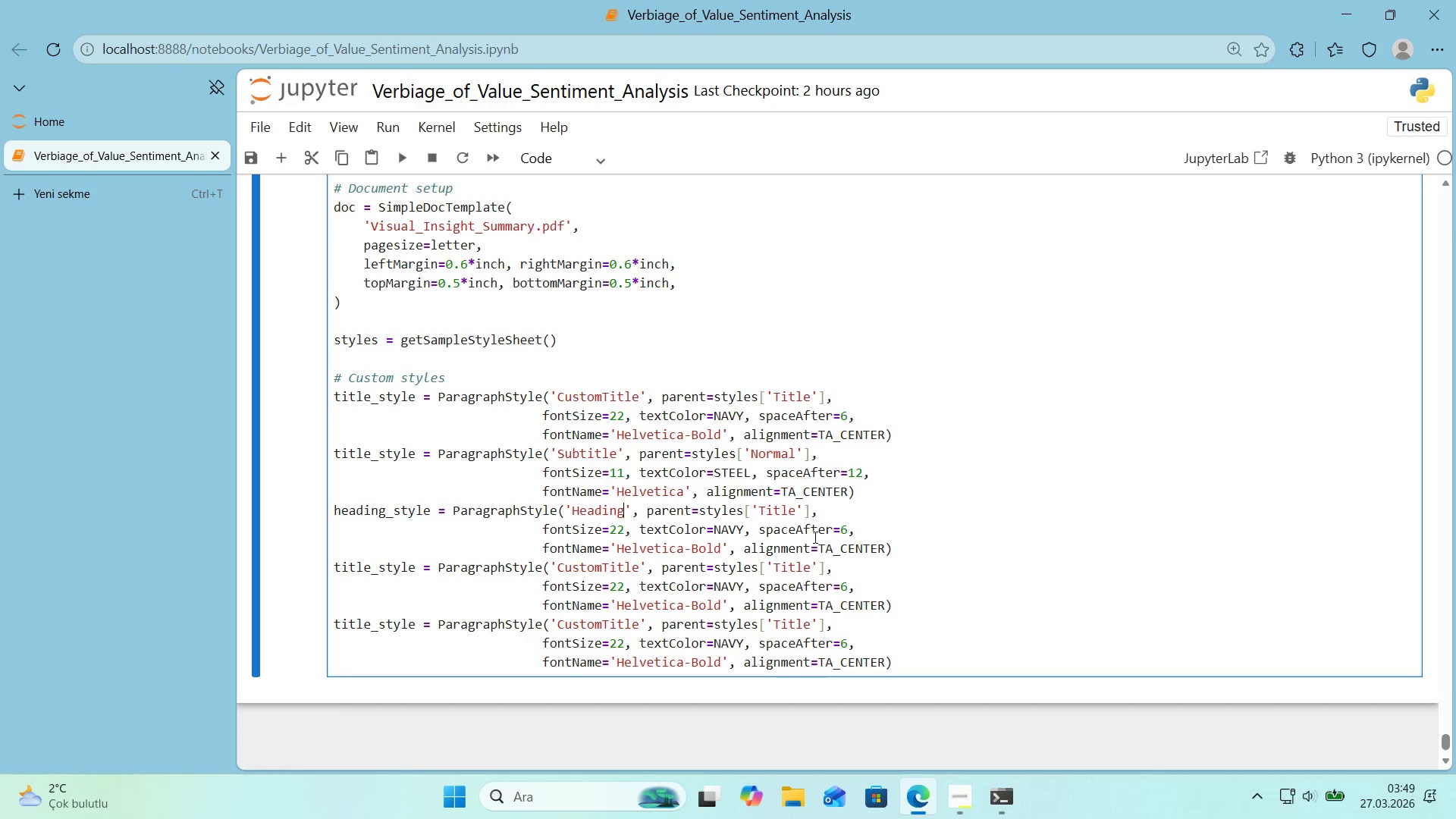 
double_click([776, 515])
 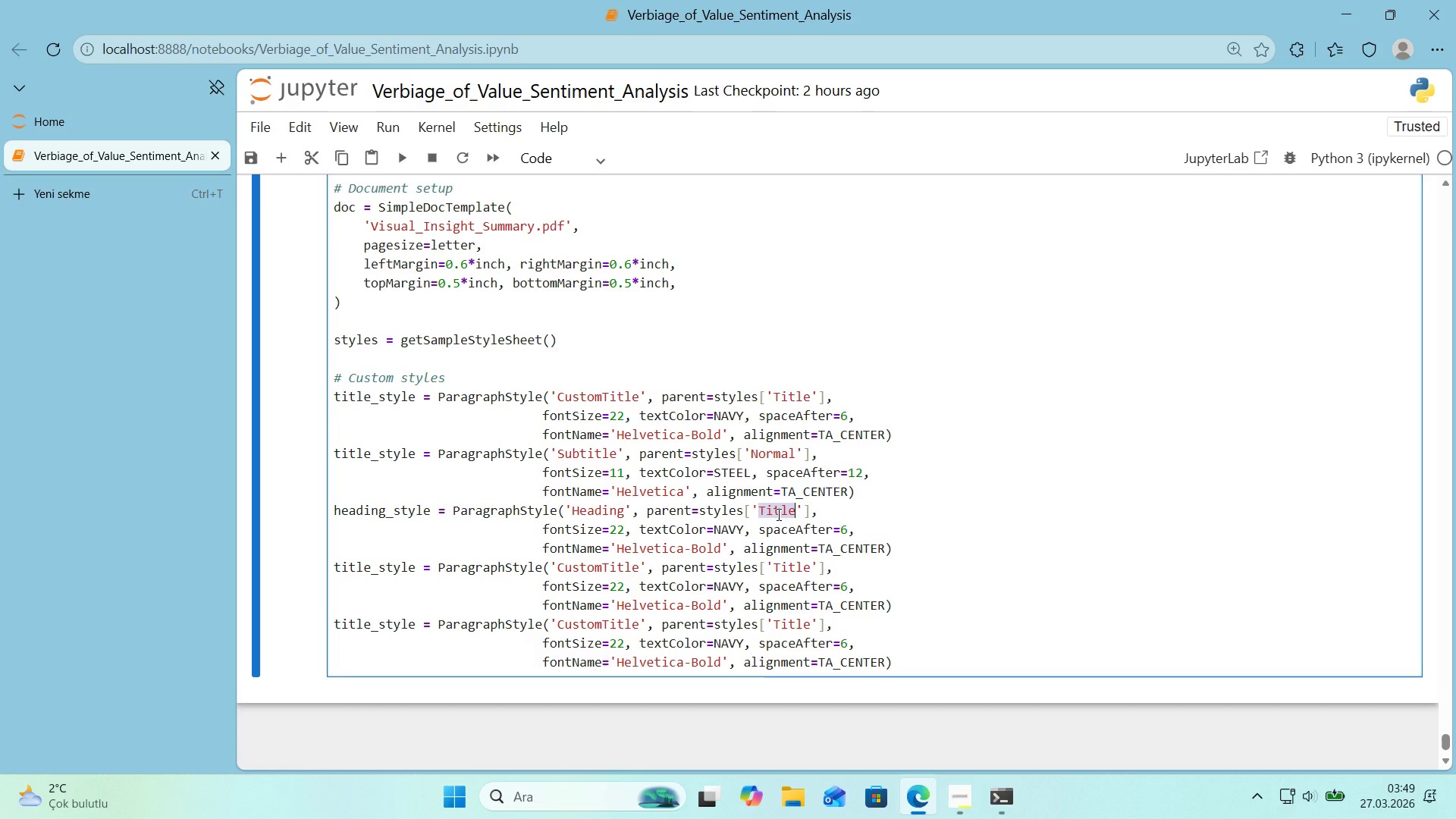 
type(Head'ng2)
 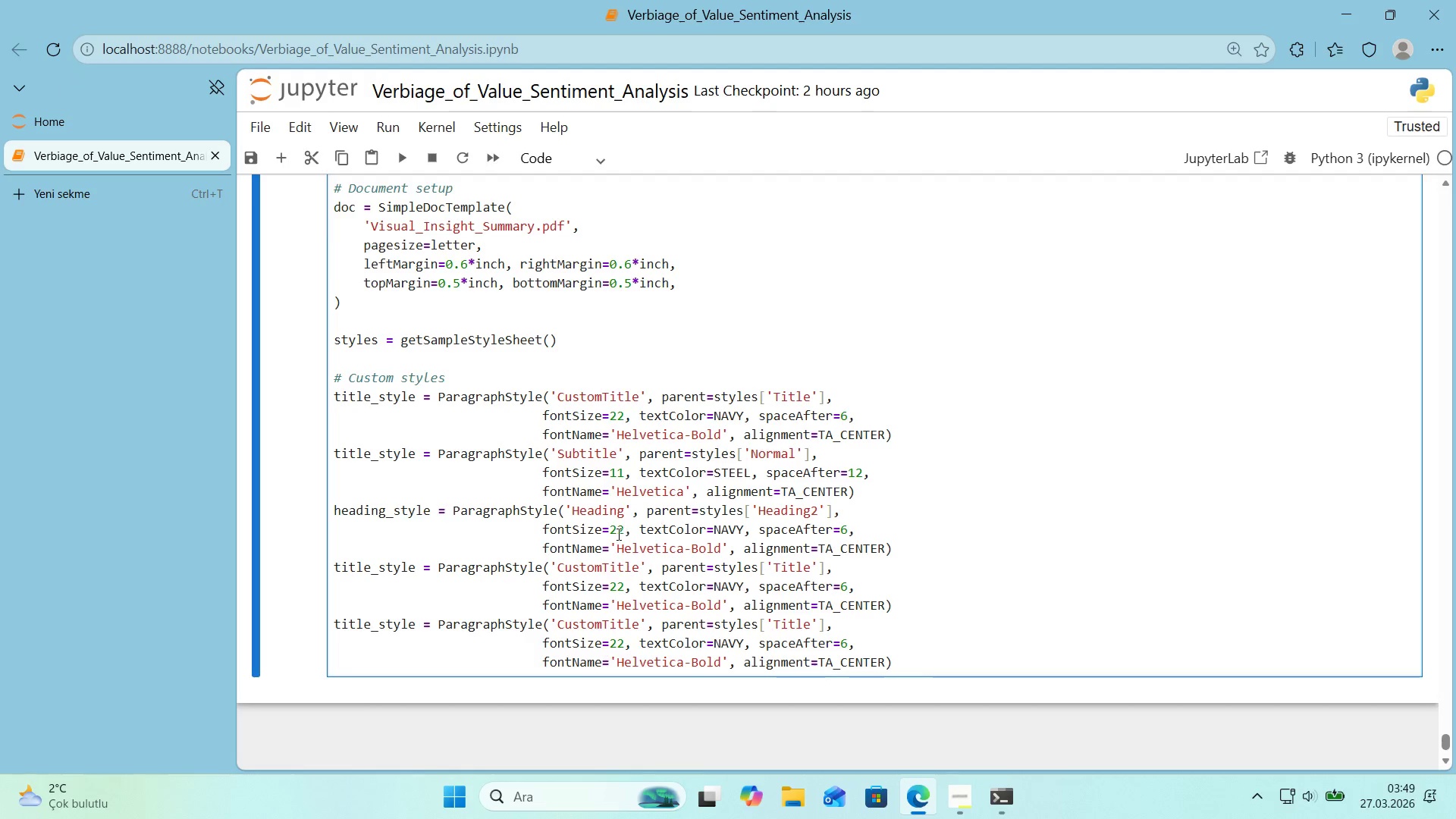 
left_click_drag(start_coordinate=[626, 526], to_coordinate=[611, 532])
 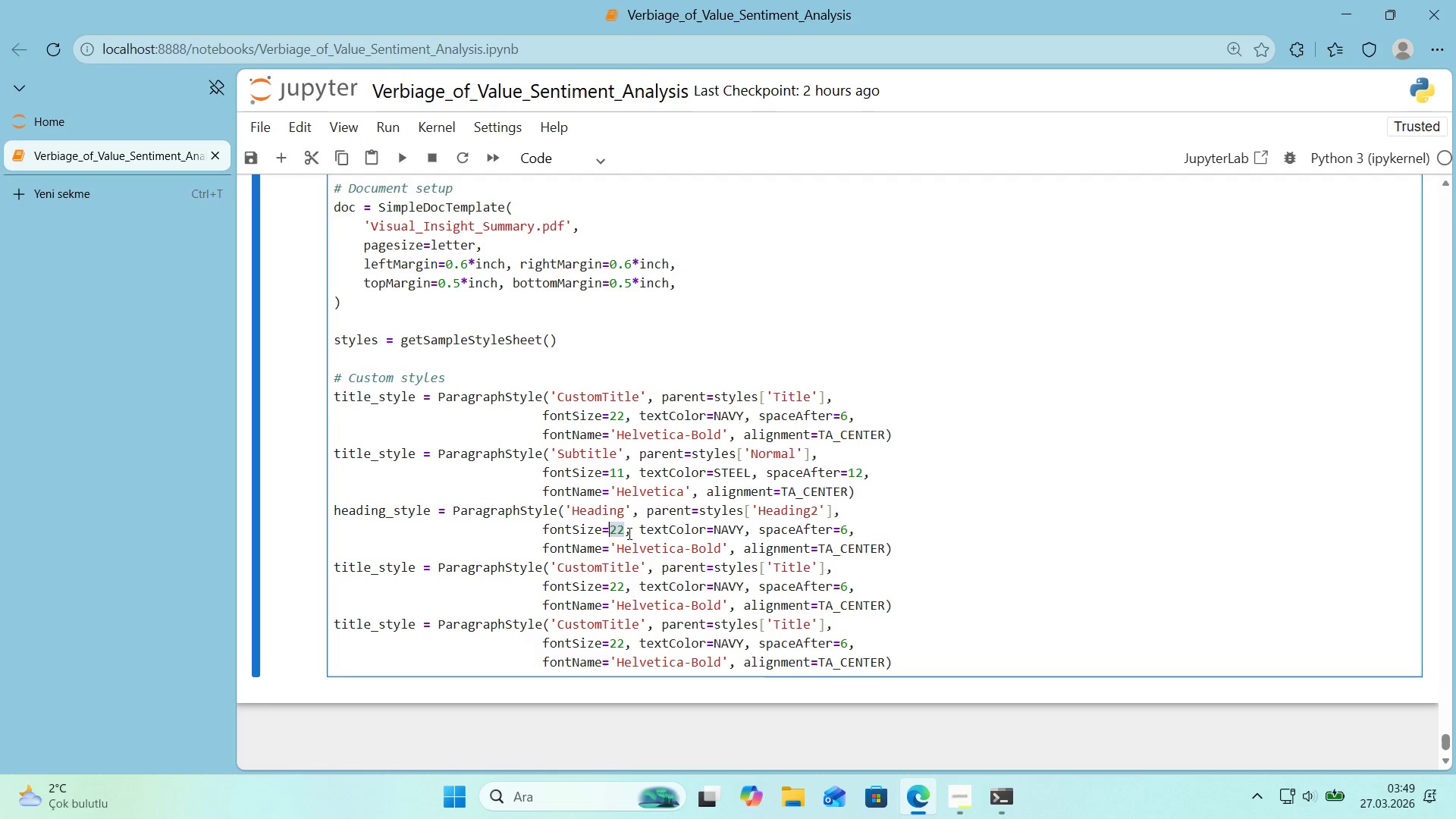 
key(1)
 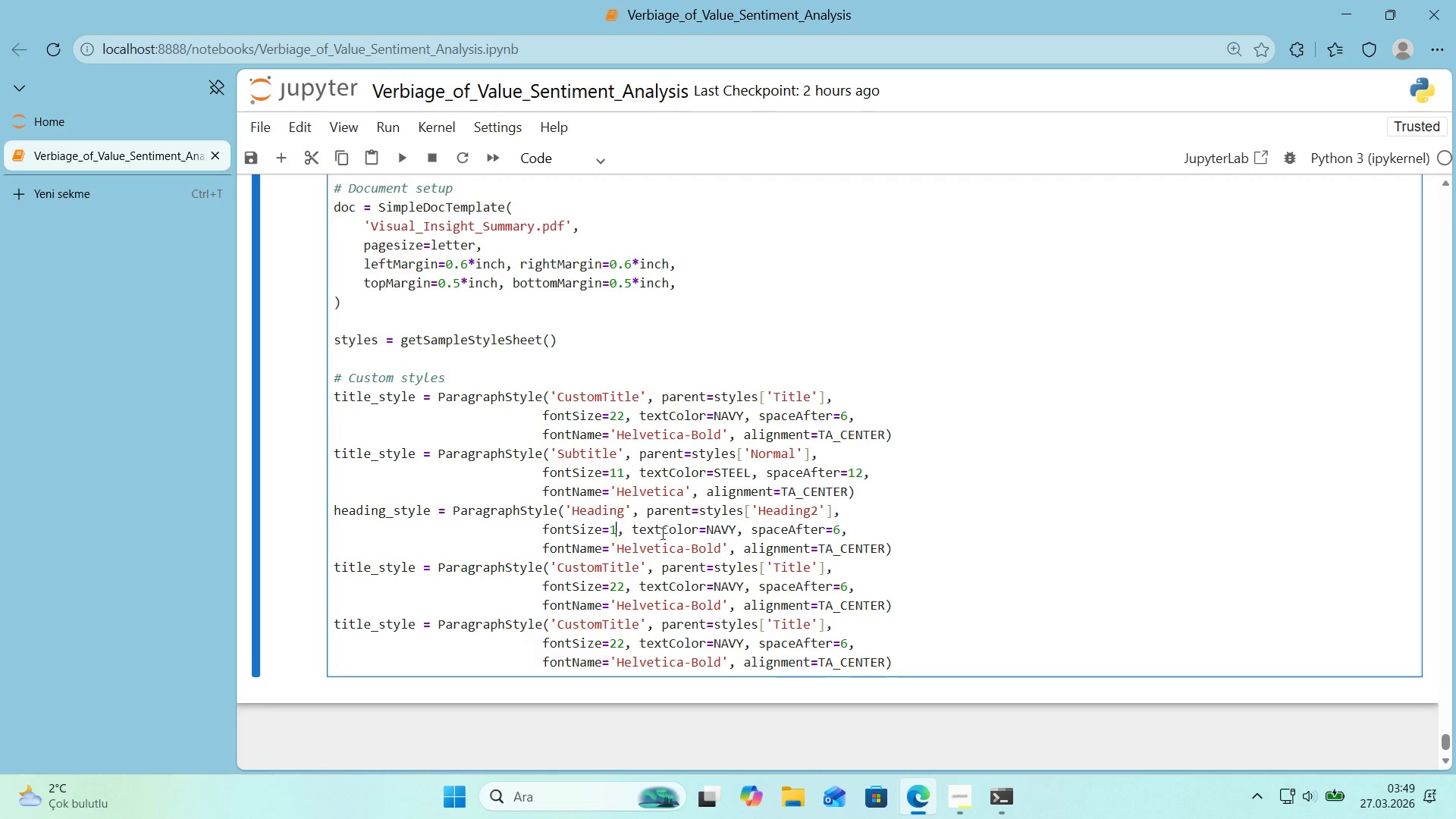 
key(4)
 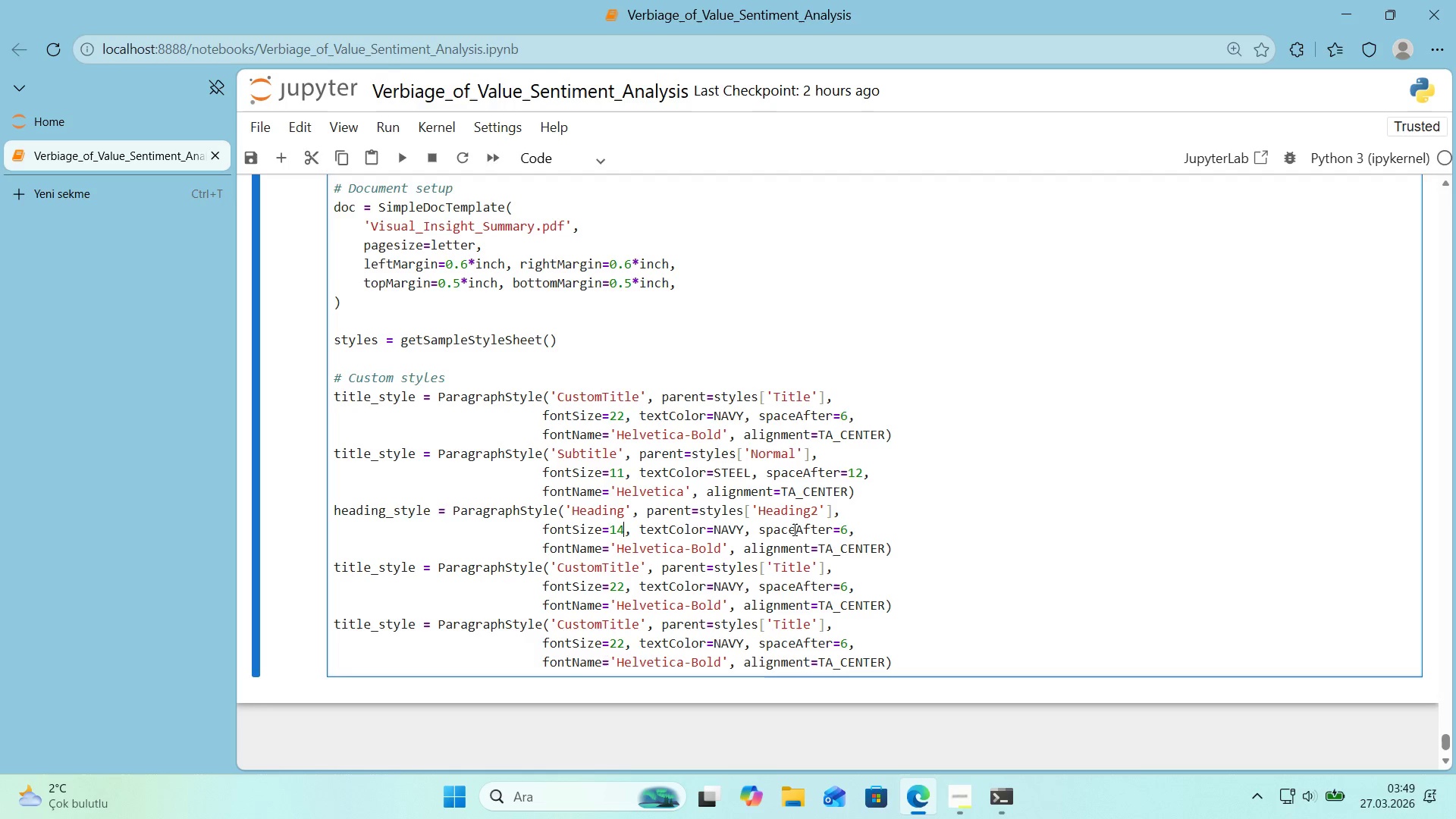 
wait(7.05)
 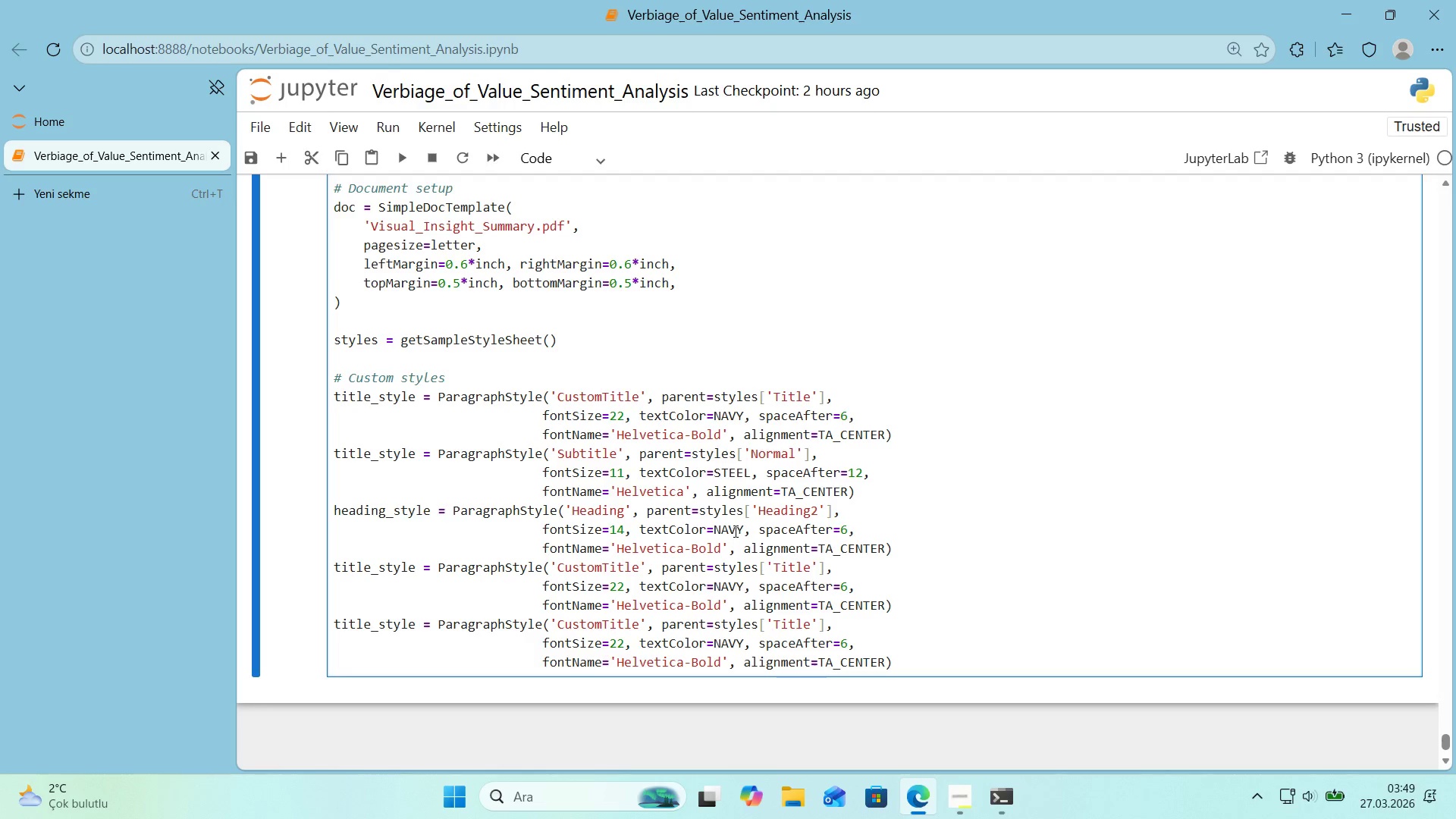 
left_click([759, 532])
 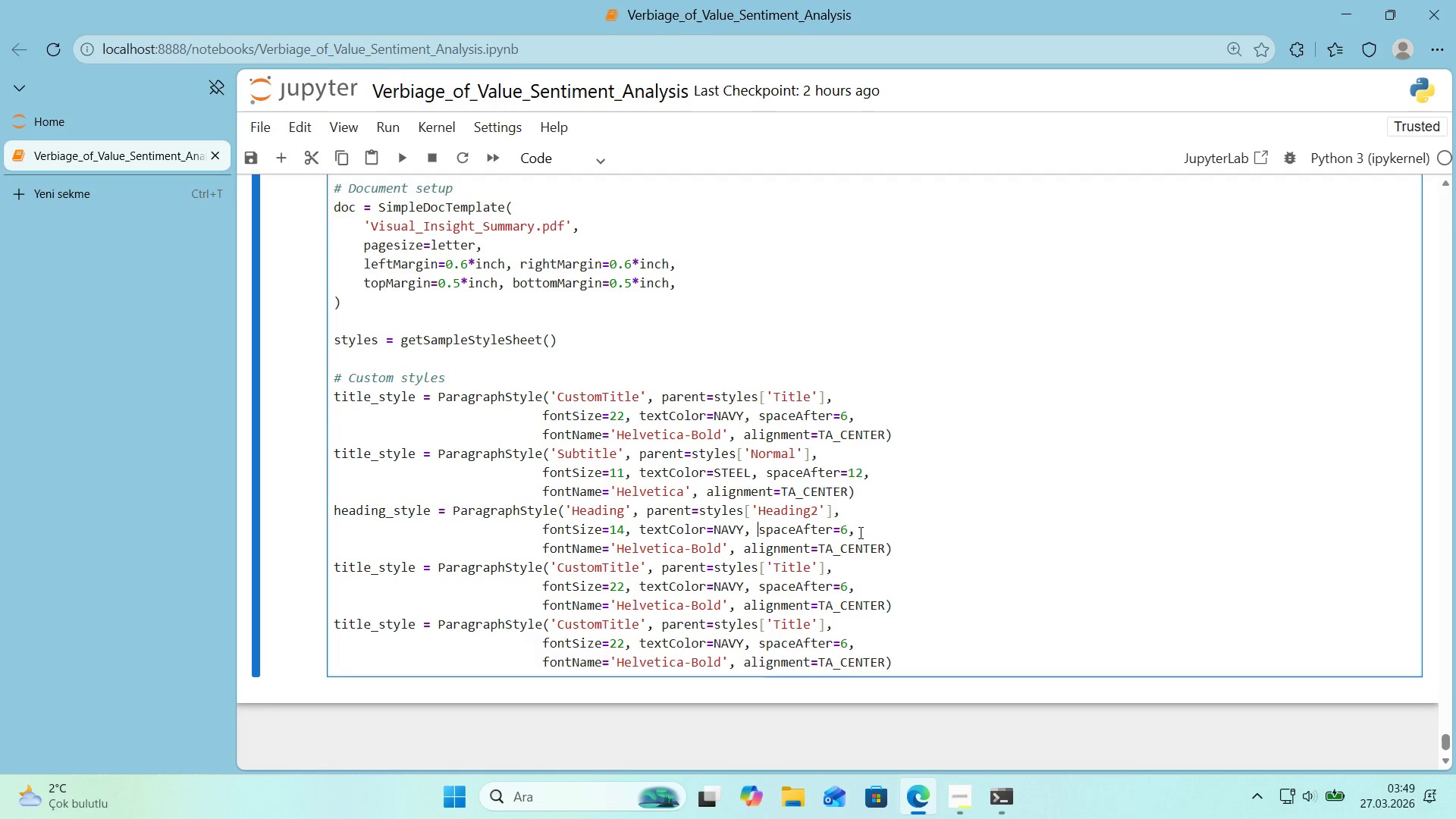 
type(spaceBefore)8, )
 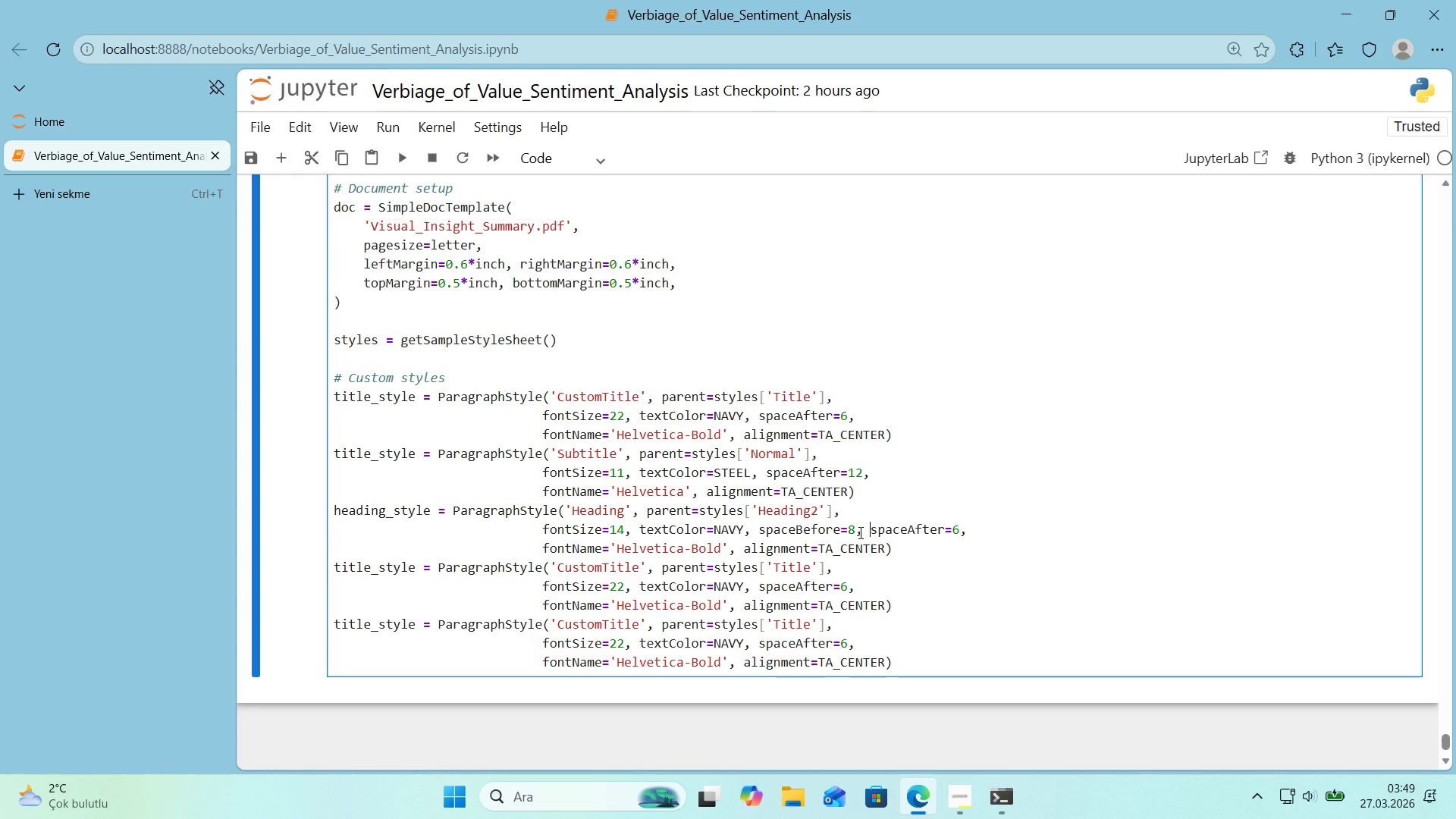 
wait(7.59)
 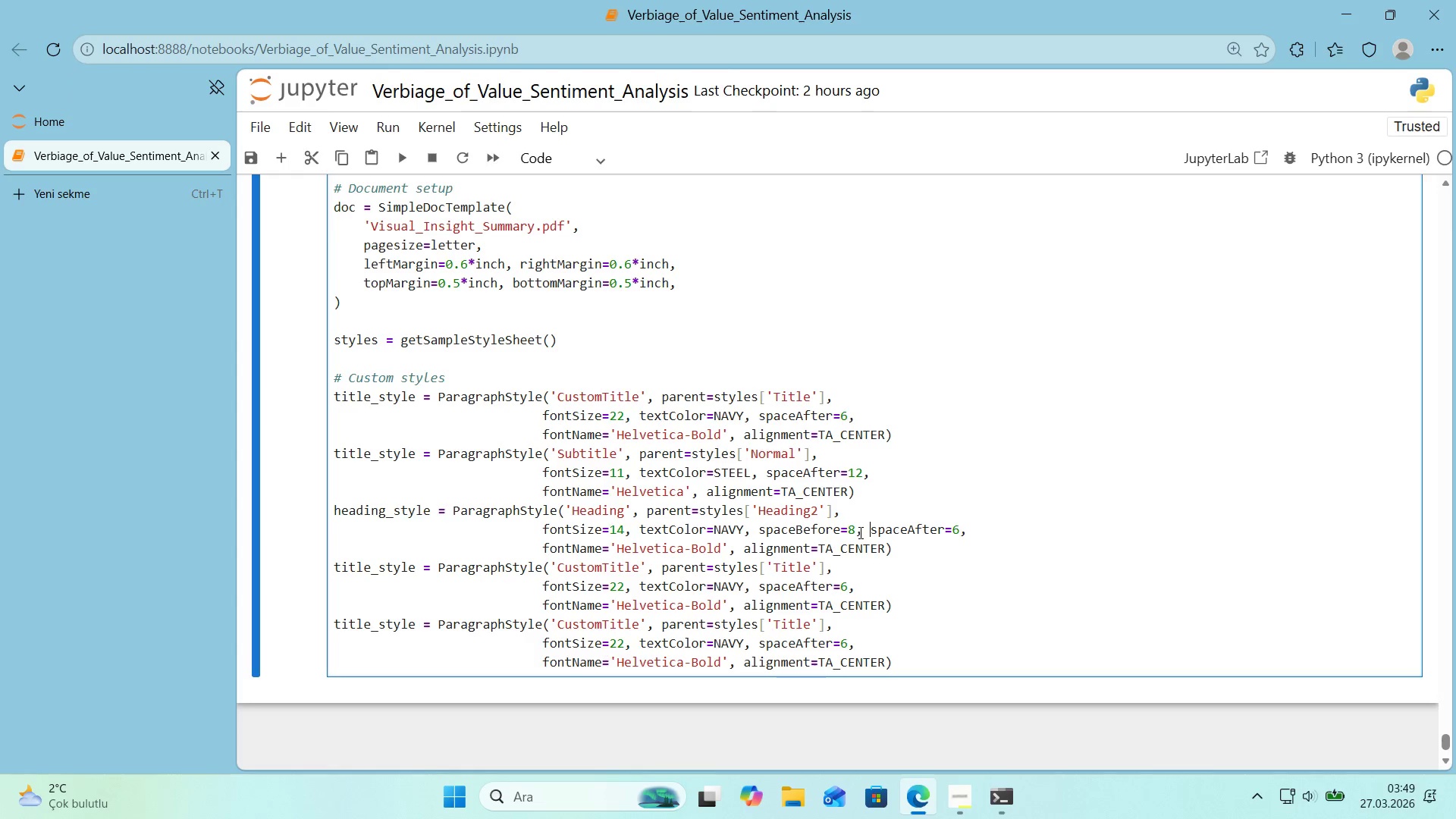 
left_click_drag(start_coordinate=[730, 554], to_coordinate=[899, 549])
 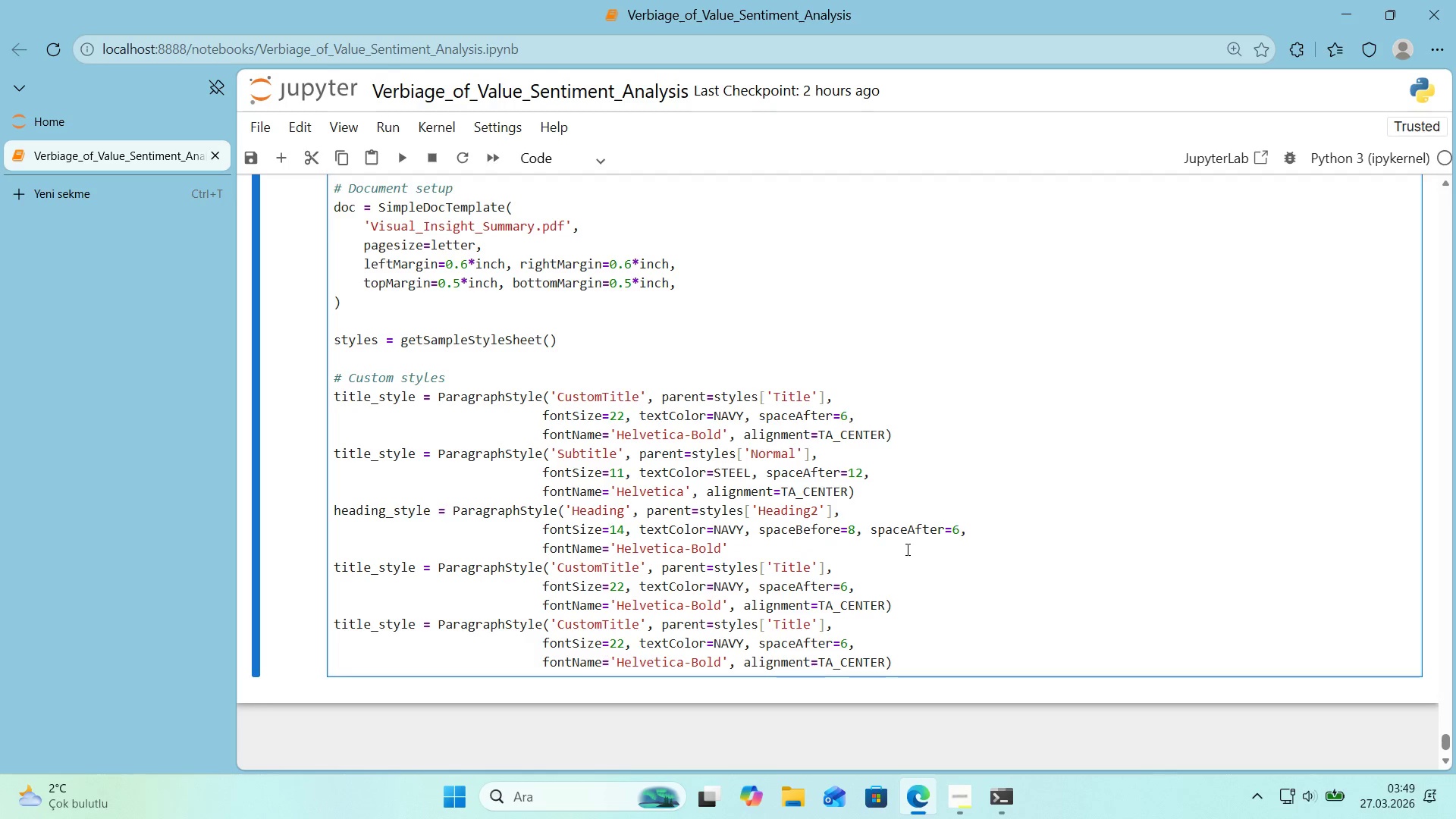 
key(Control+ControlLeft)
 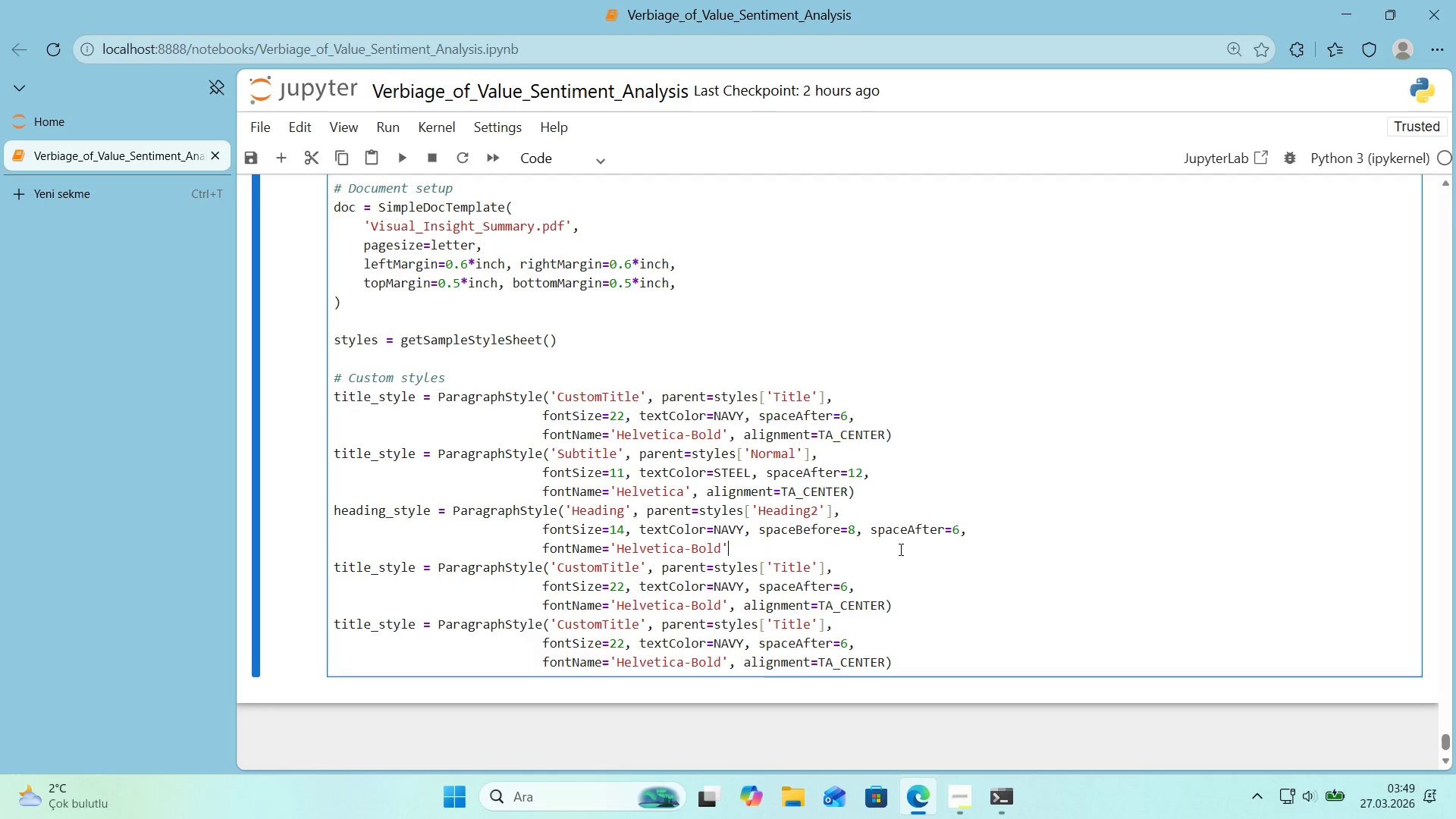 
key(Control+X)
 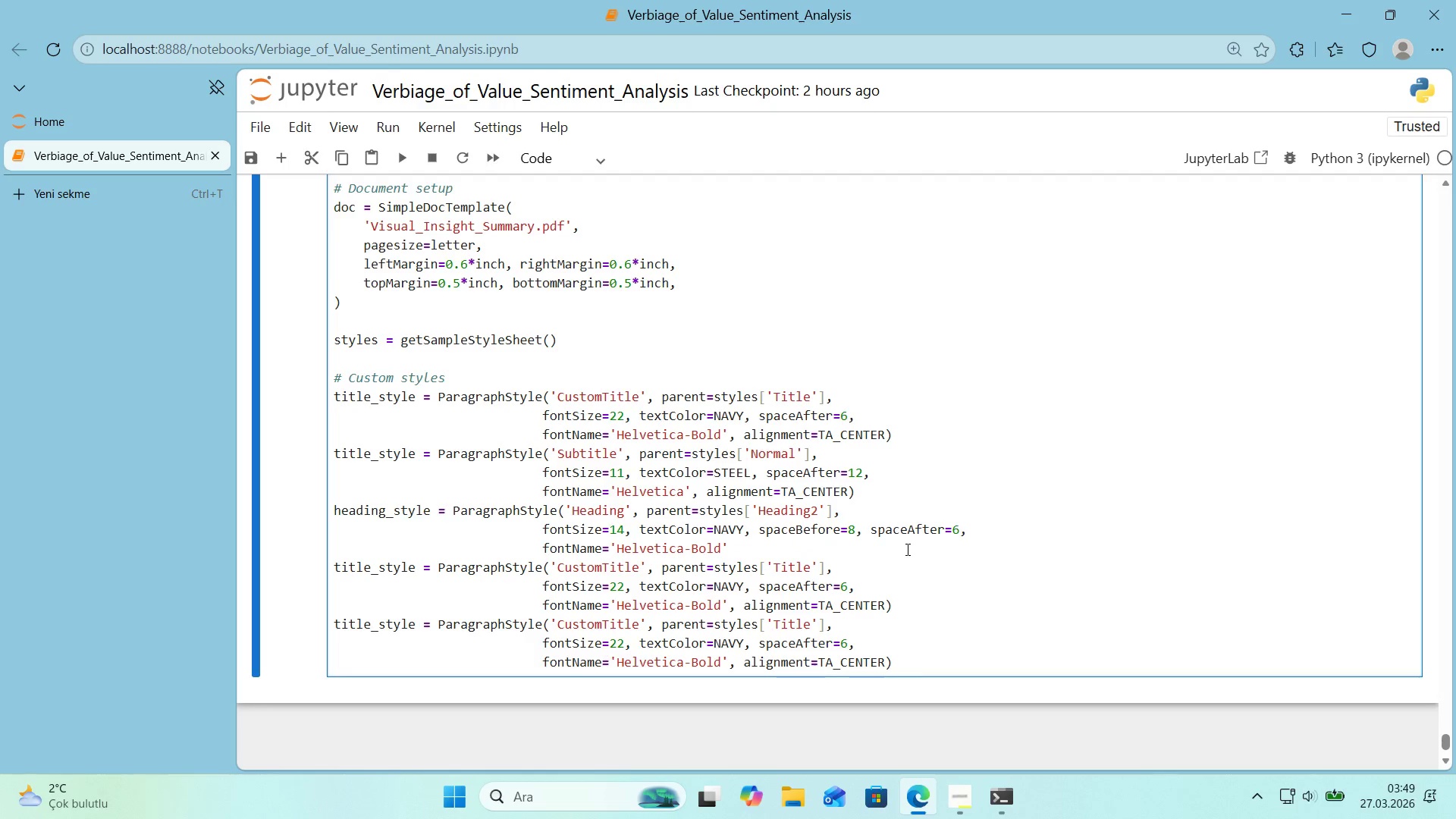 
key(Shift+9)
 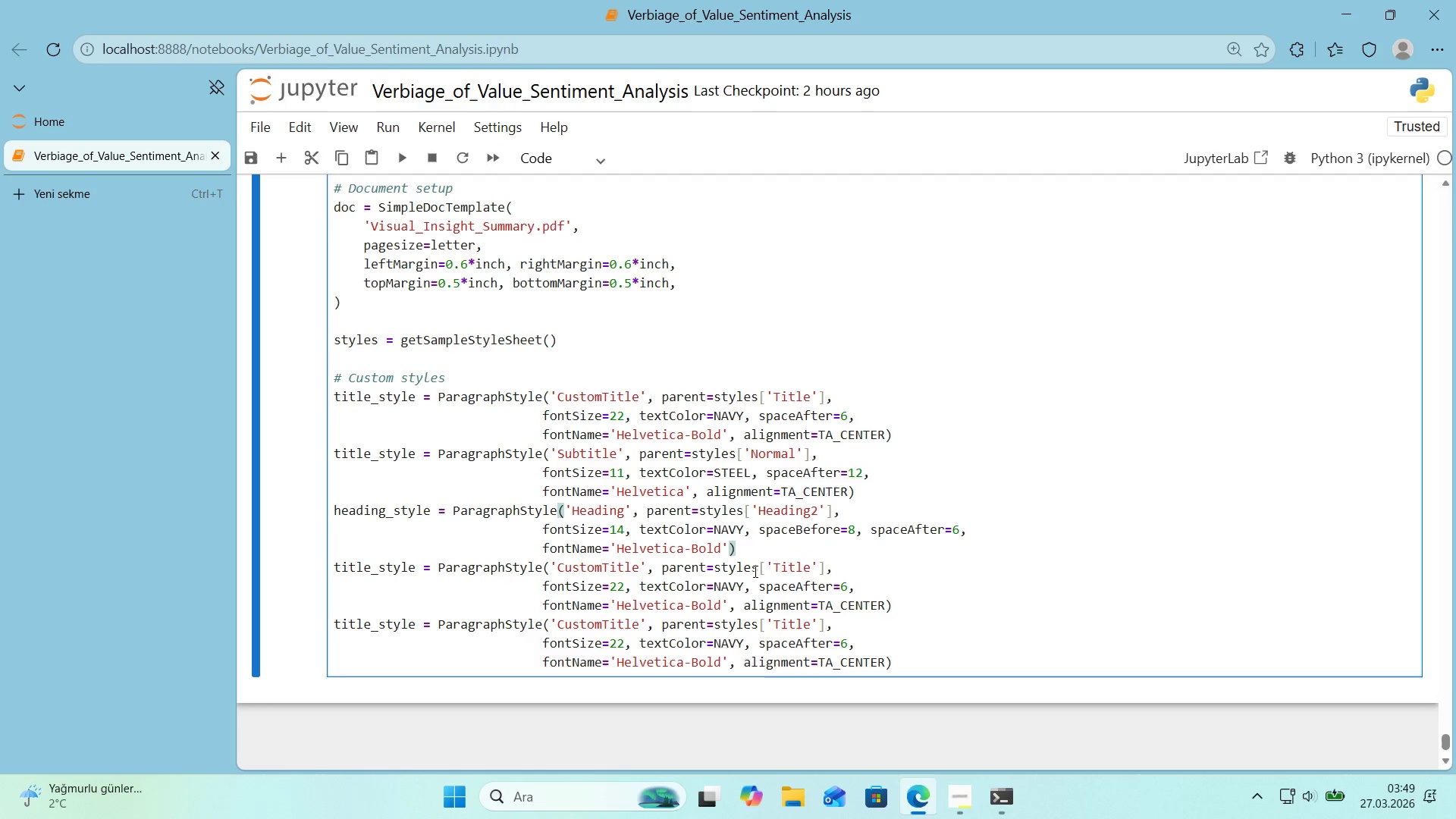 
left_click_drag(start_coordinate=[370, 569], to_coordinate=[336, 574])
 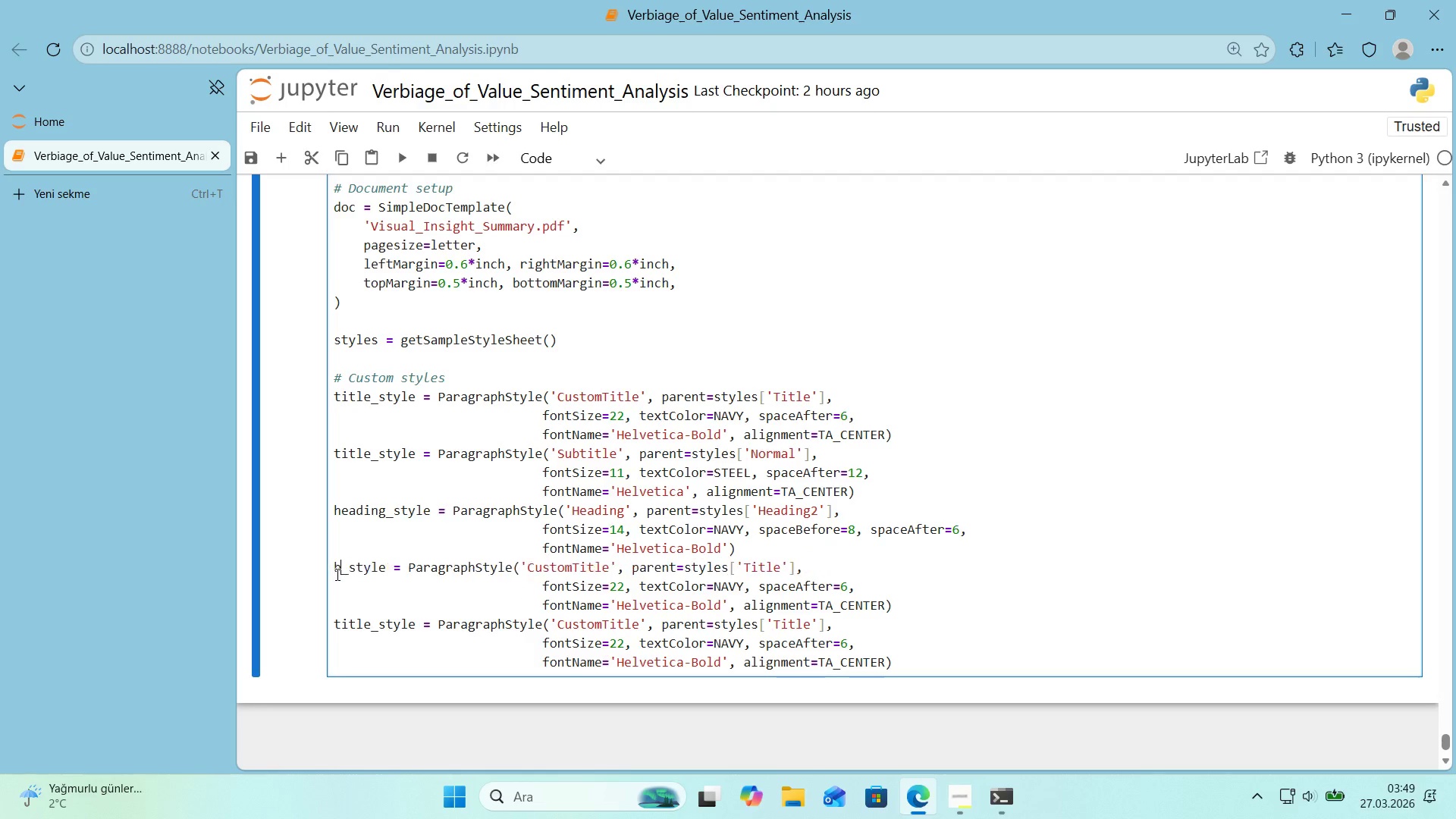 
type(body)
 